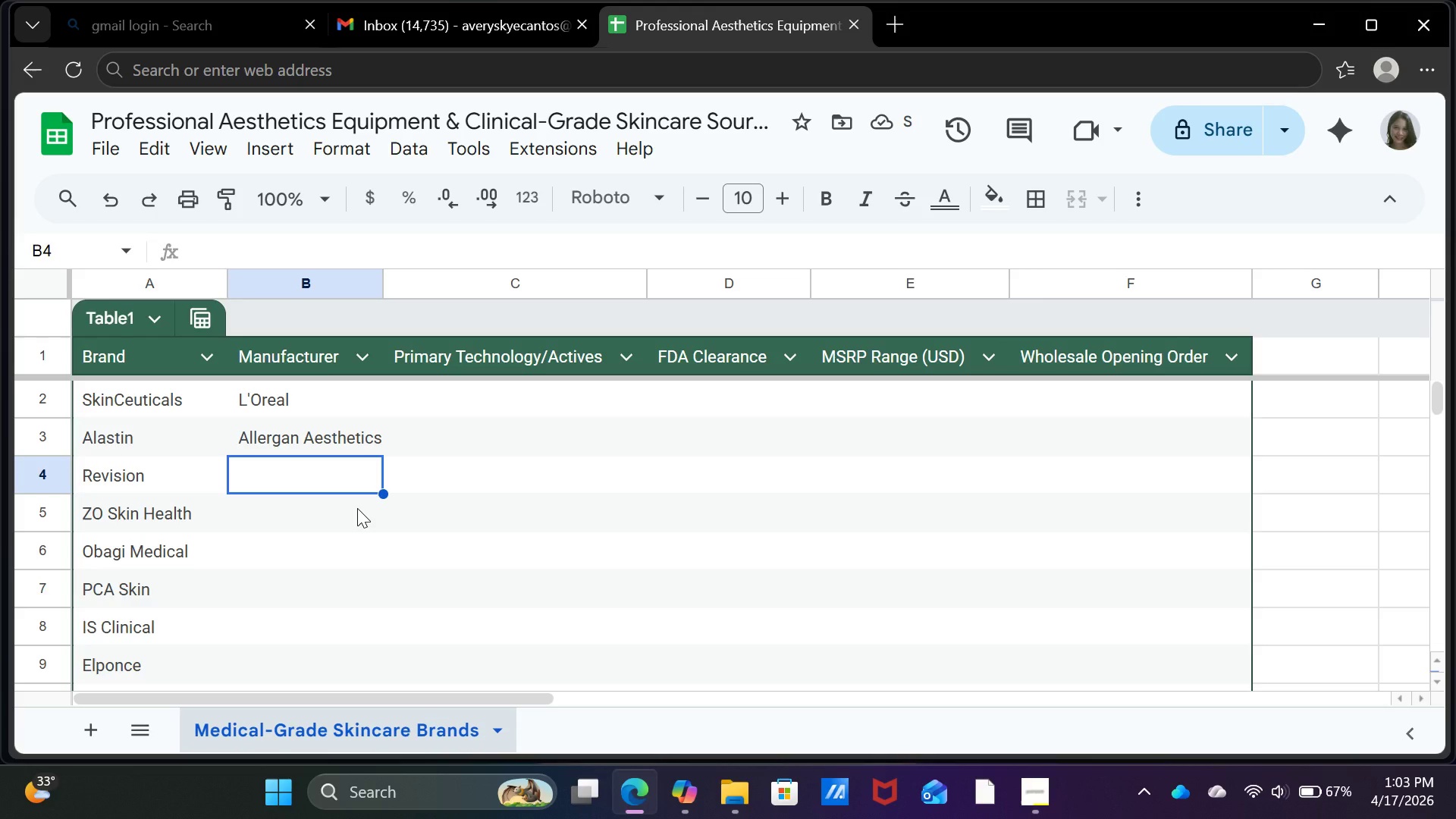 
type(Revision Skincare LLC)
 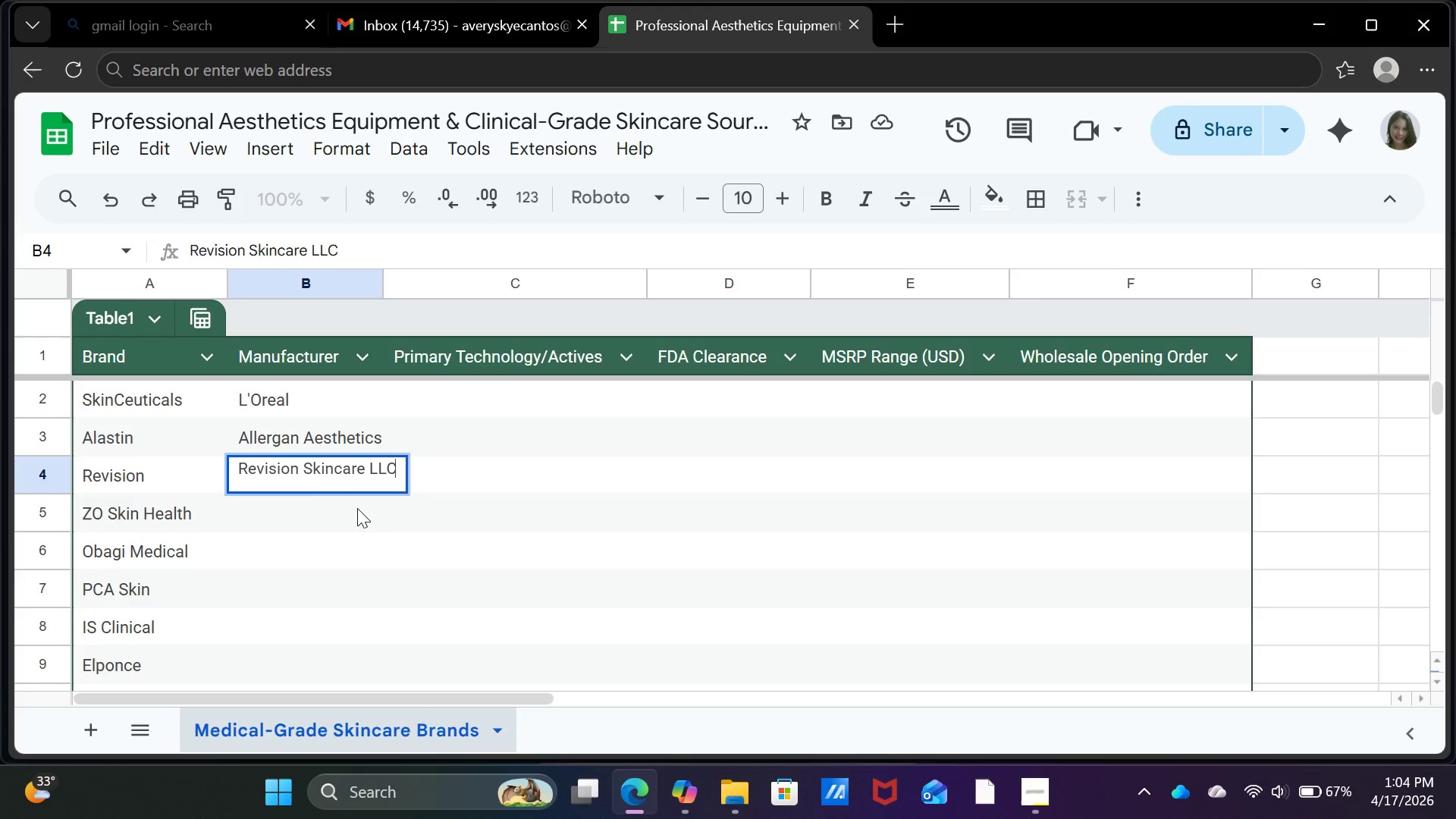 
key(Enter)
 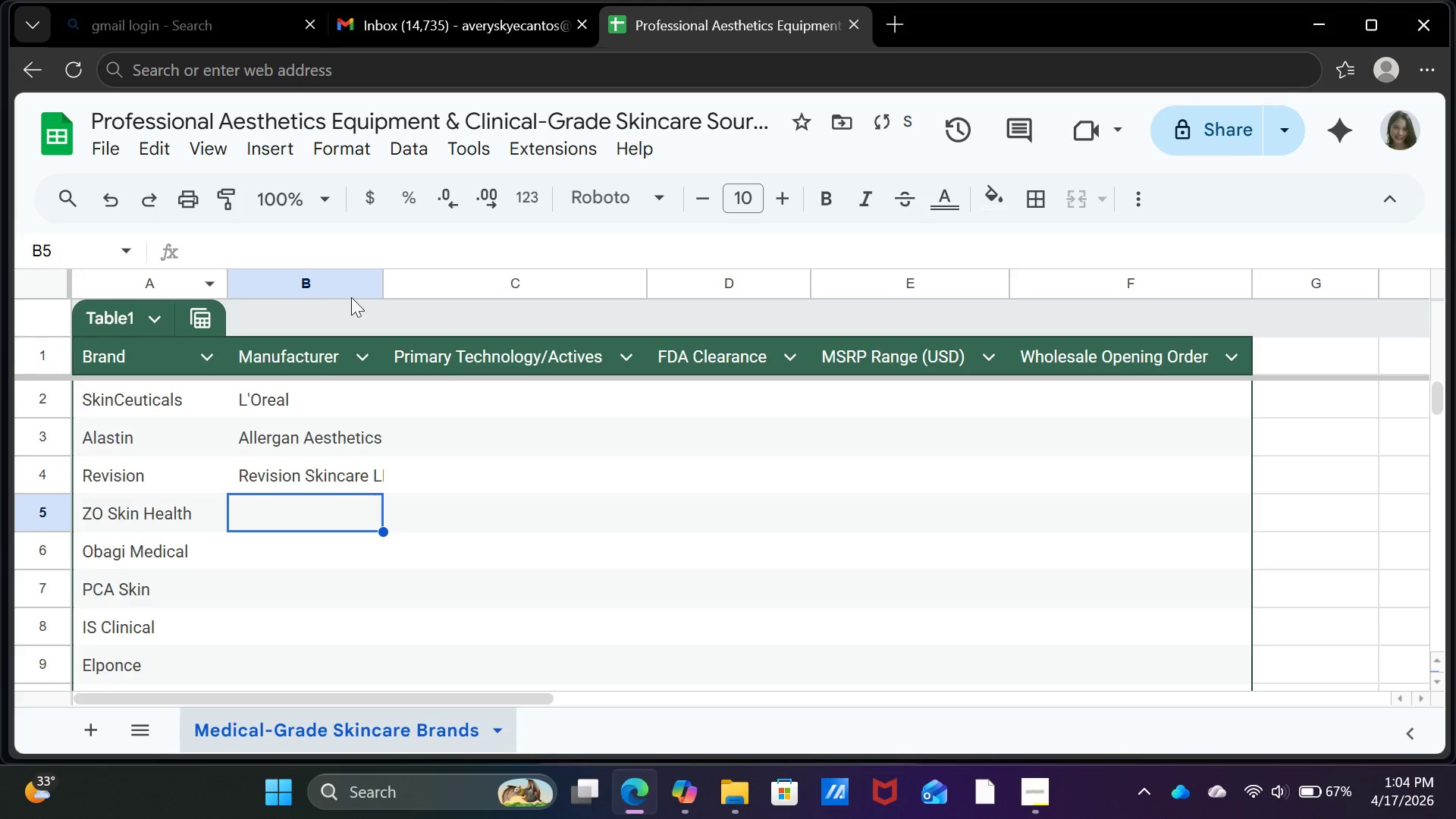 
double_click([383, 284])
 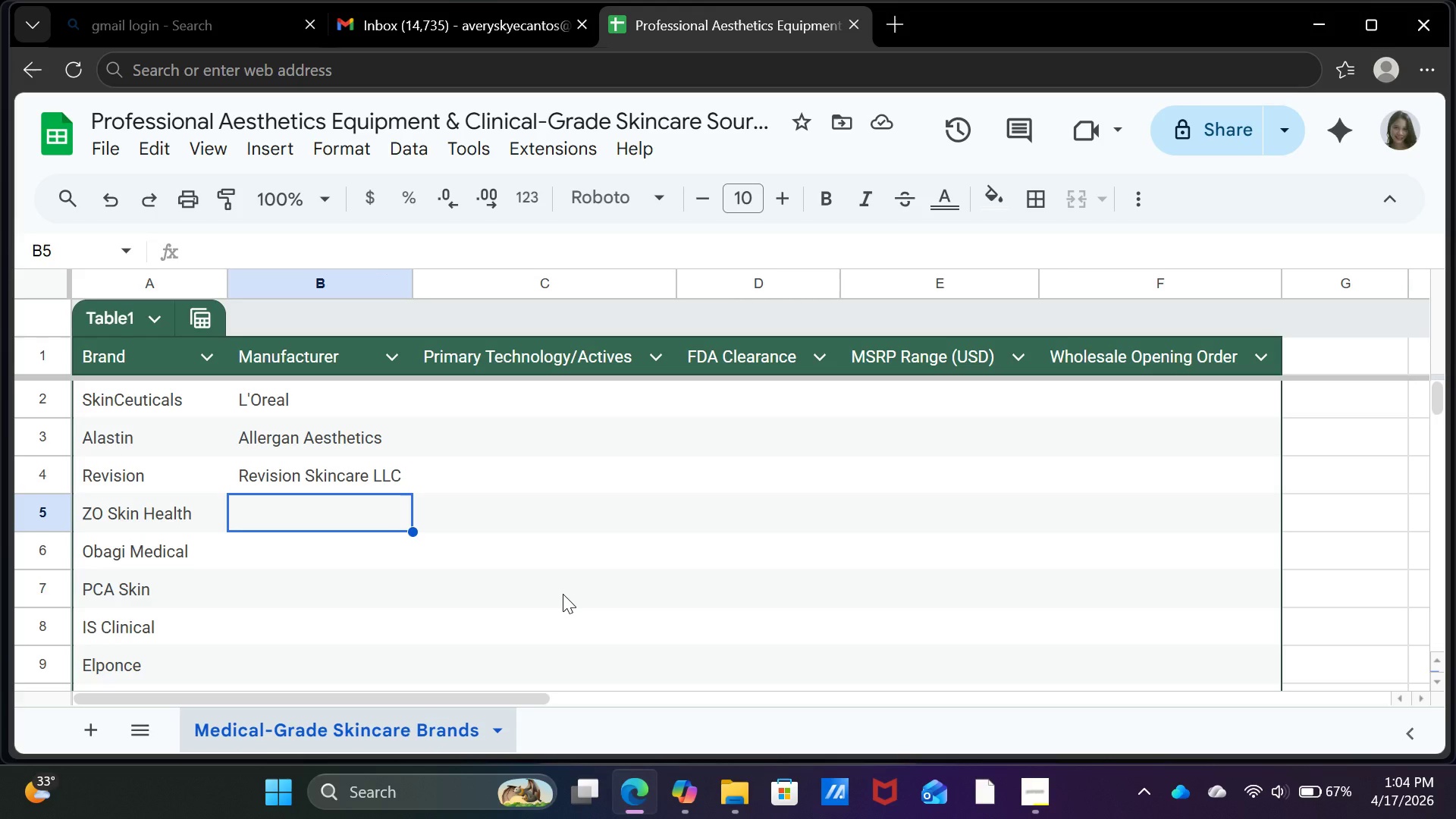 
wait(19.42)
 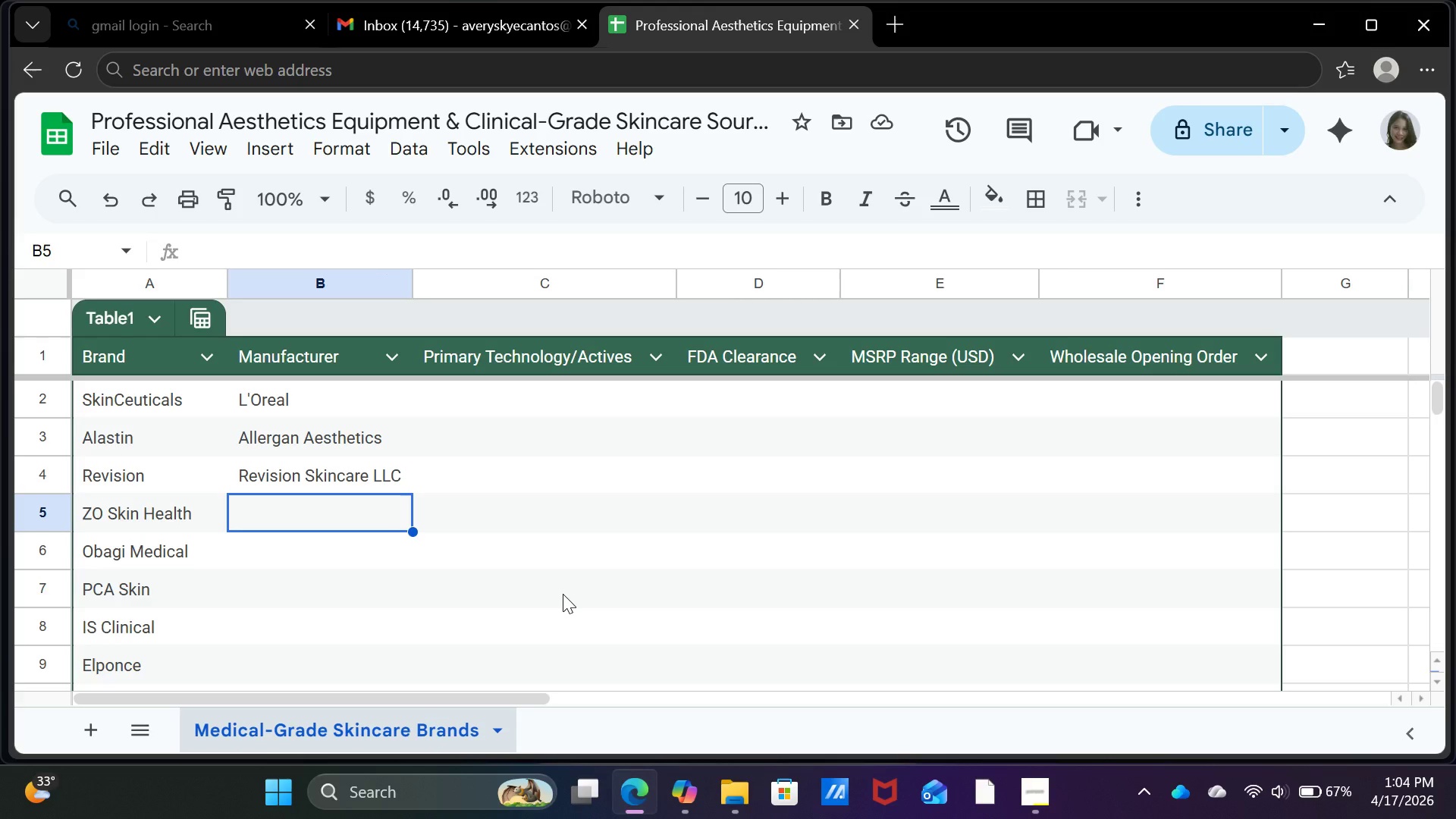 
type(ZO Skin Health)
 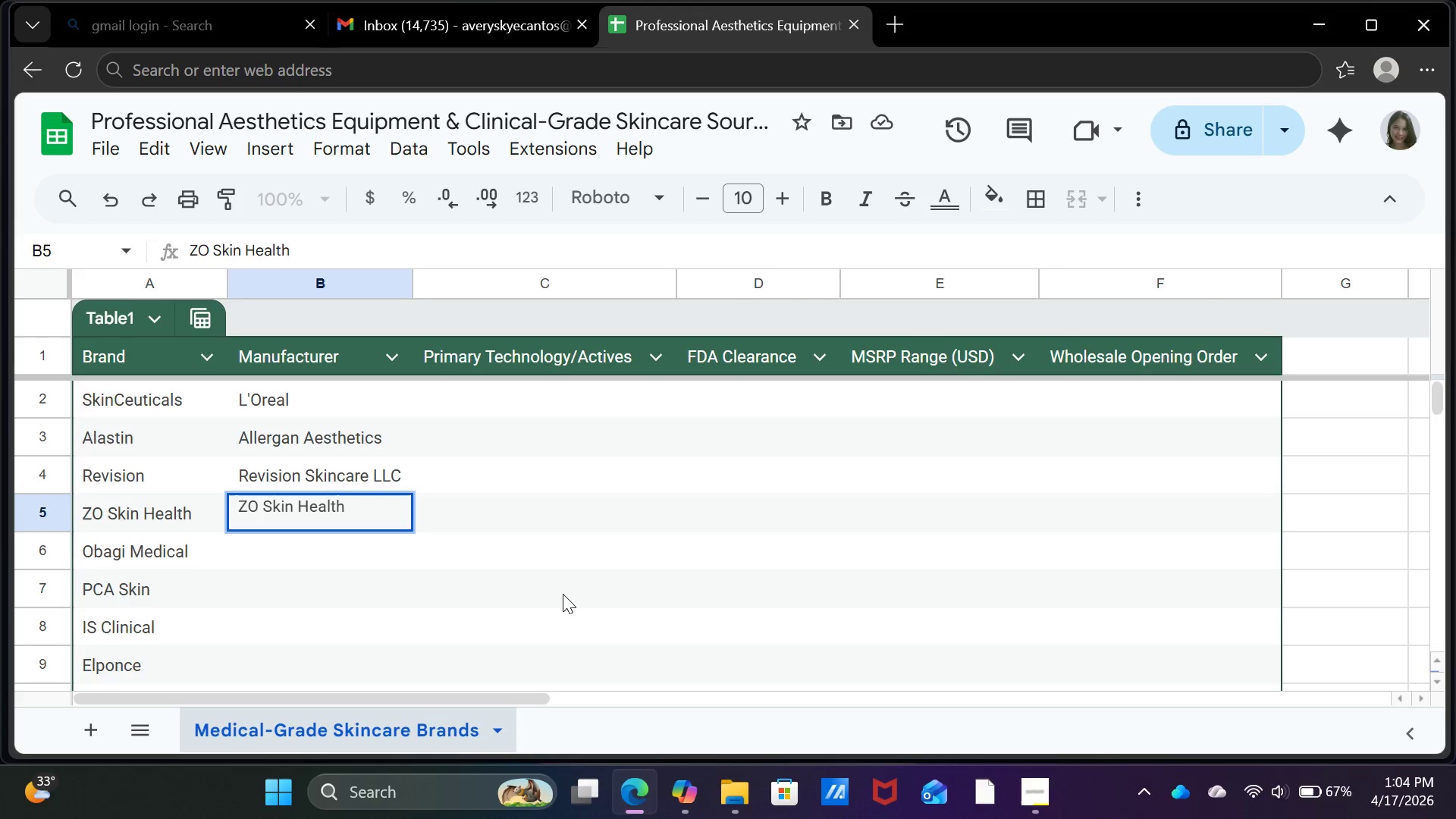 
key(Enter)
 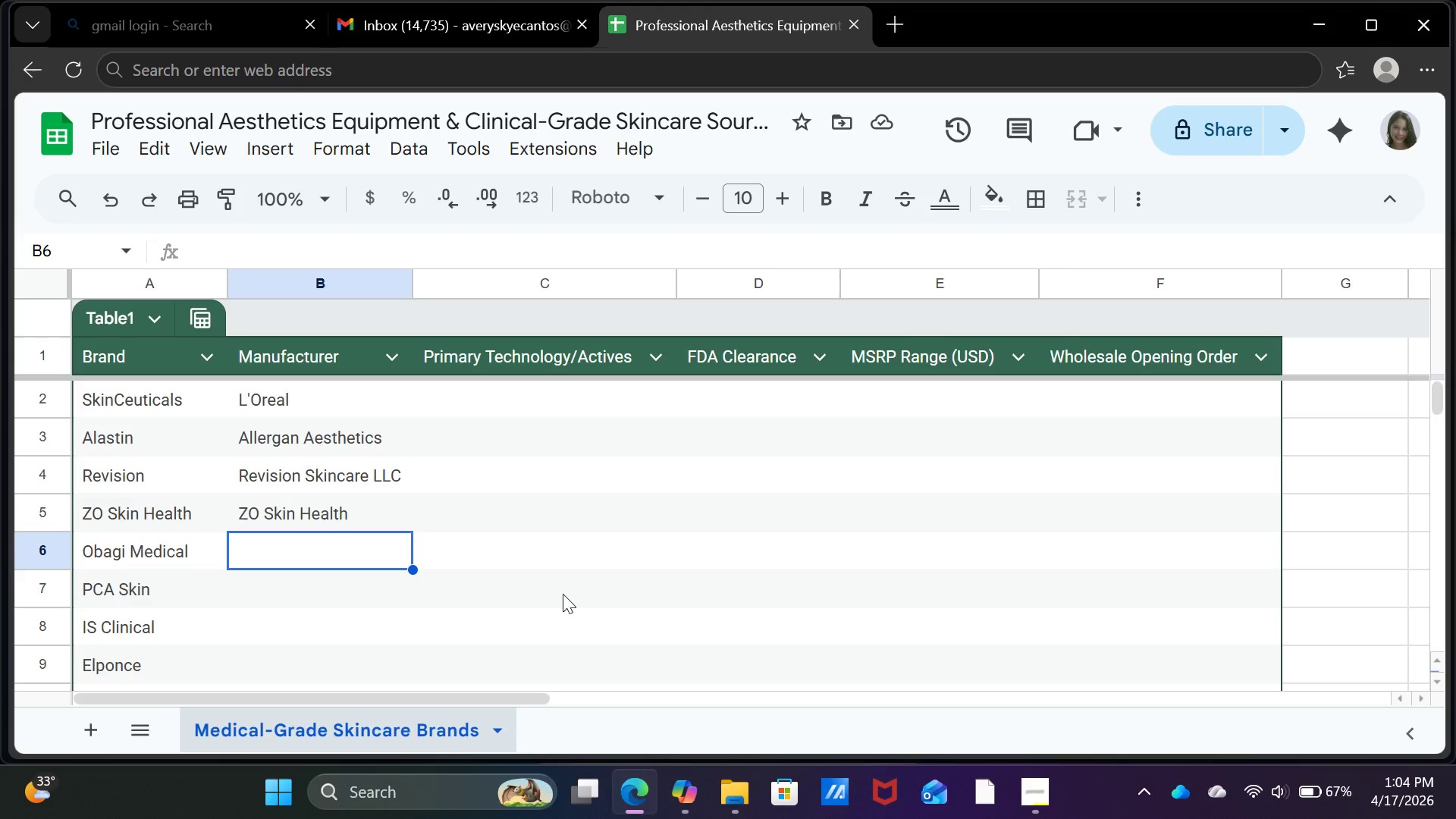 
wait(11.88)
 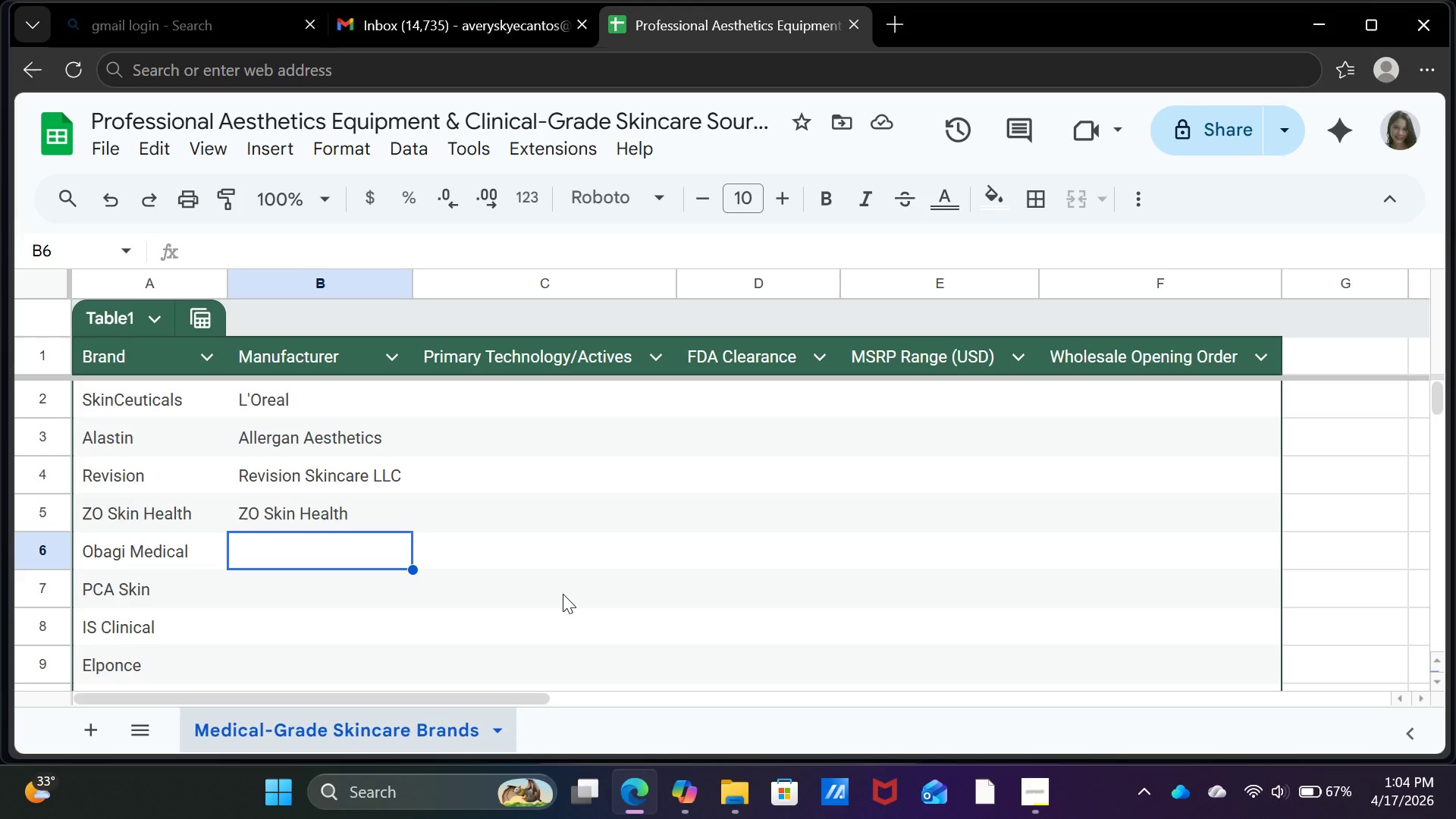 
type(Obagi )
 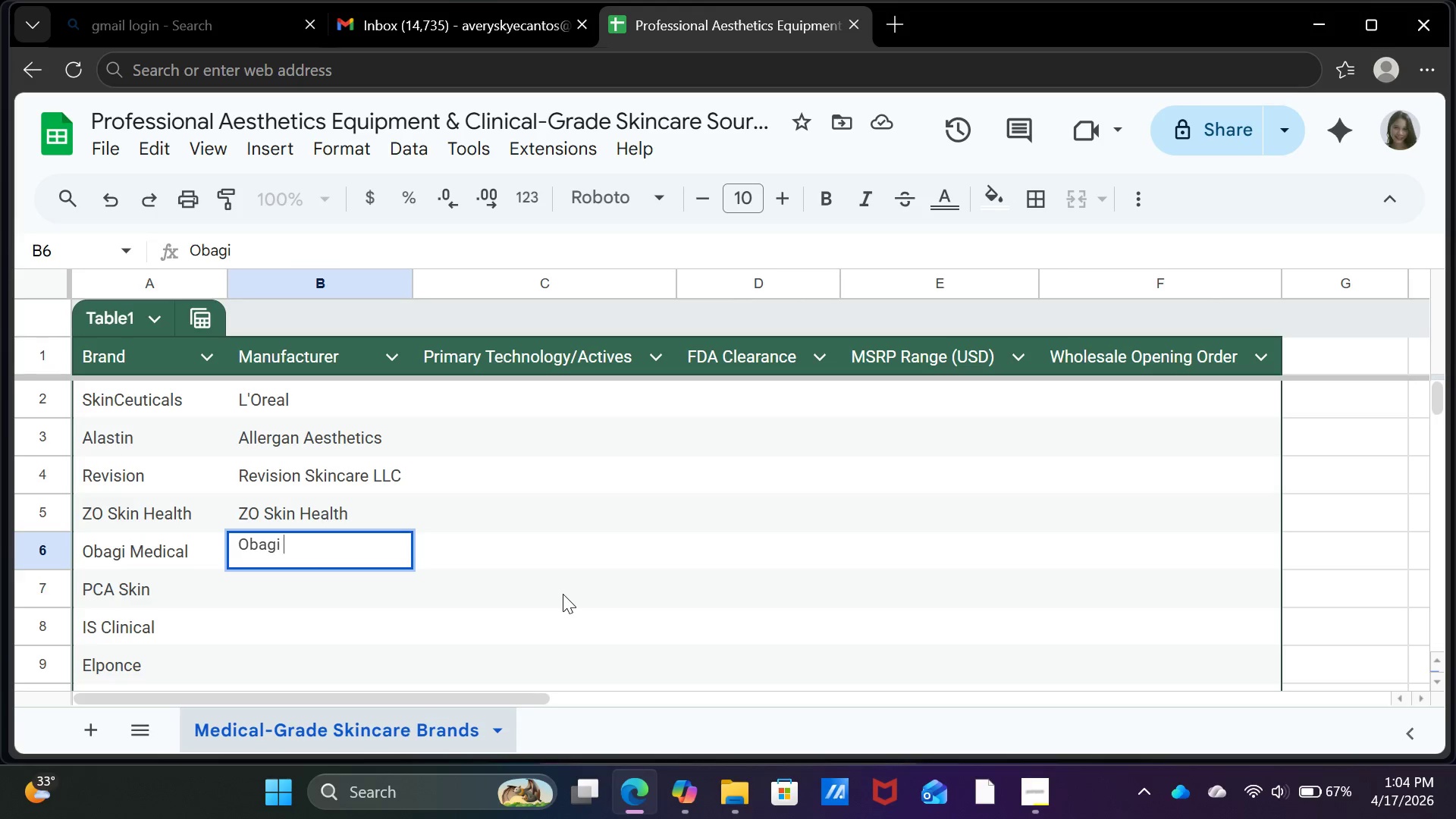 
wait(5.58)
 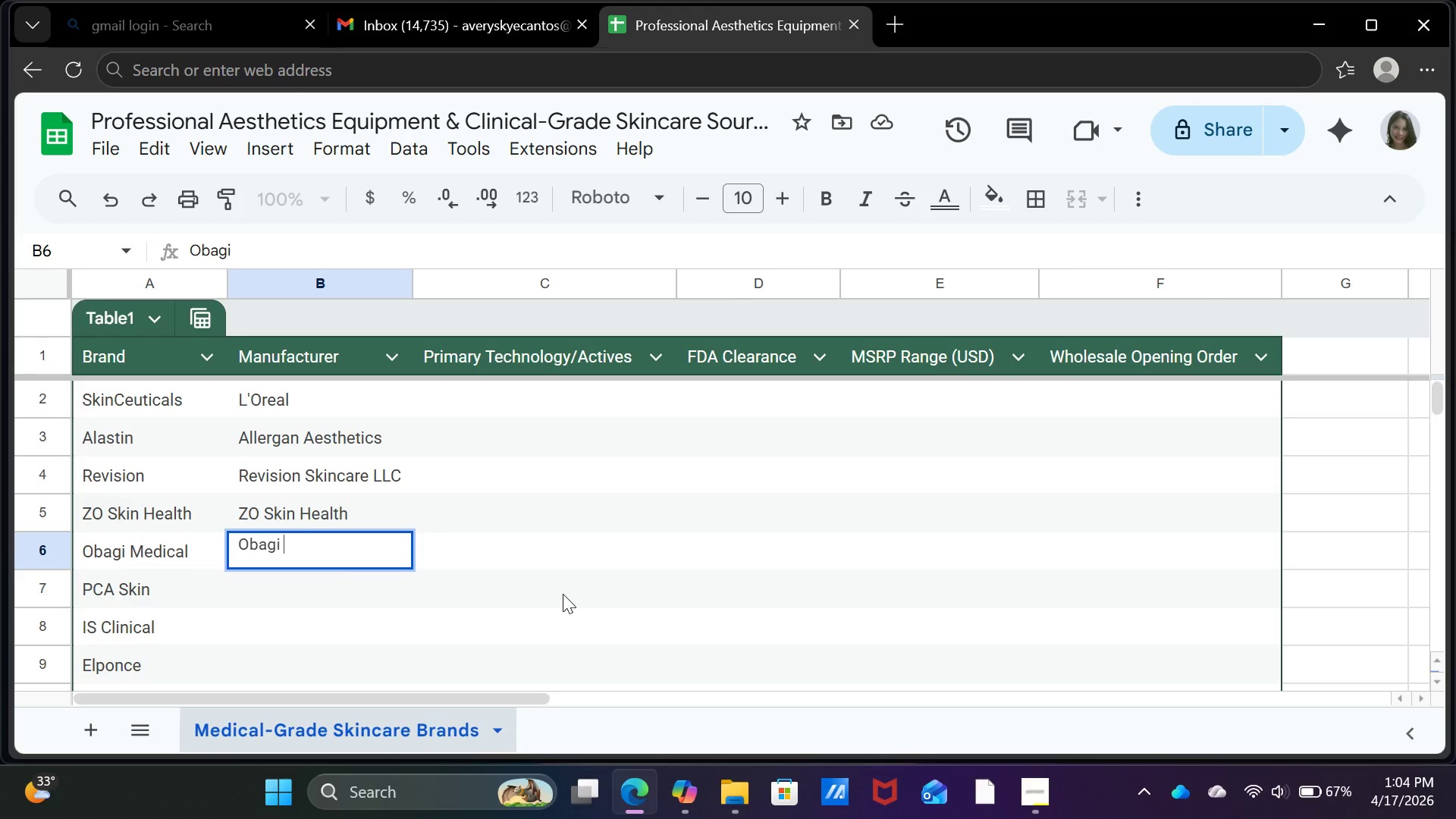 
type(Cosmeceuticals)
 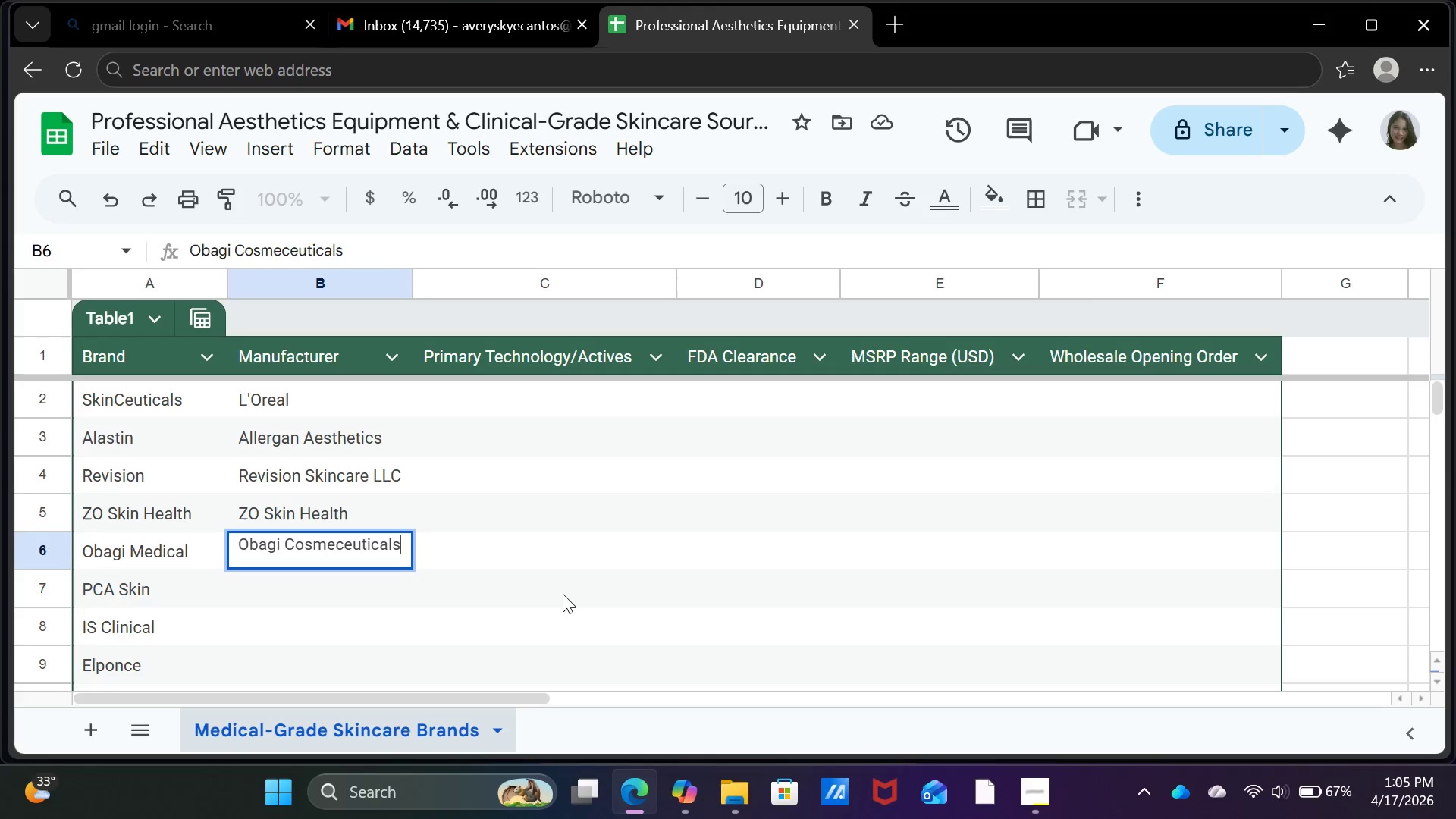 
key(Enter)
 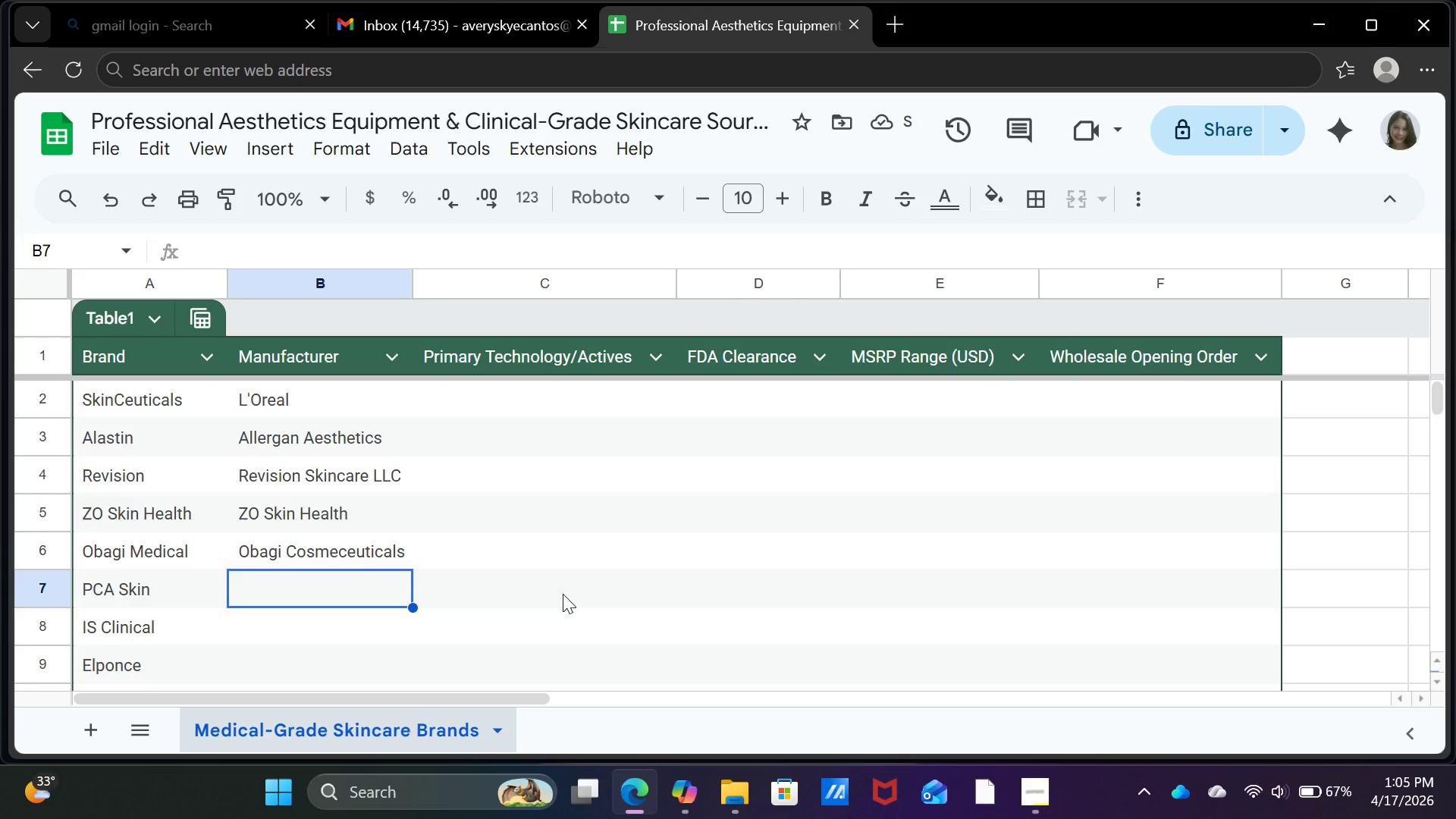 
type(G)
key(Backspace)
type(Colgate-Palmolive)
 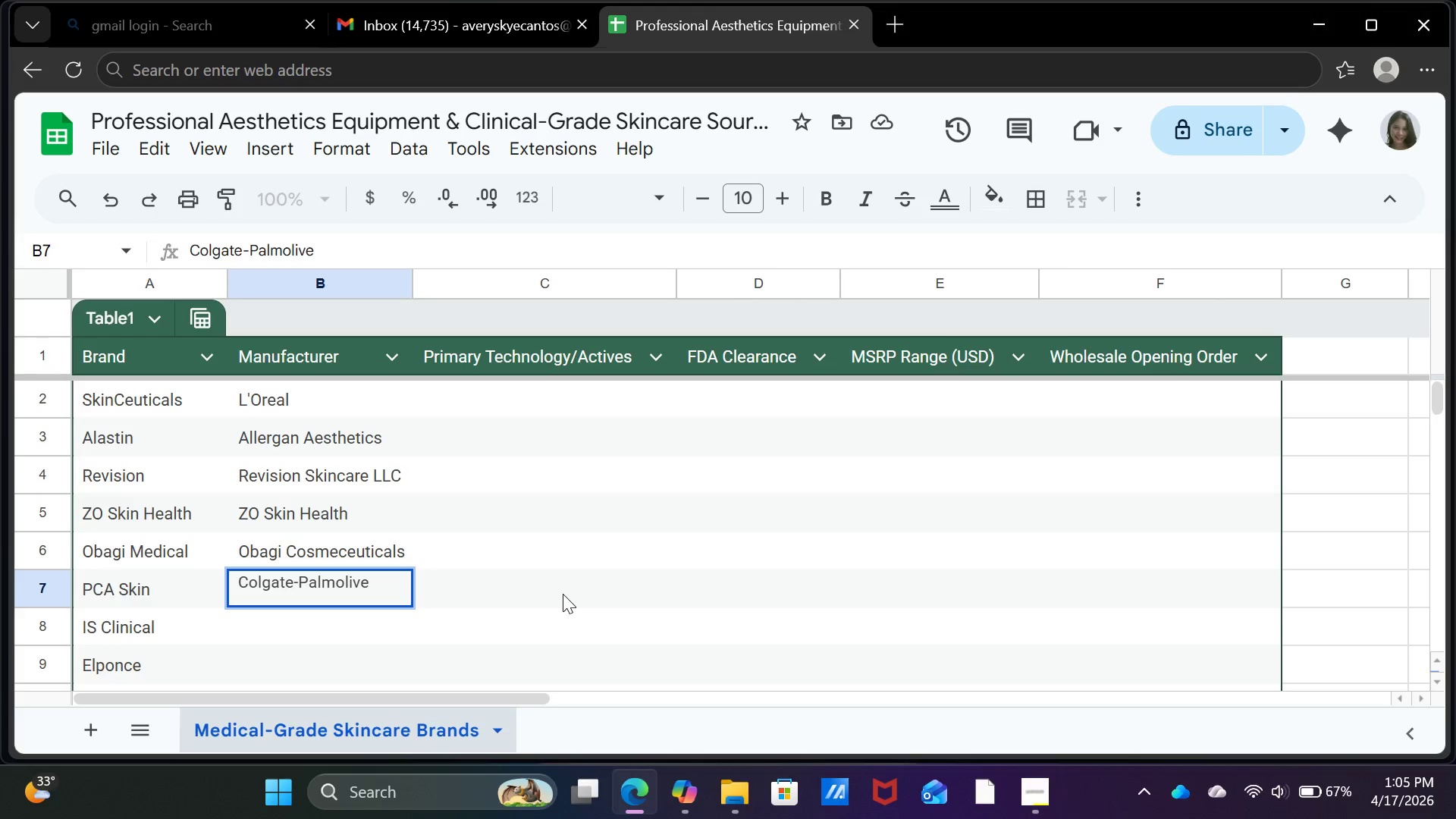 
key(Enter)
 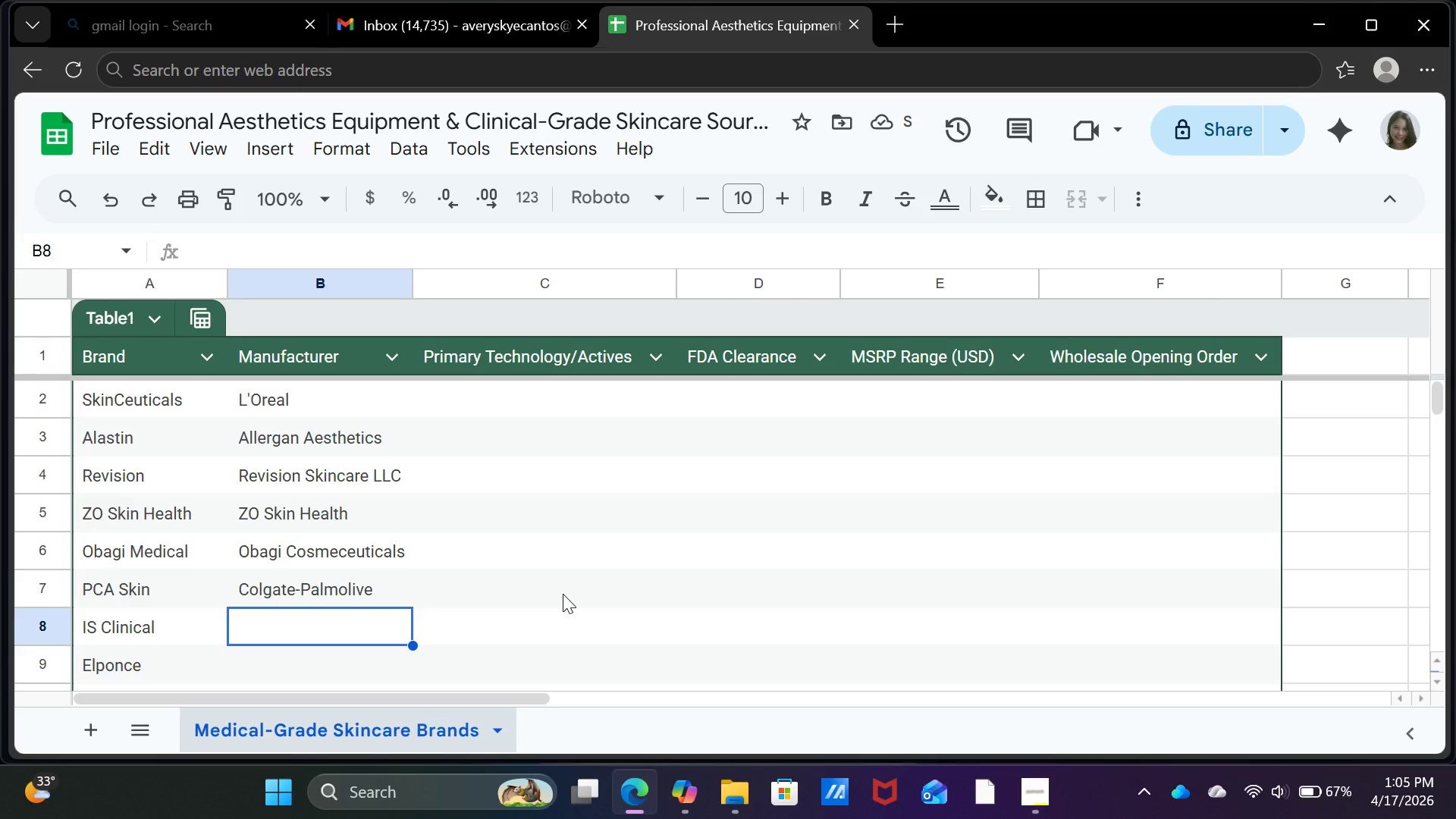 
wait(5.69)
 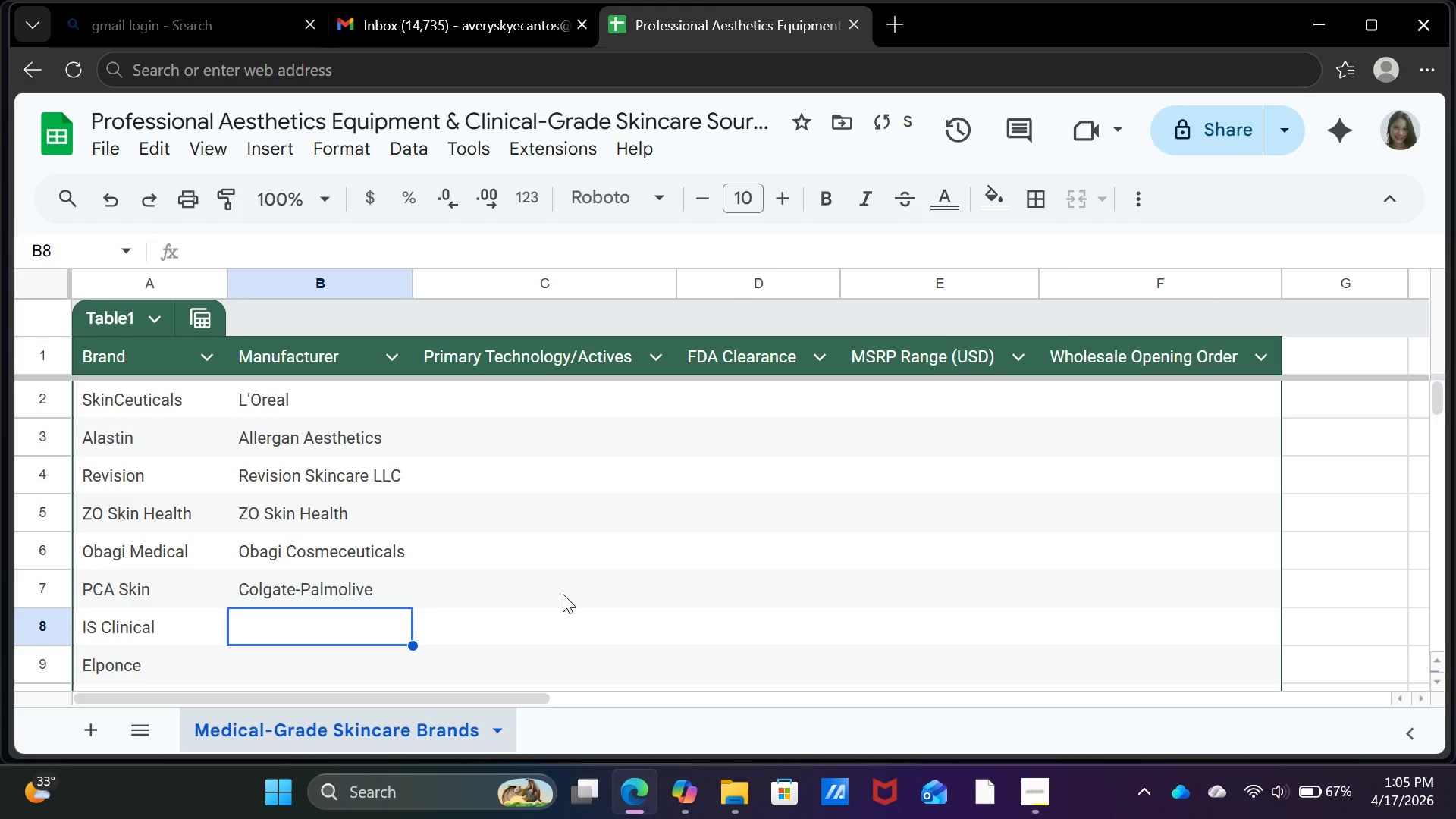 
type(Innovative Skincare)
 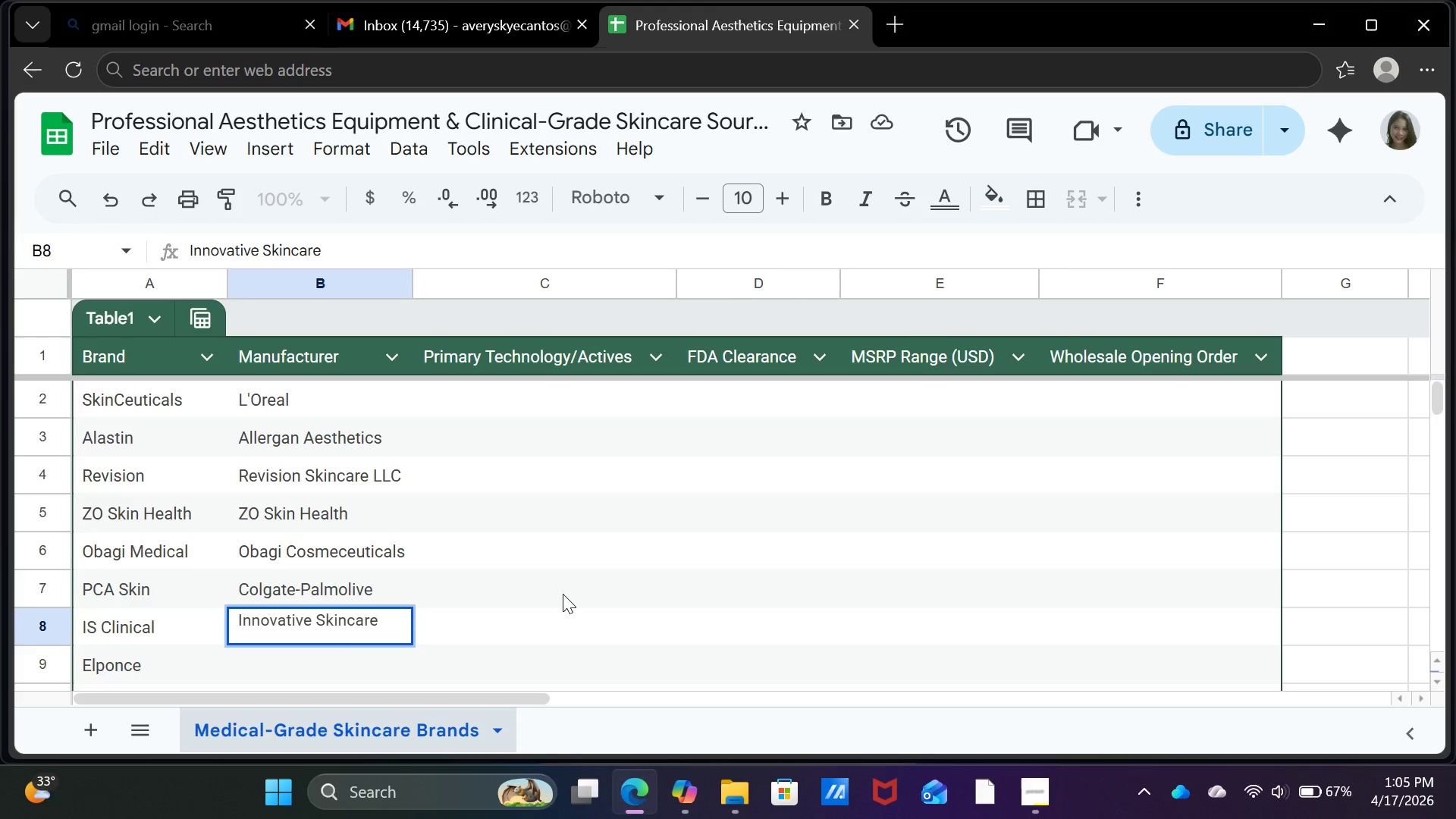 
key(Enter)
 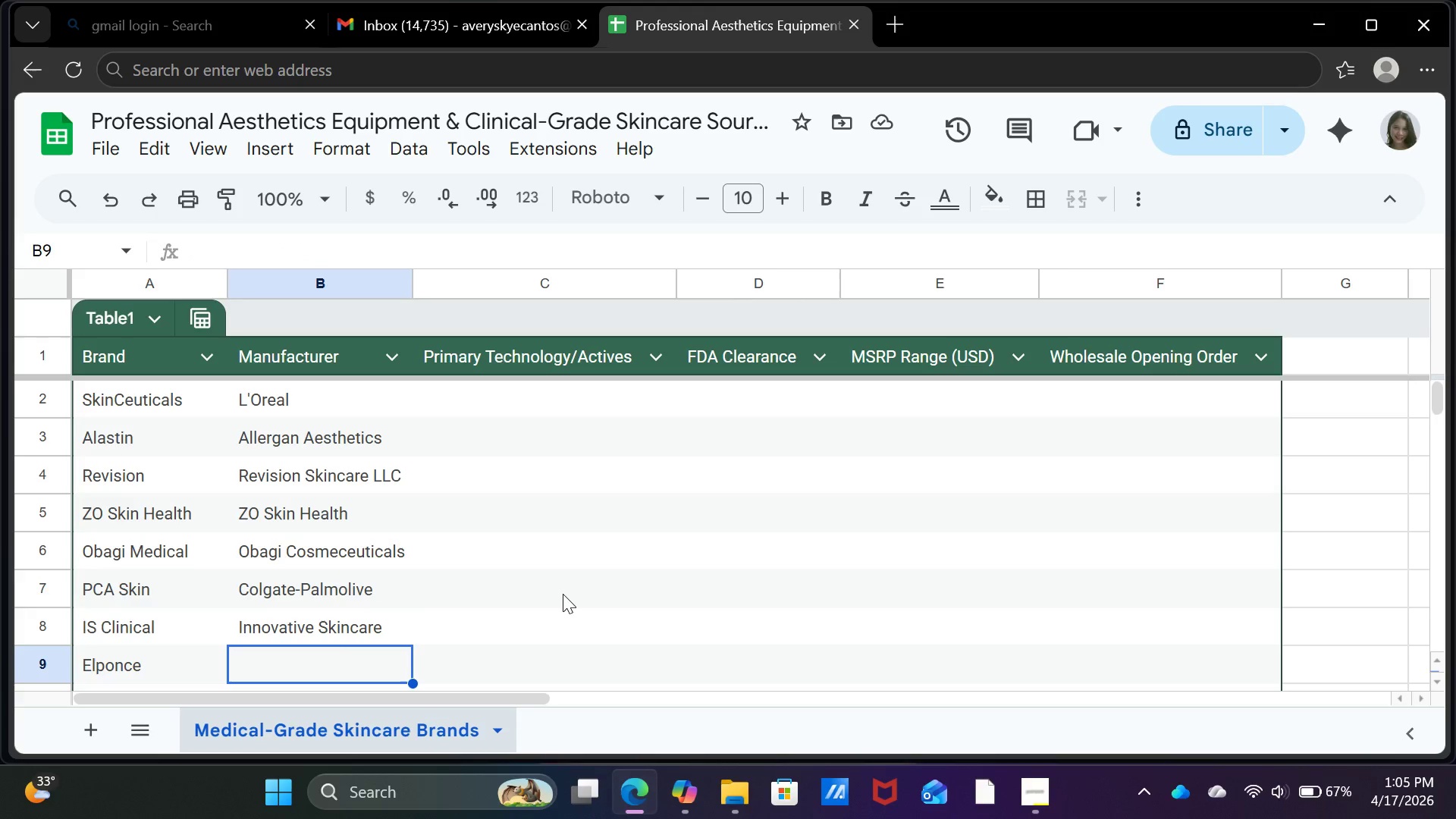 
wait(7.2)
 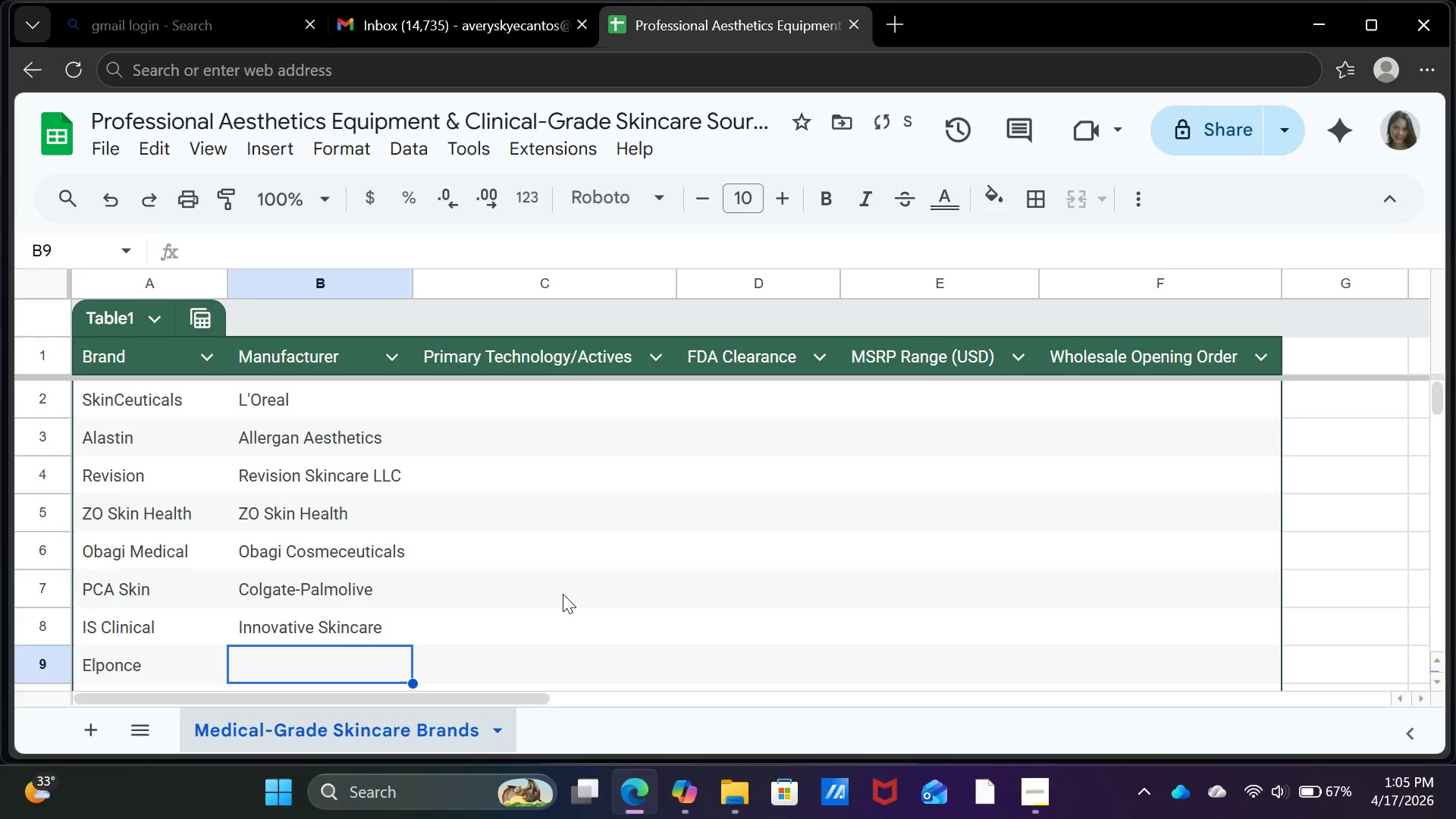 
type(Episcience)
 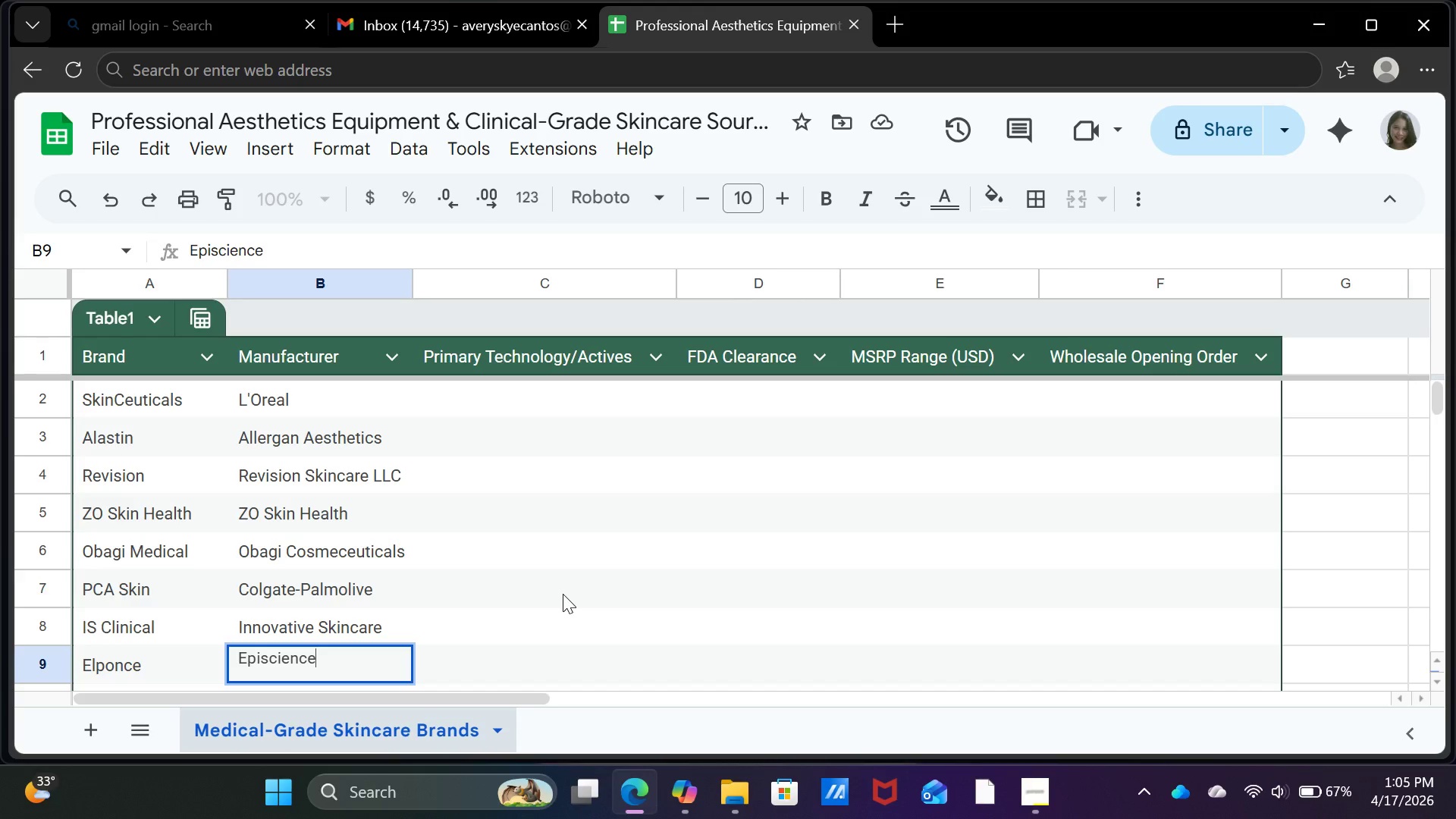 
wait(6.09)
 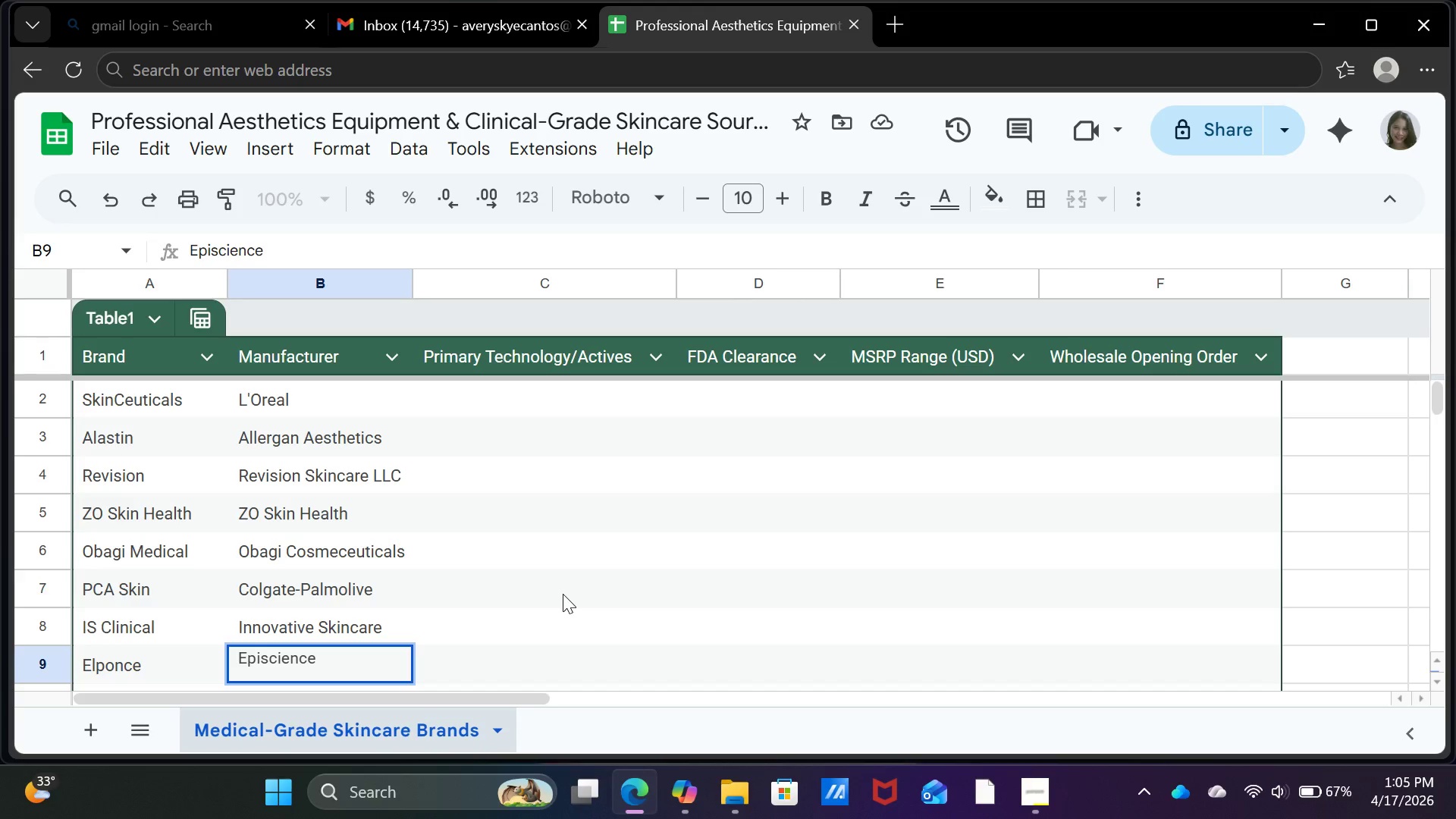 
type( Inc.)
 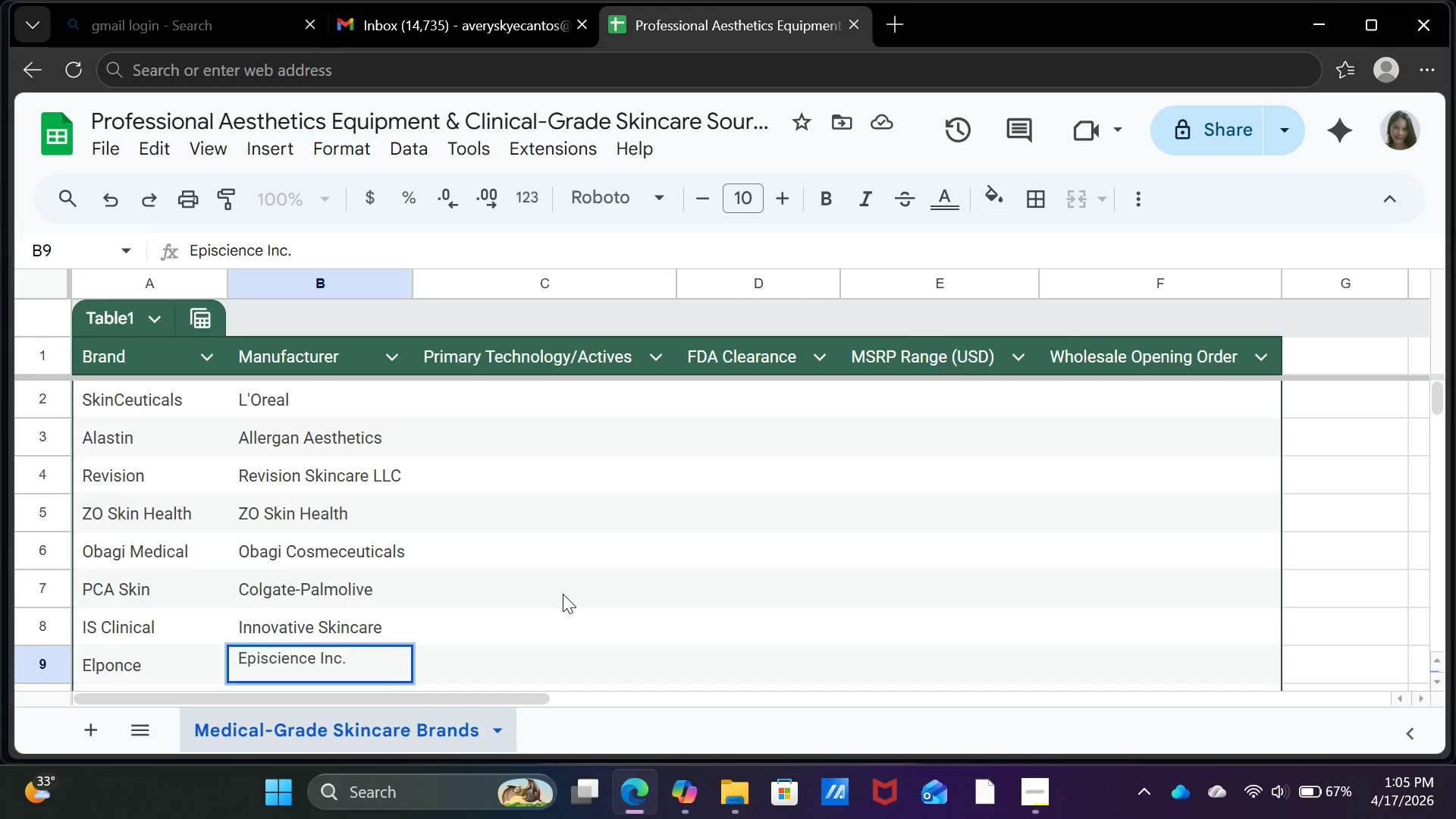 
key(Enter)
 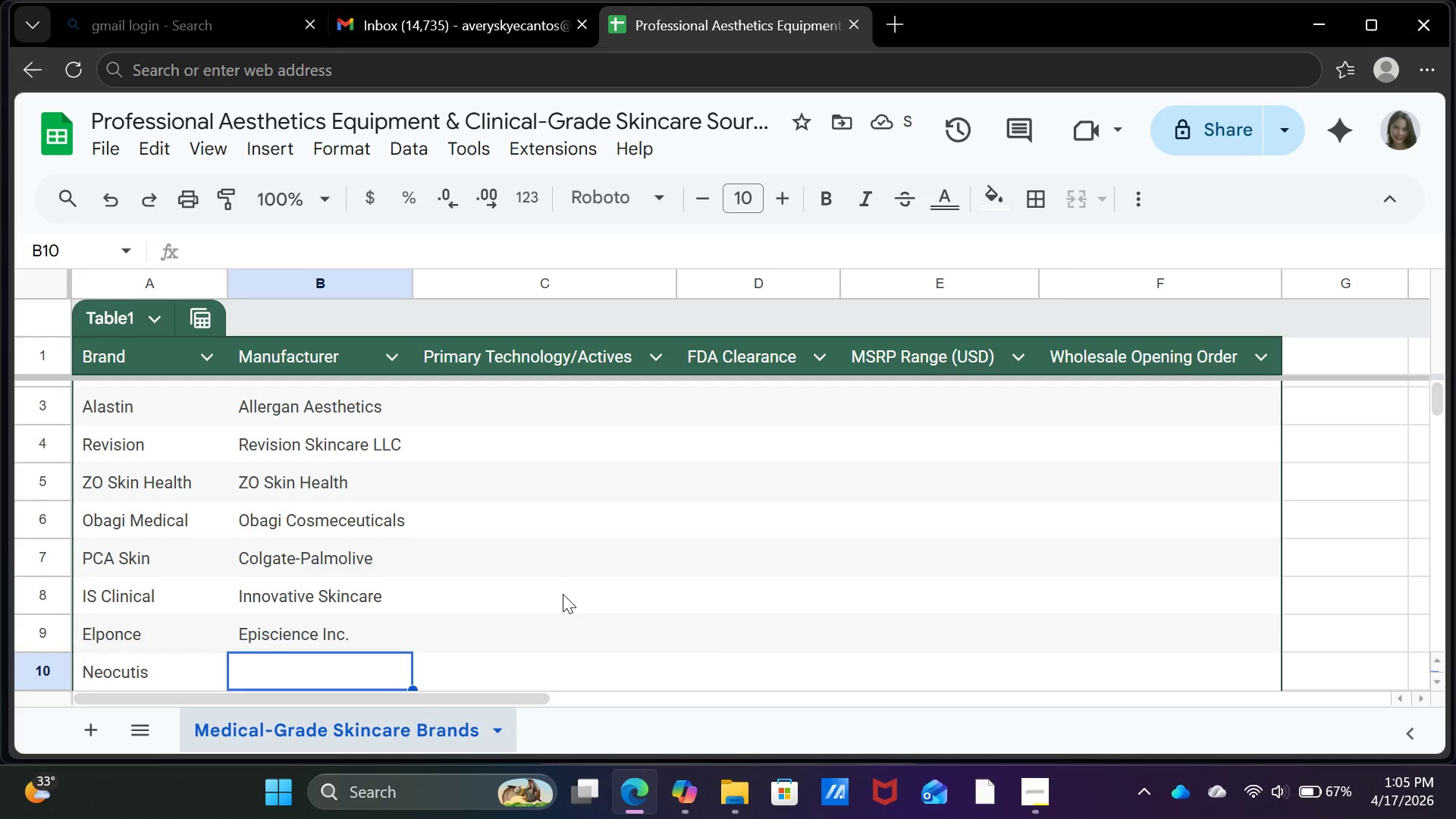 
type(Merz Pharma)
 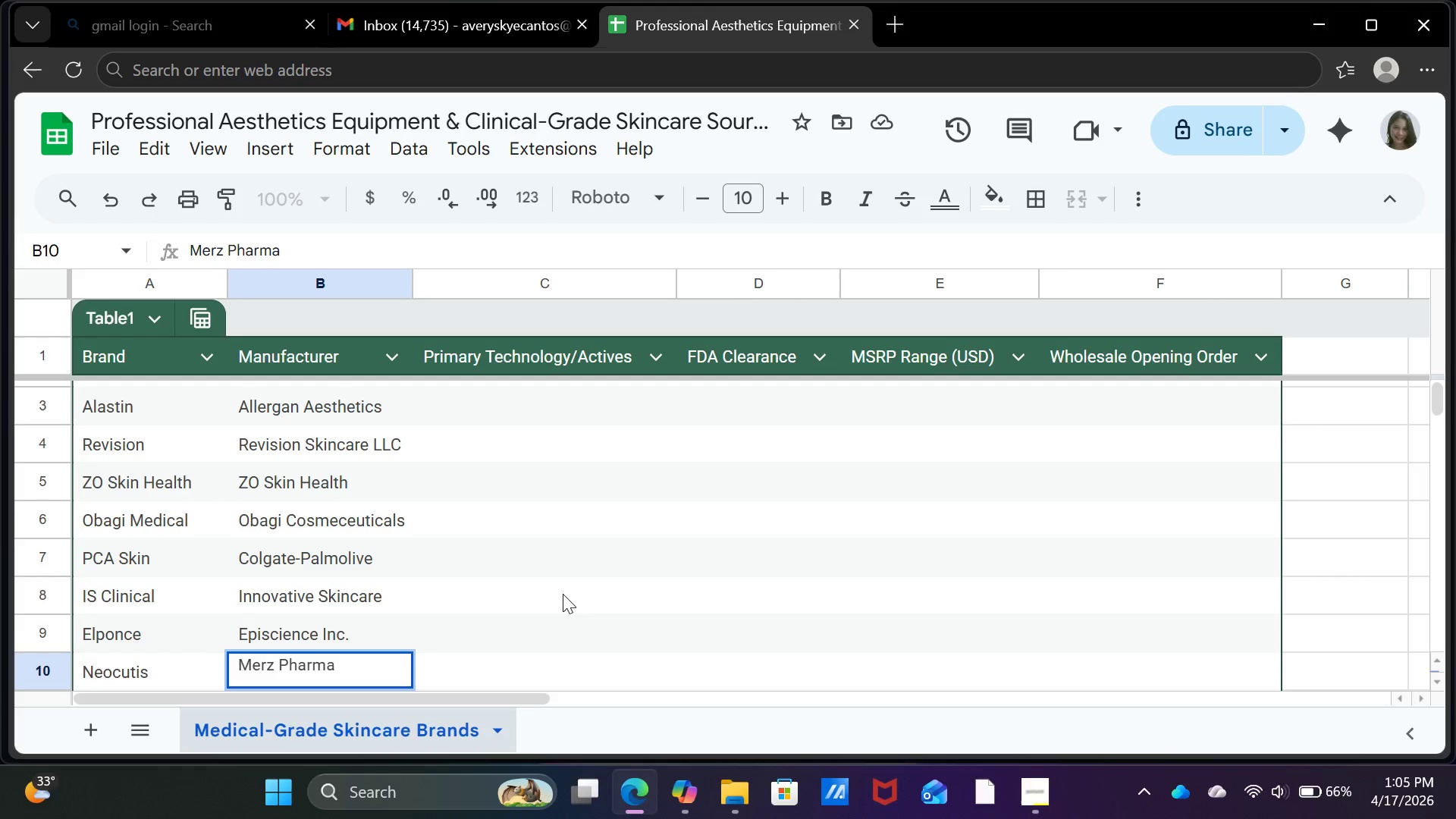 
key(Enter)
 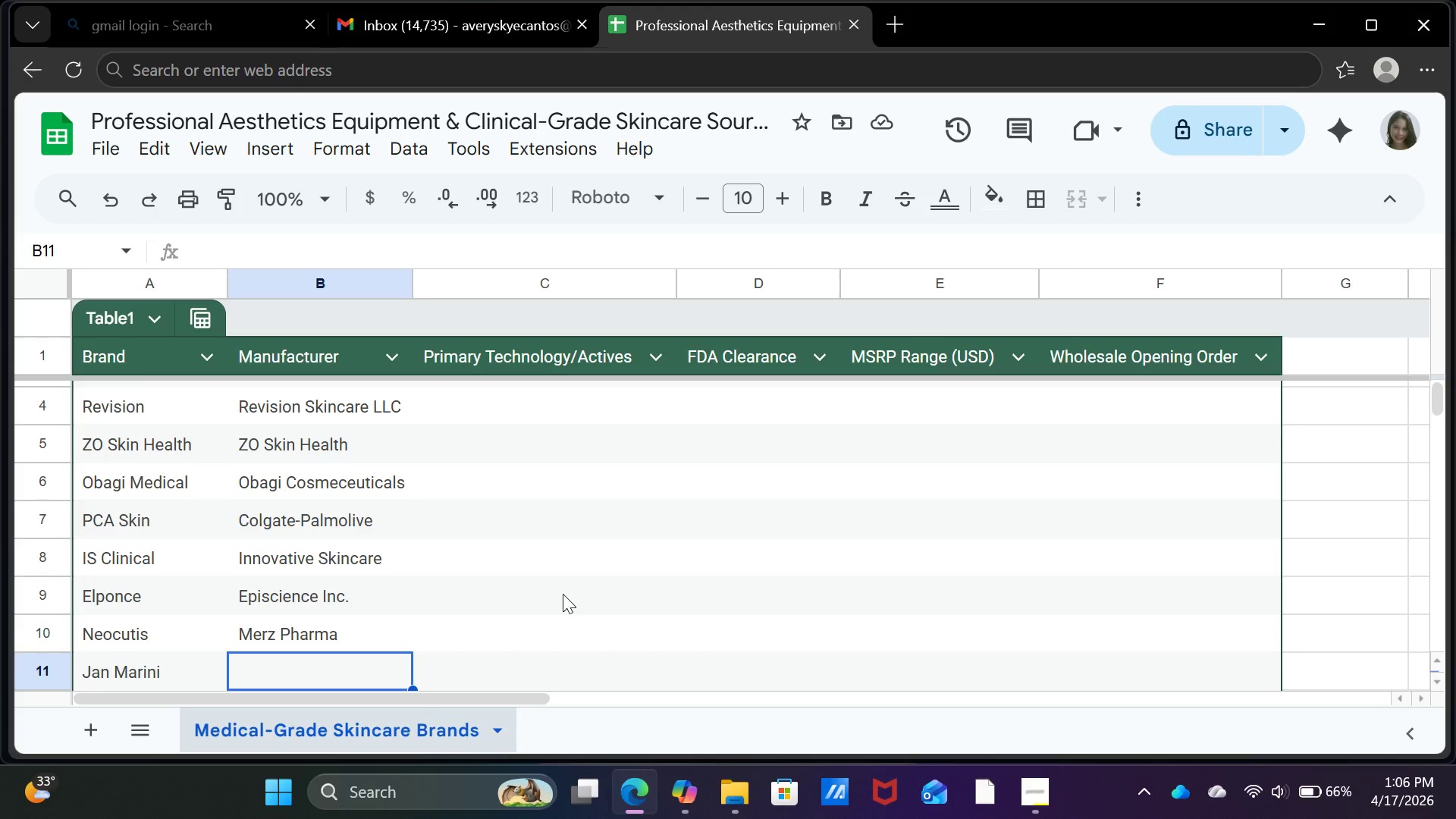 
wait(12.28)
 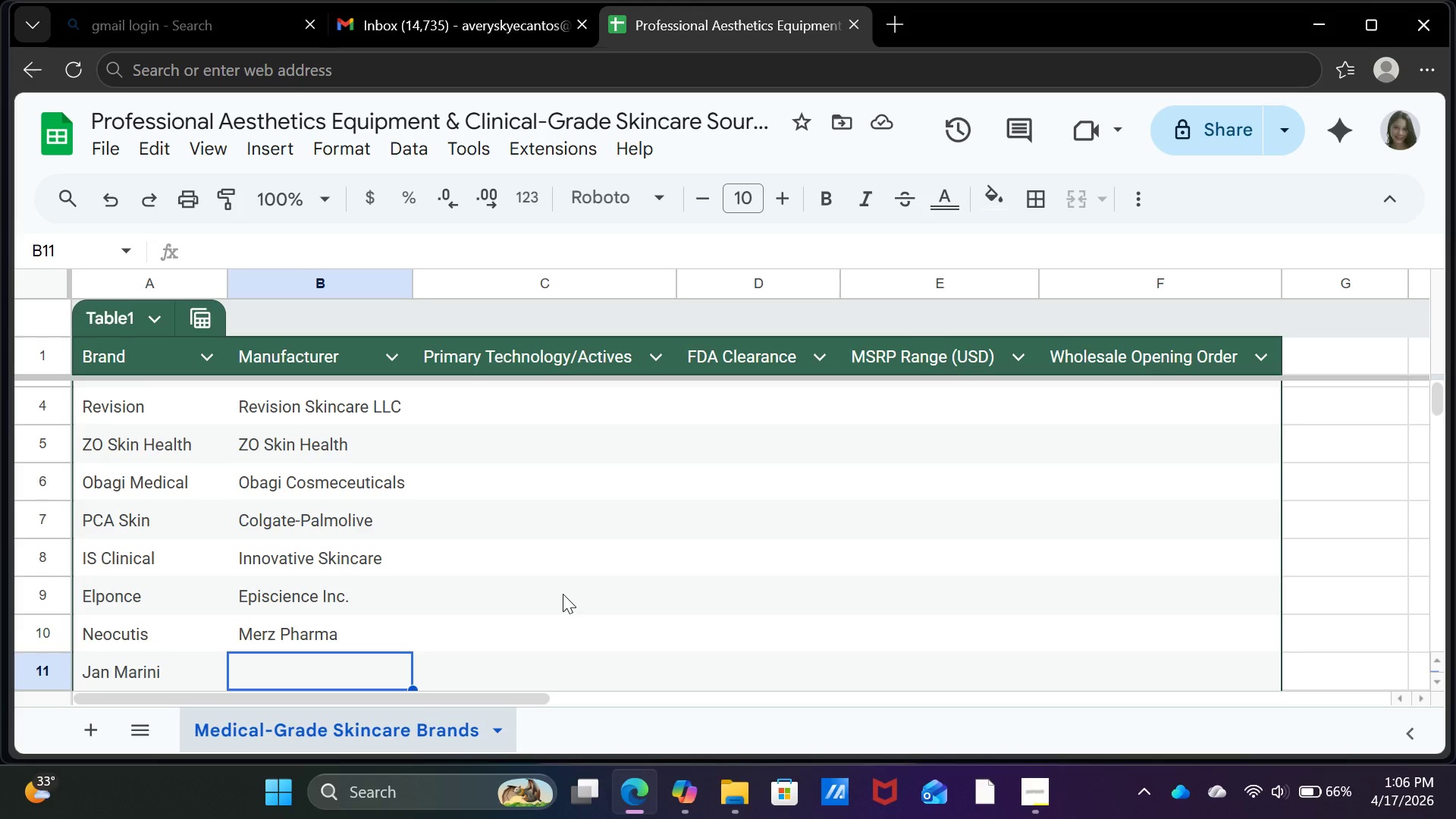 
type(Jan Marini Skin Research)
 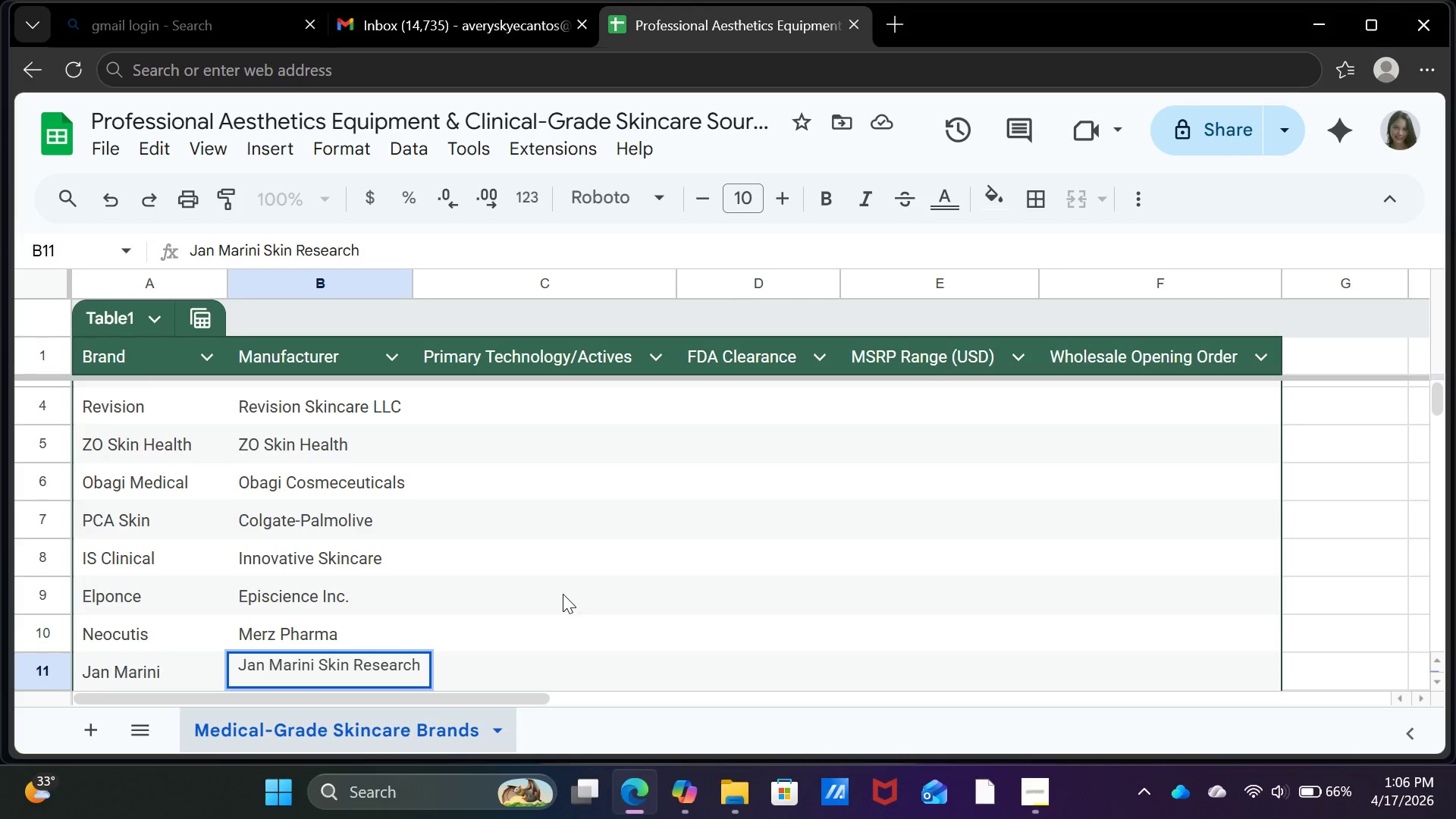 
key(Enter)
 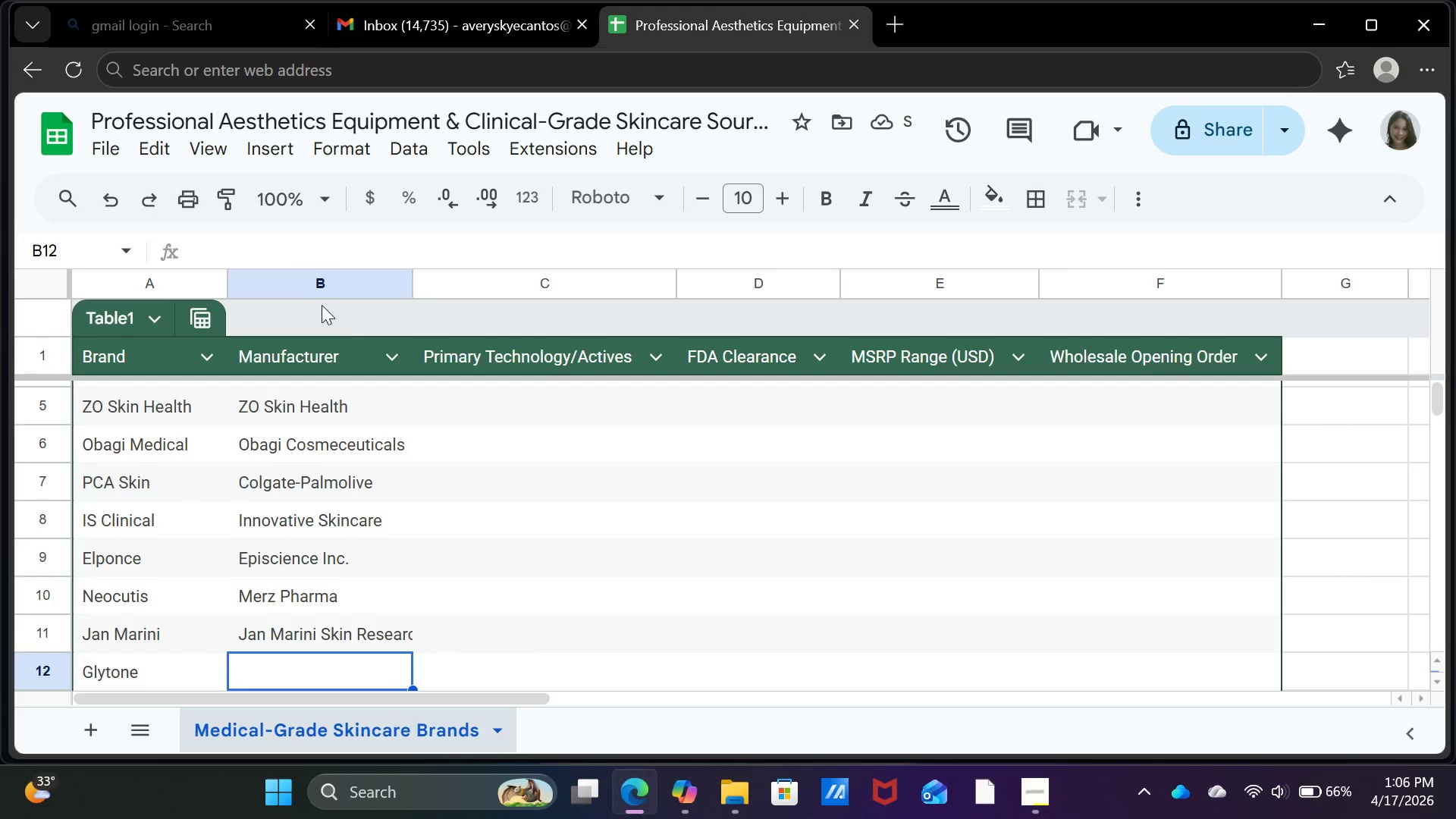 
double_click([414, 286])
 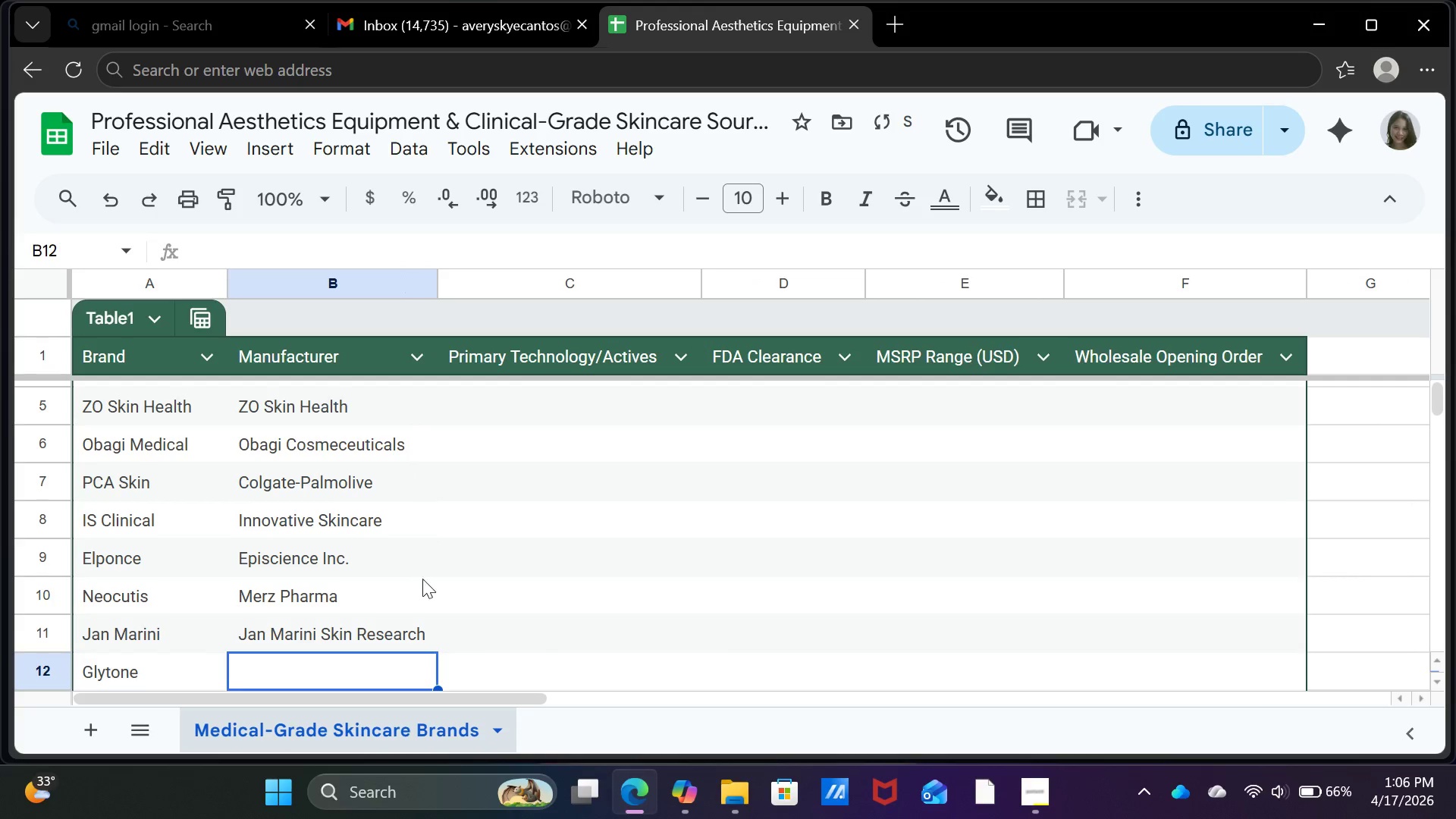 
scroll: coordinate [444, 572], scroll_direction: down, amount: 1.0
 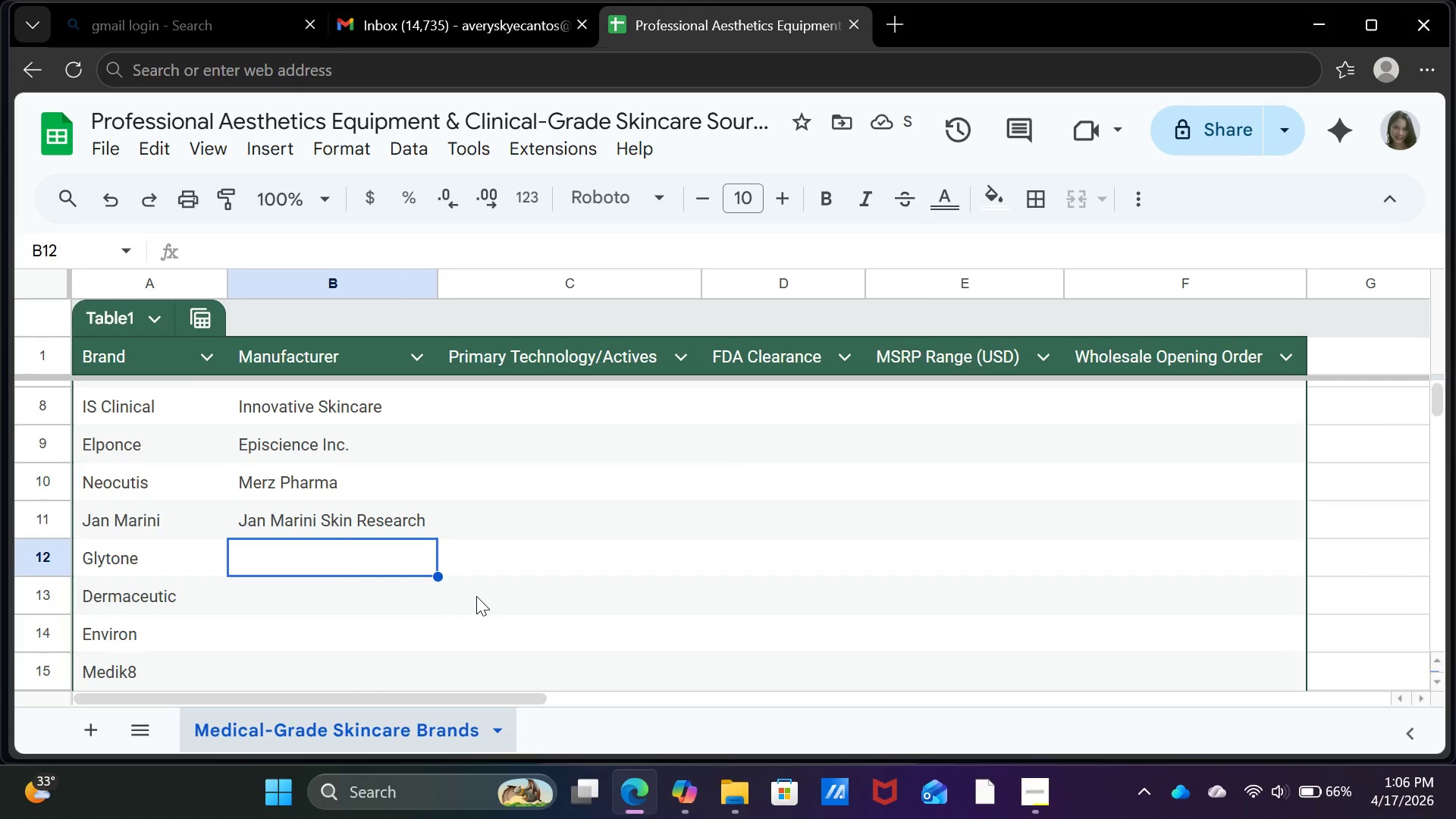 
type(Pierre Fabre)
 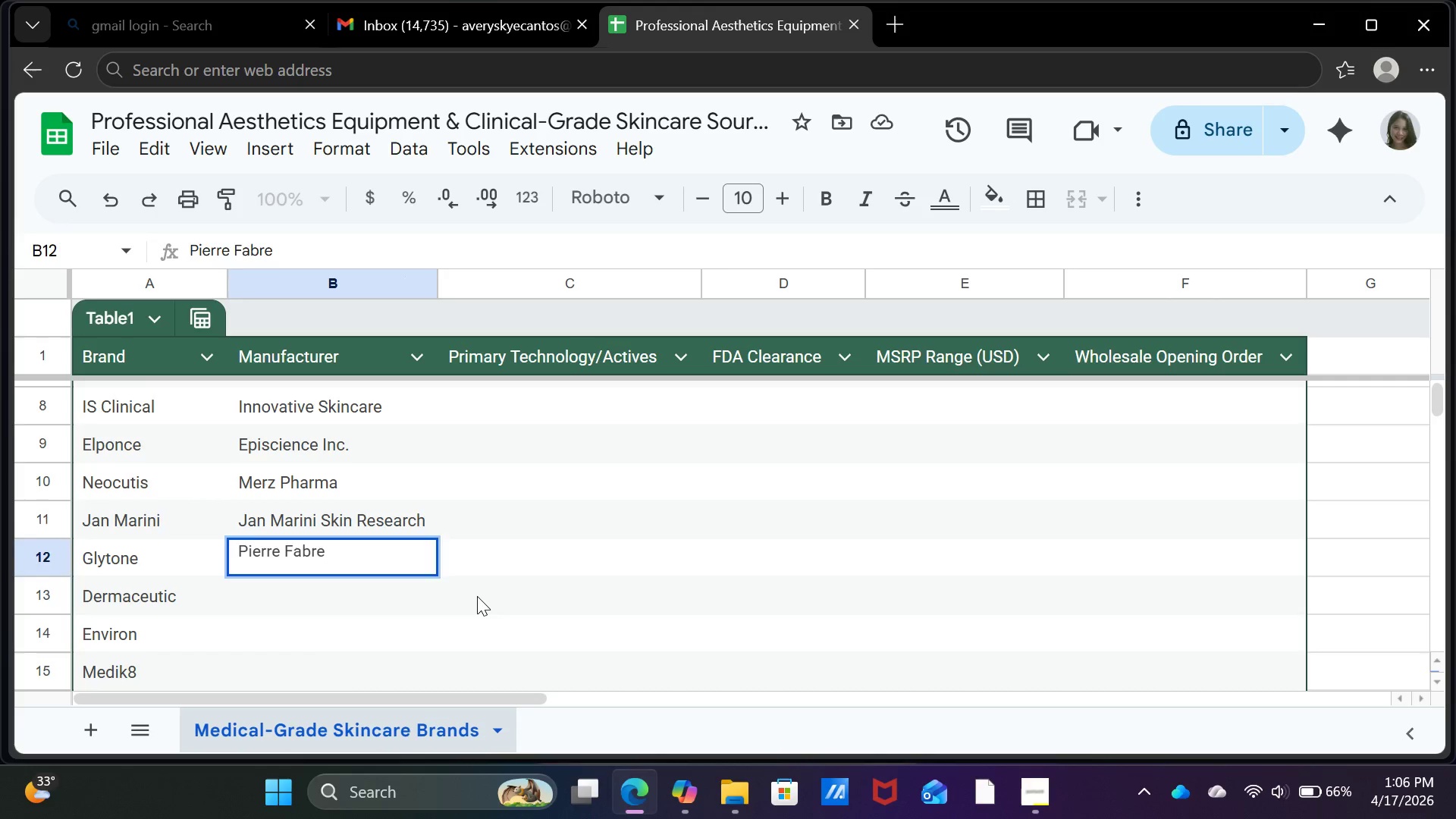 
key(Enter)
 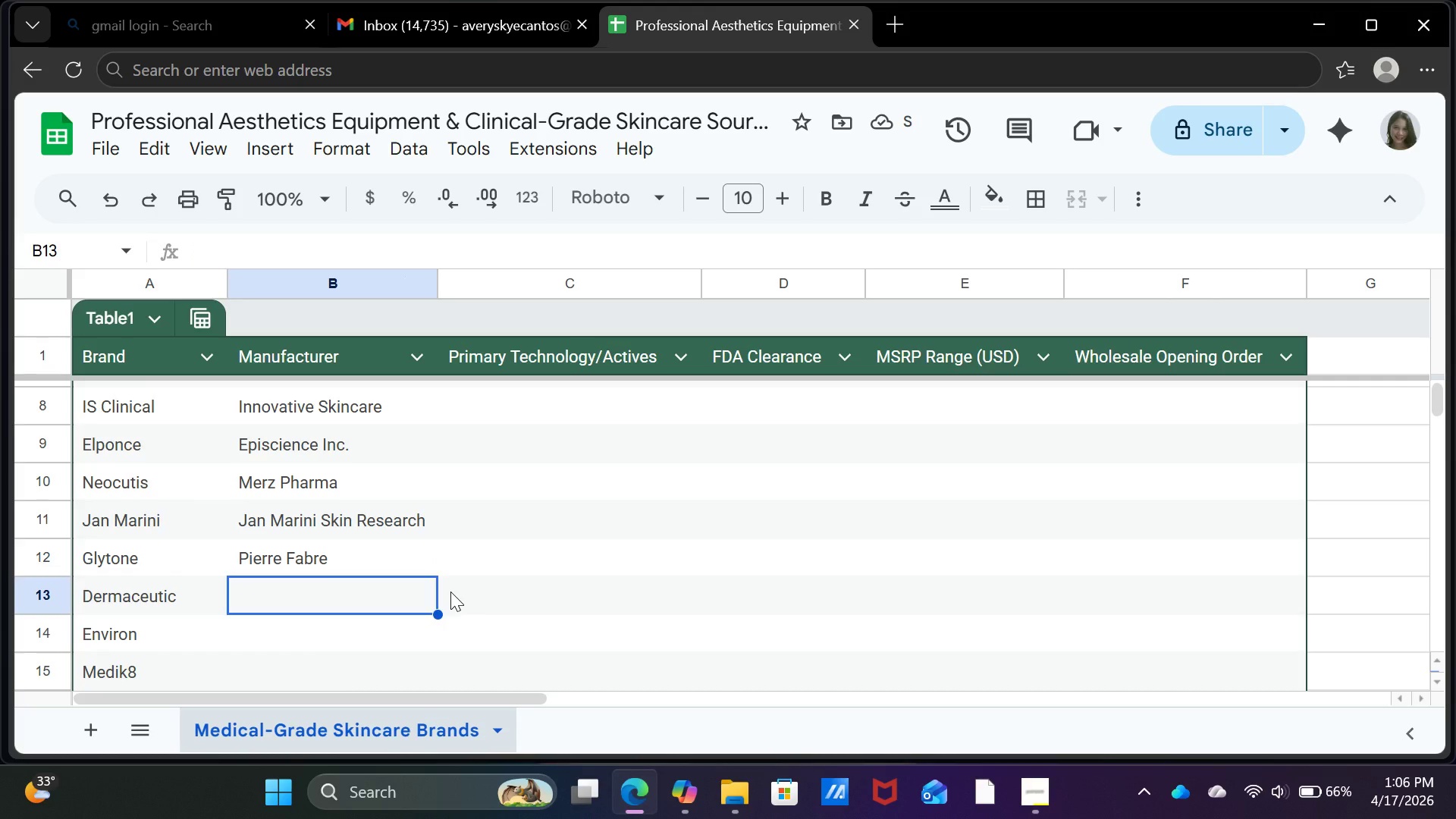 
wait(5.31)
 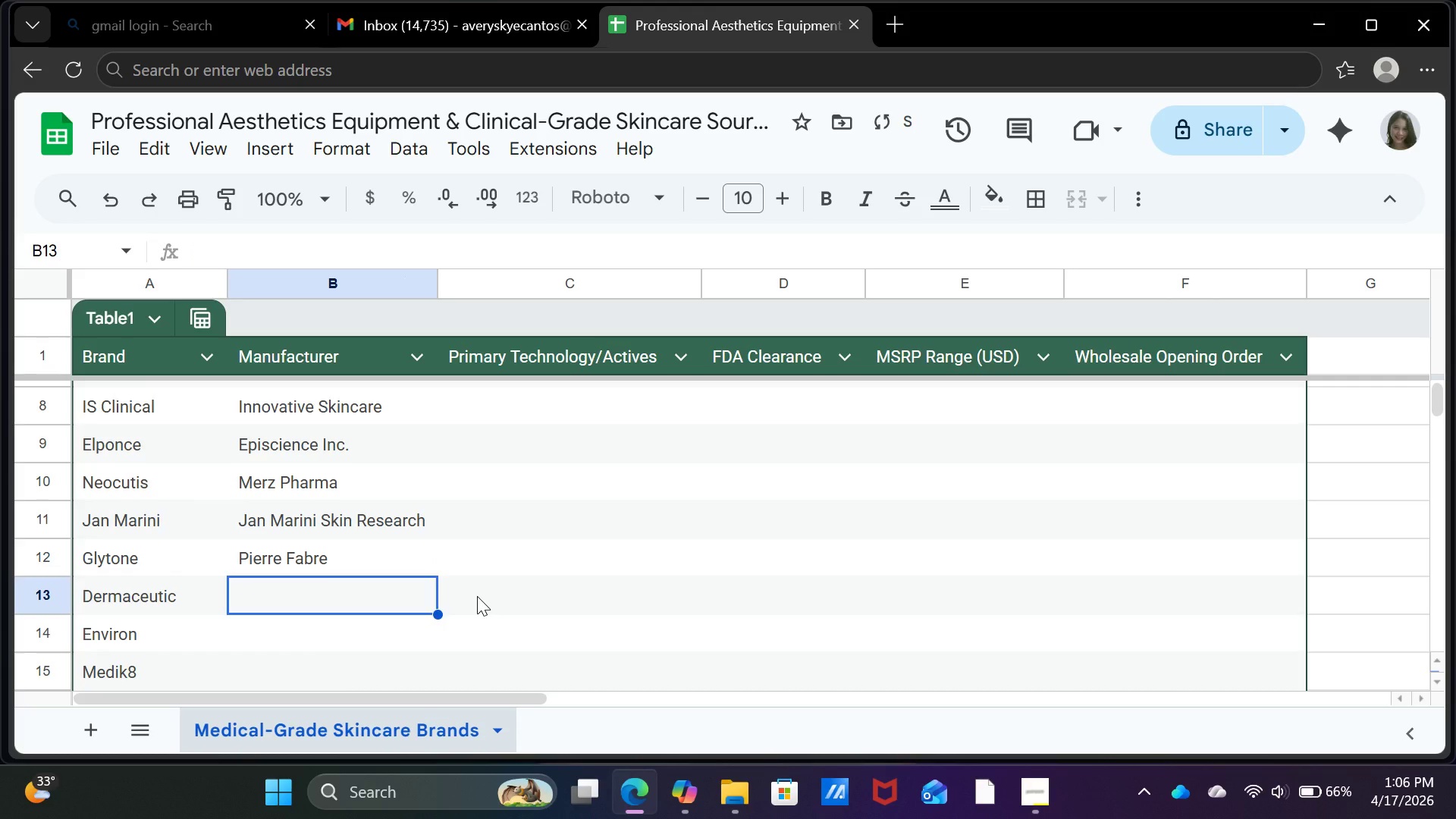 
type(Demaceutic Laboratoire)
 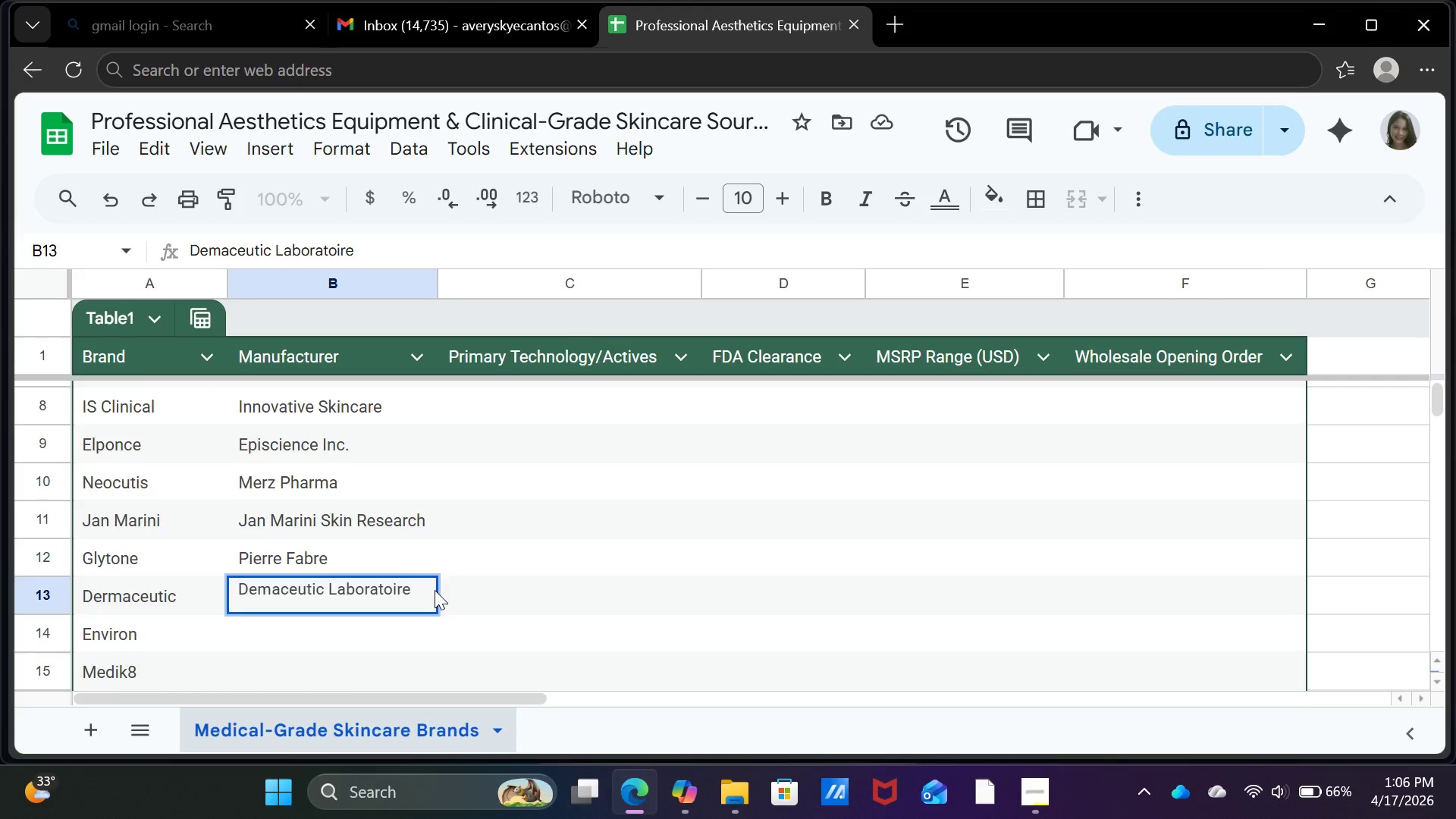 
key(Enter)
 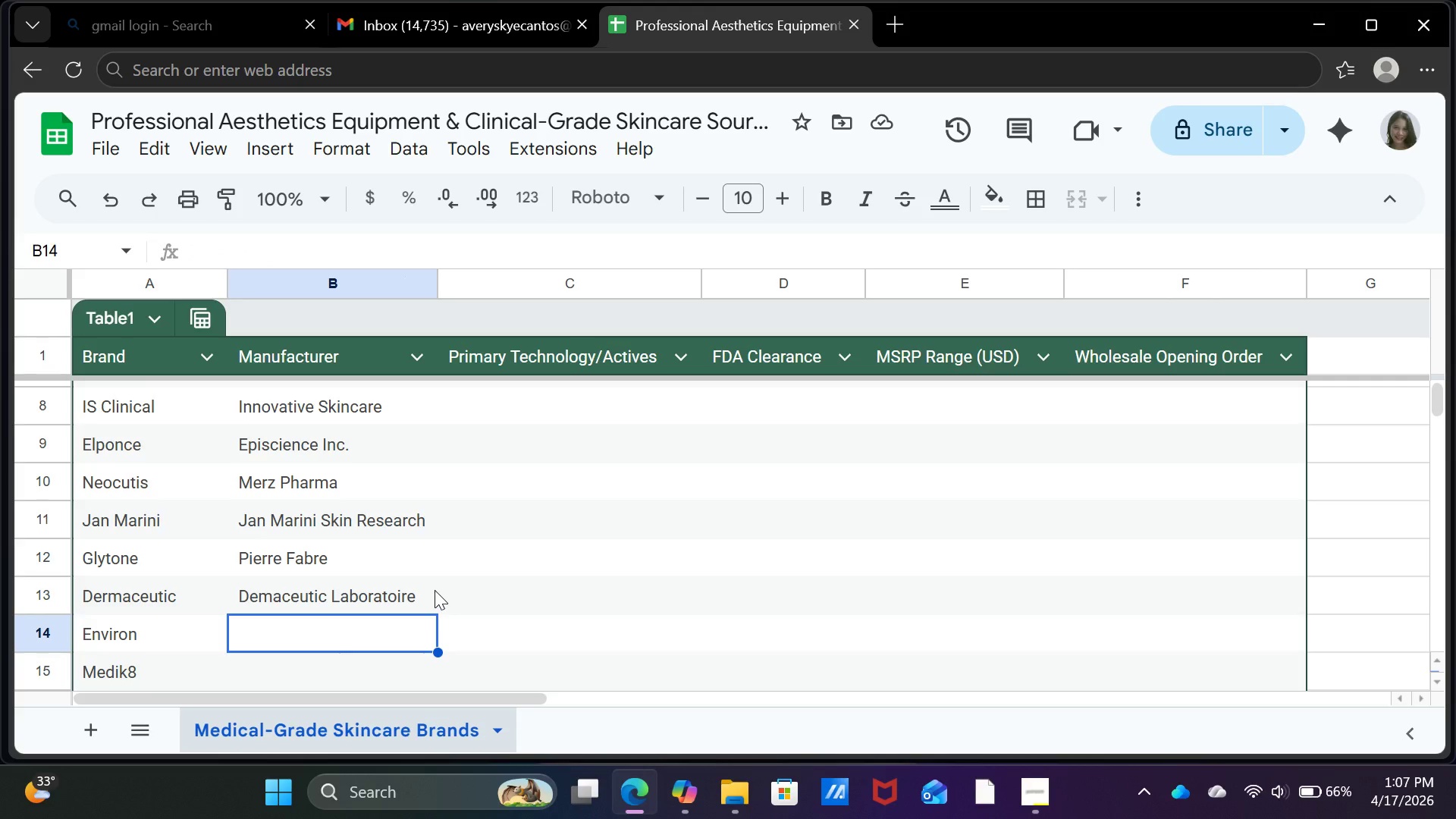 
wait(31.91)
 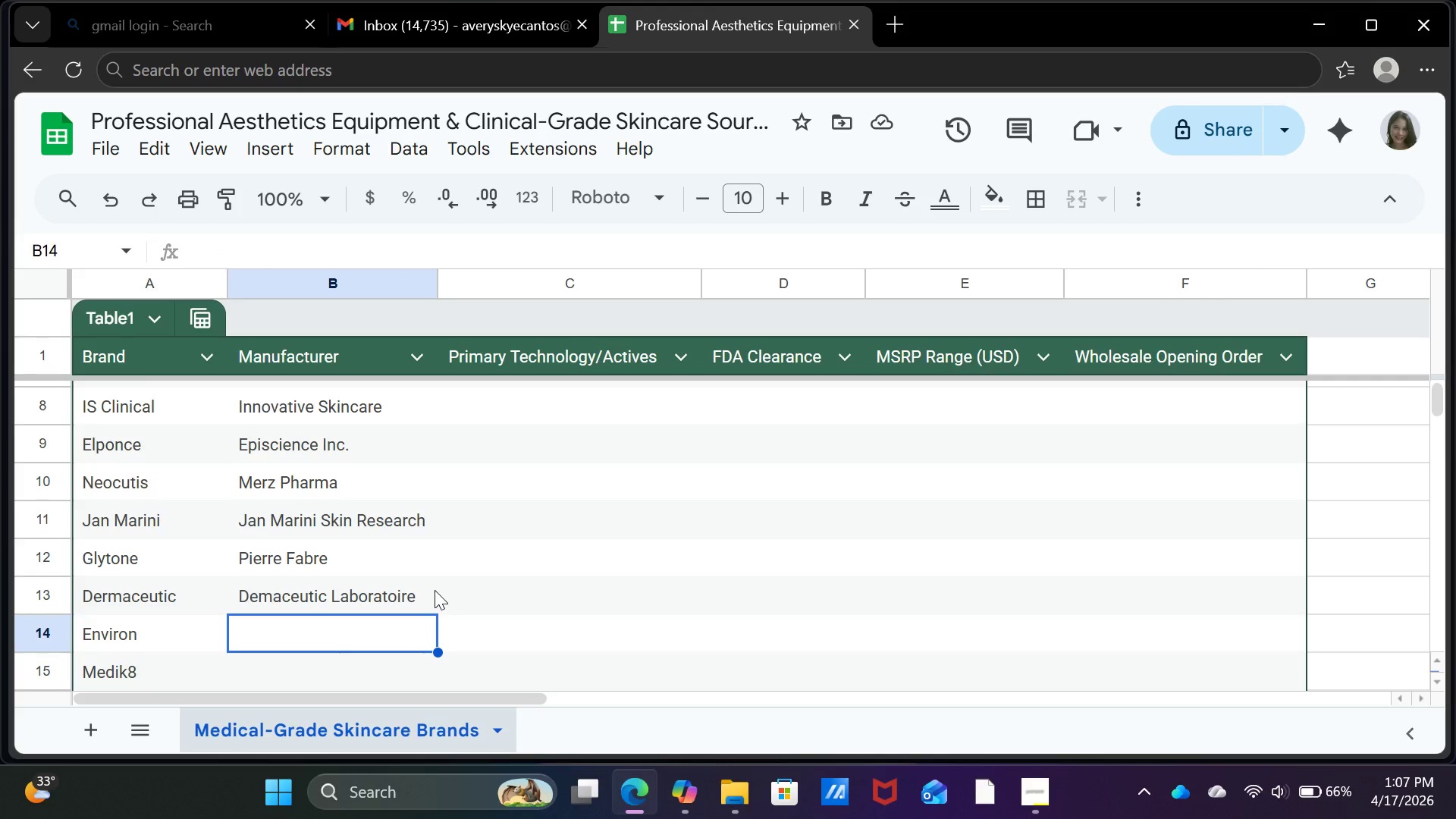 
type(Environ Si)
key(Backspace)
type(kin Care)
 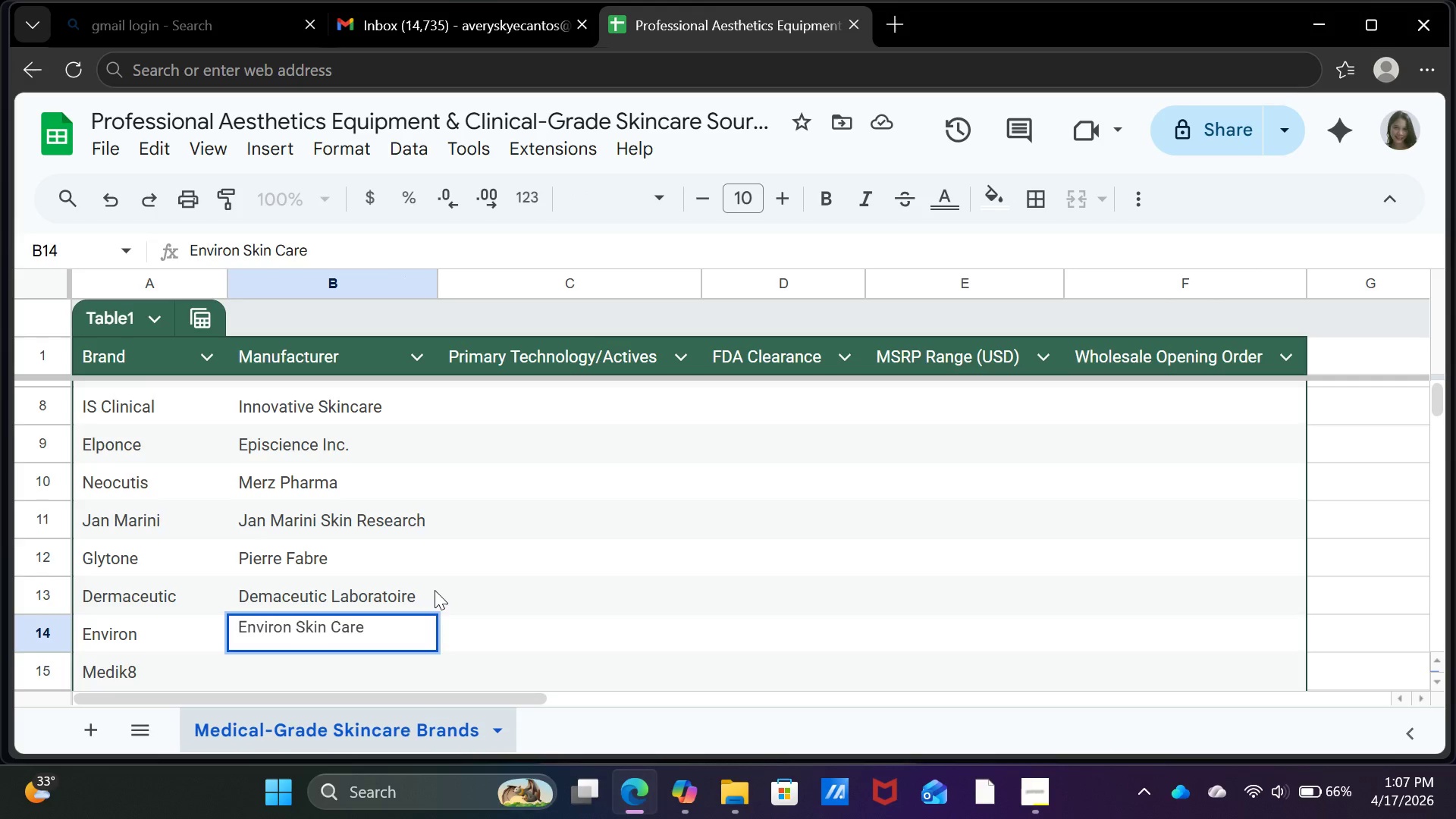 
key(Enter)
 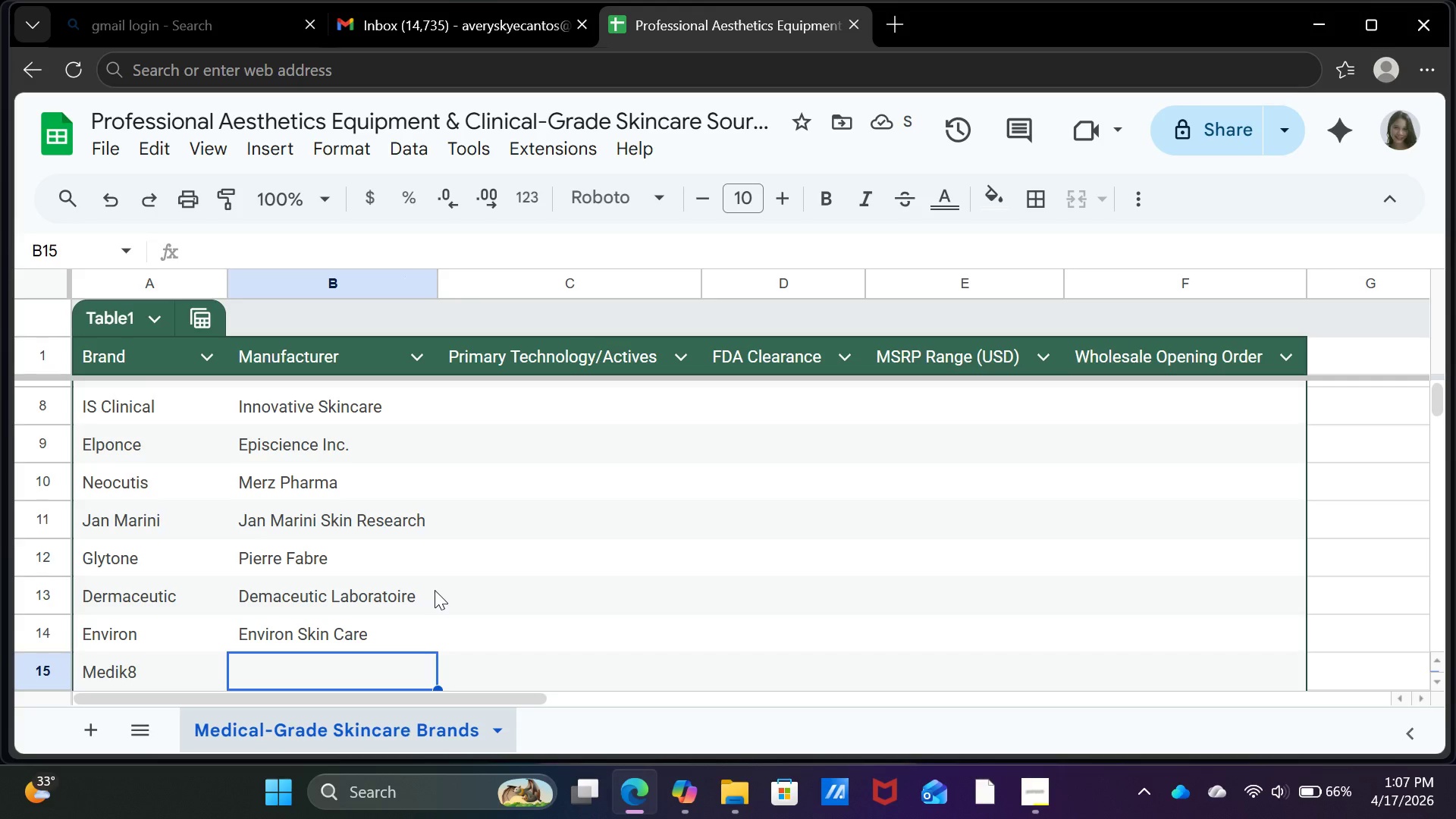 
wait(5.45)
 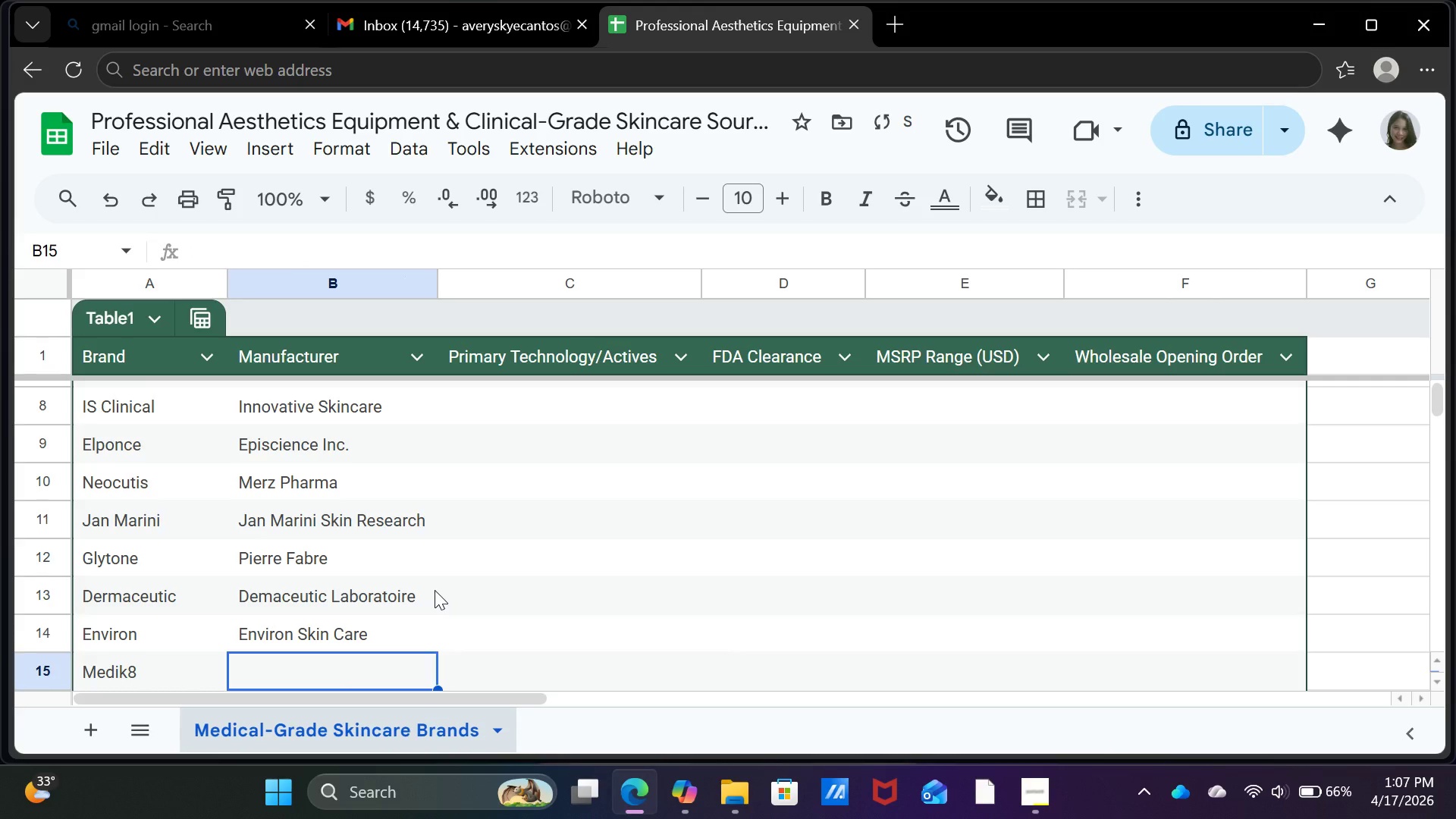 
type(Pangaea Laboratories)
 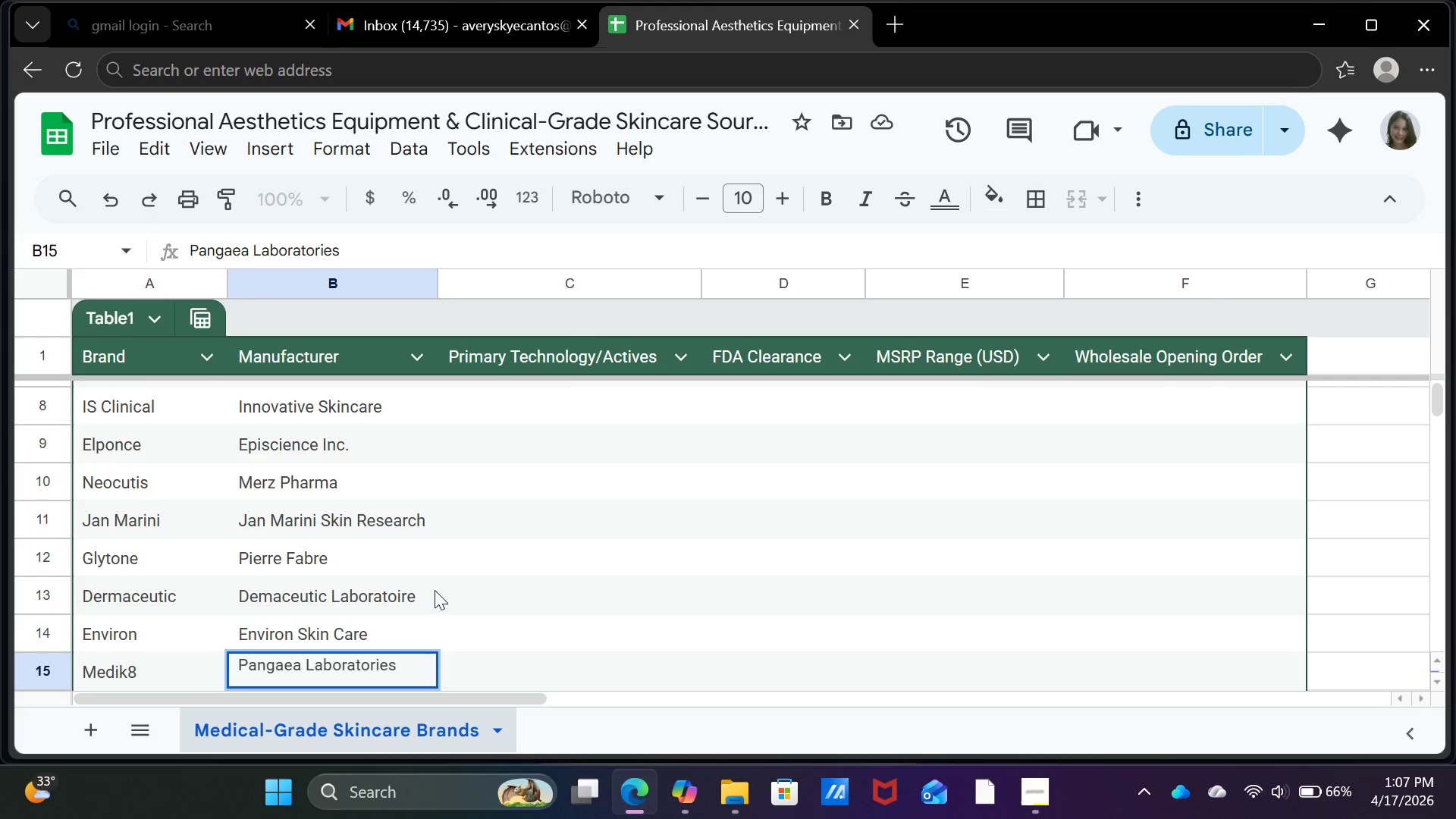 
key(Enter)
 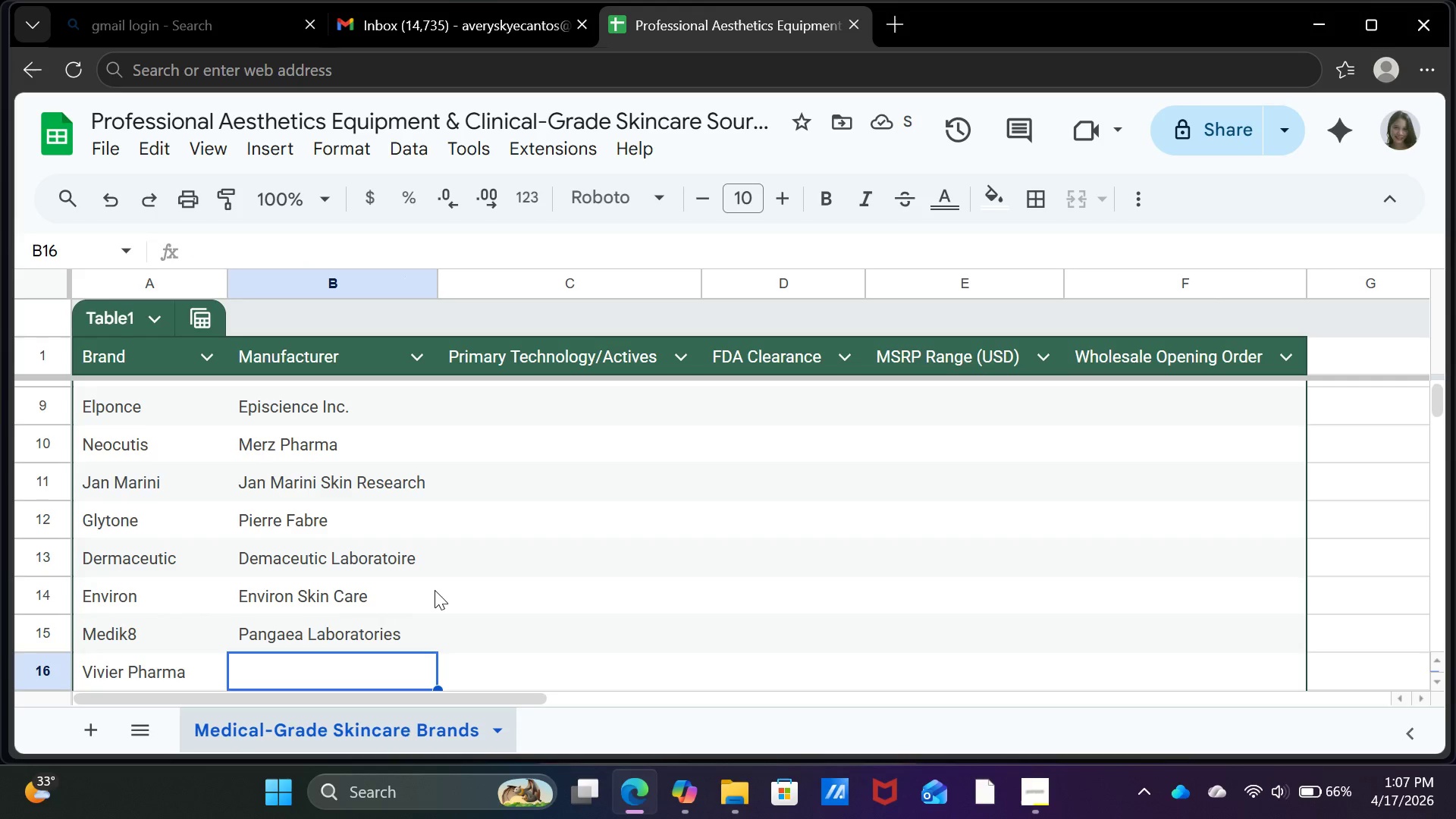 
type(Vivier Pharma Inc.)
 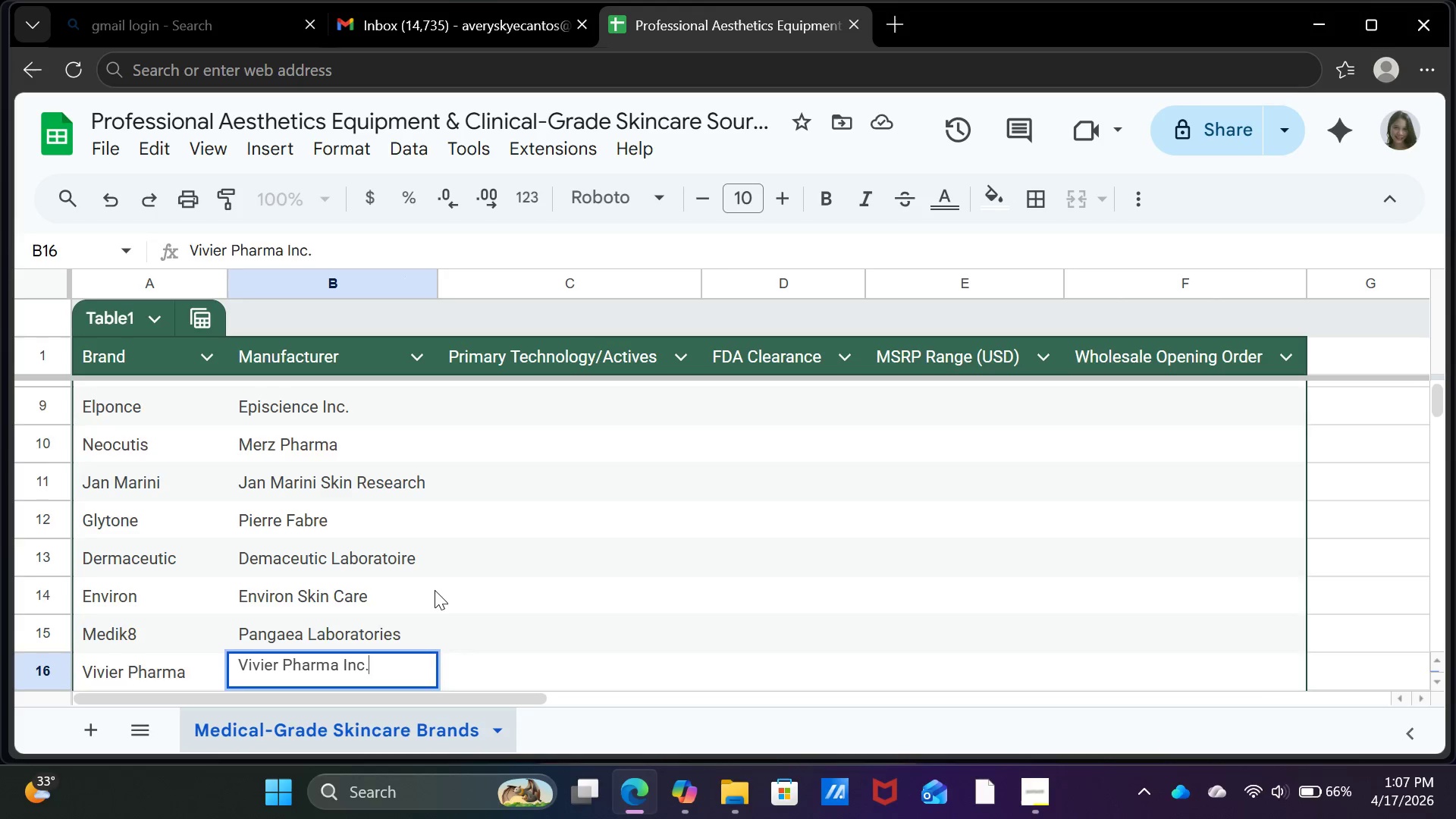 
key(Enter)
 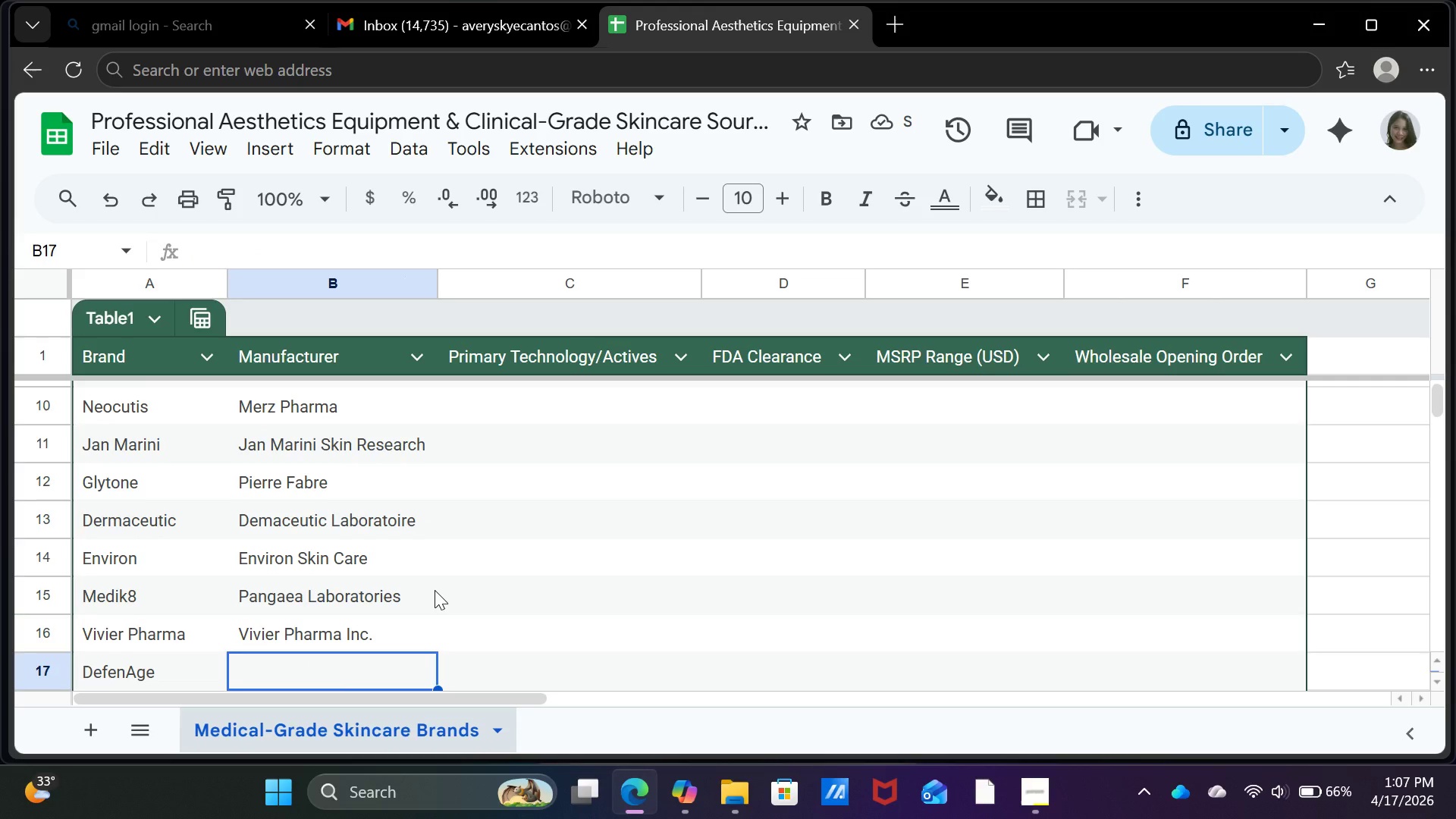 
type(Progenitor)
 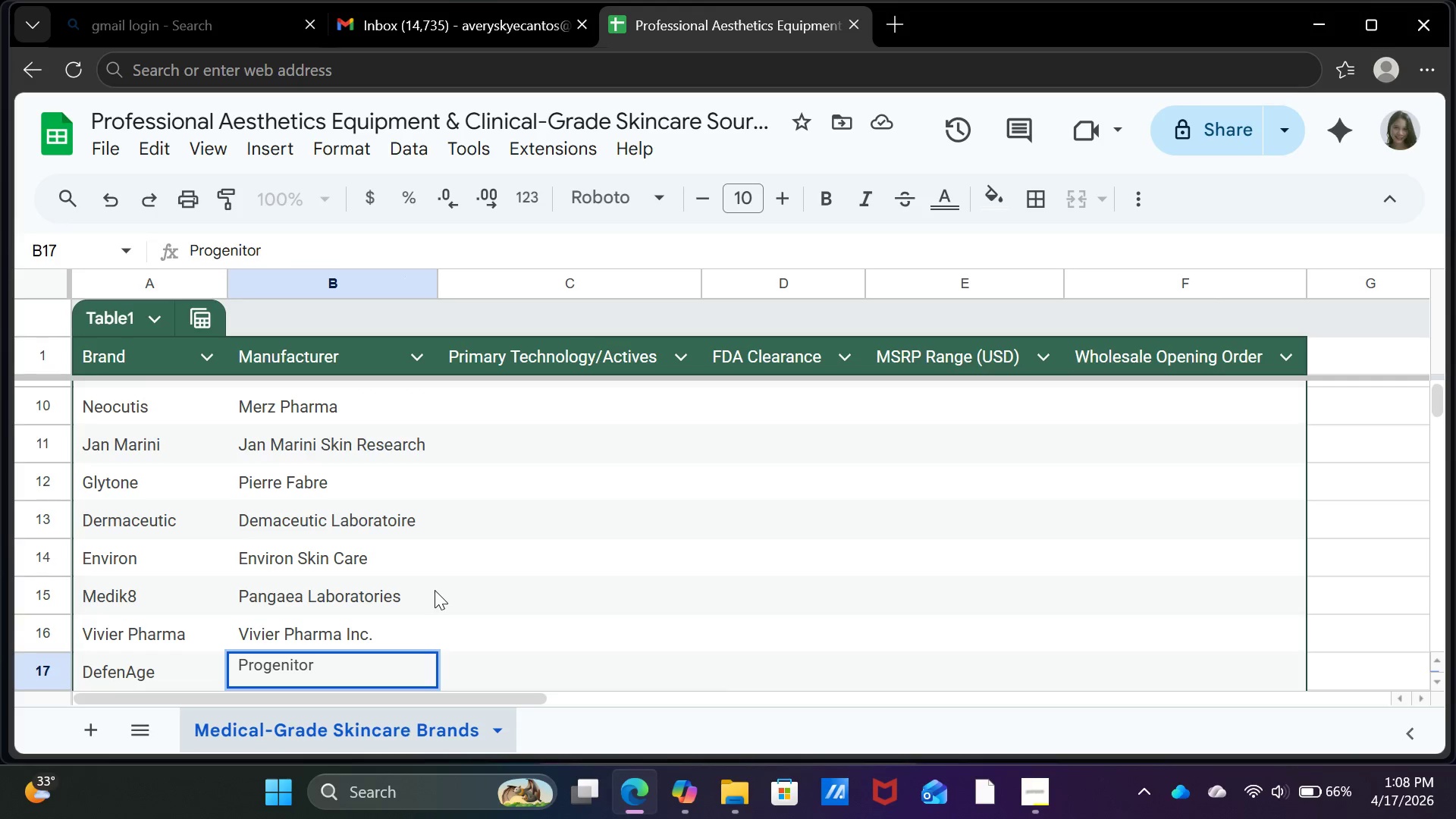 
type( Biologics)
 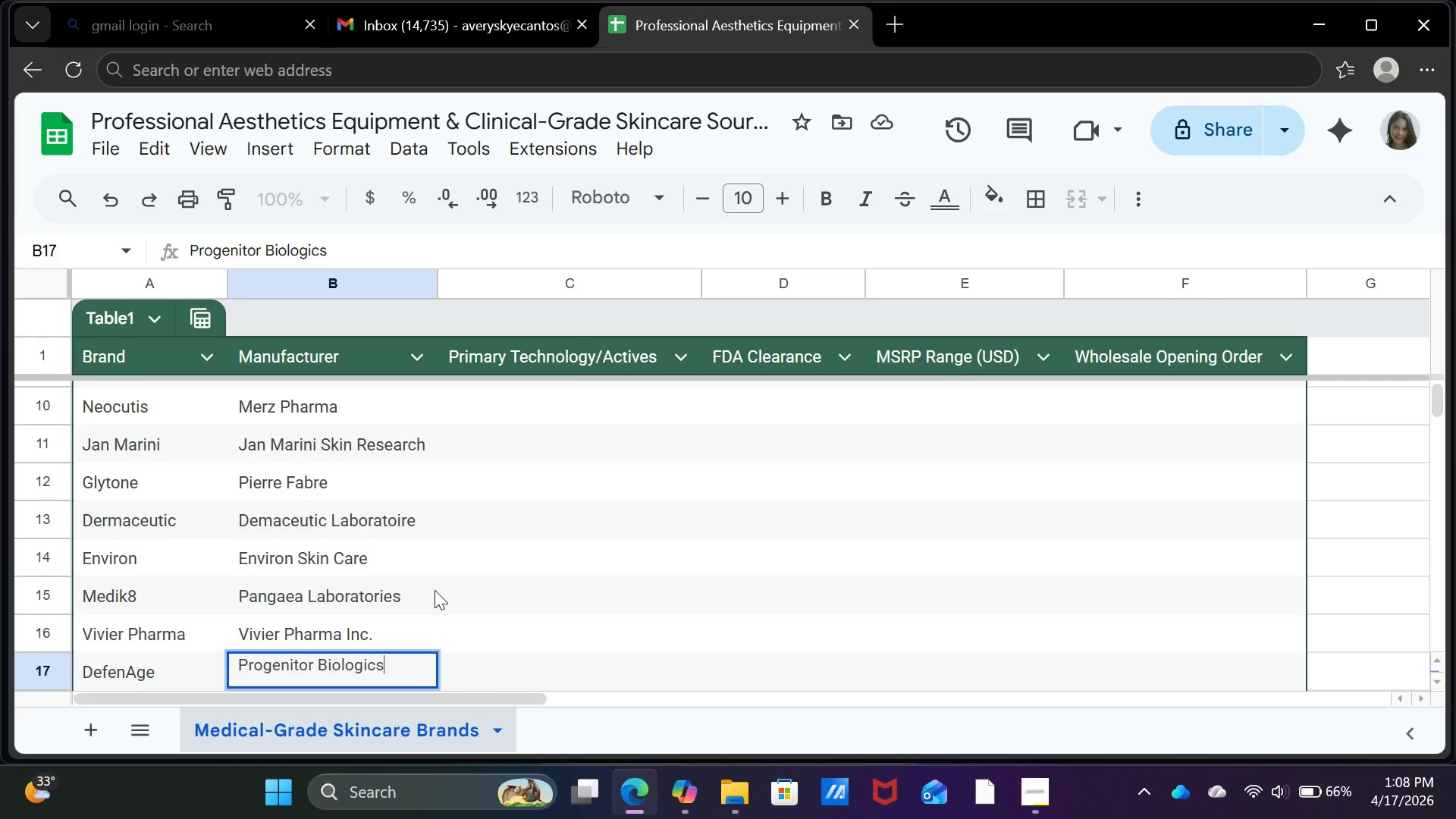 
key(Enter)
 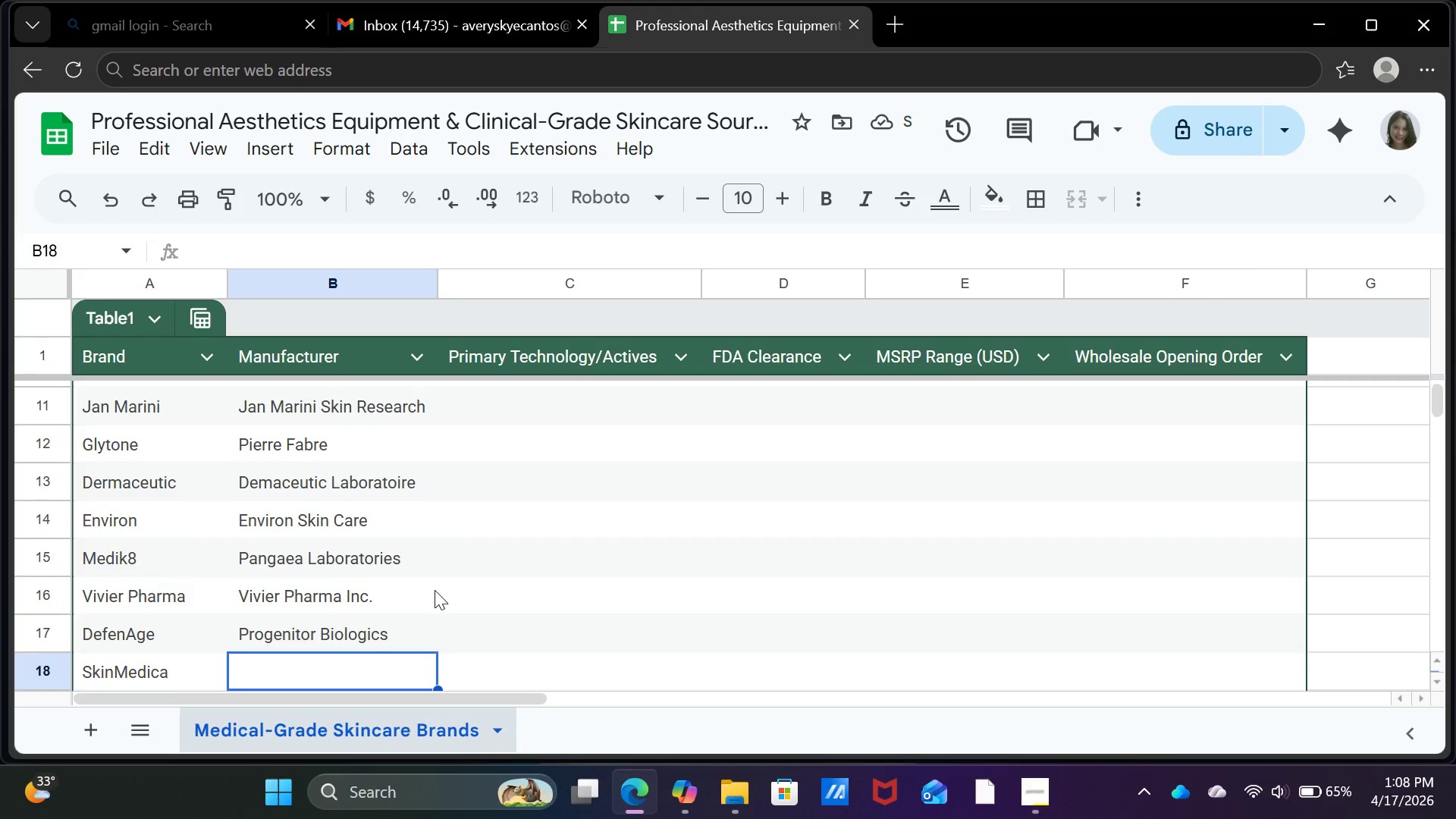 
wait(5.36)
 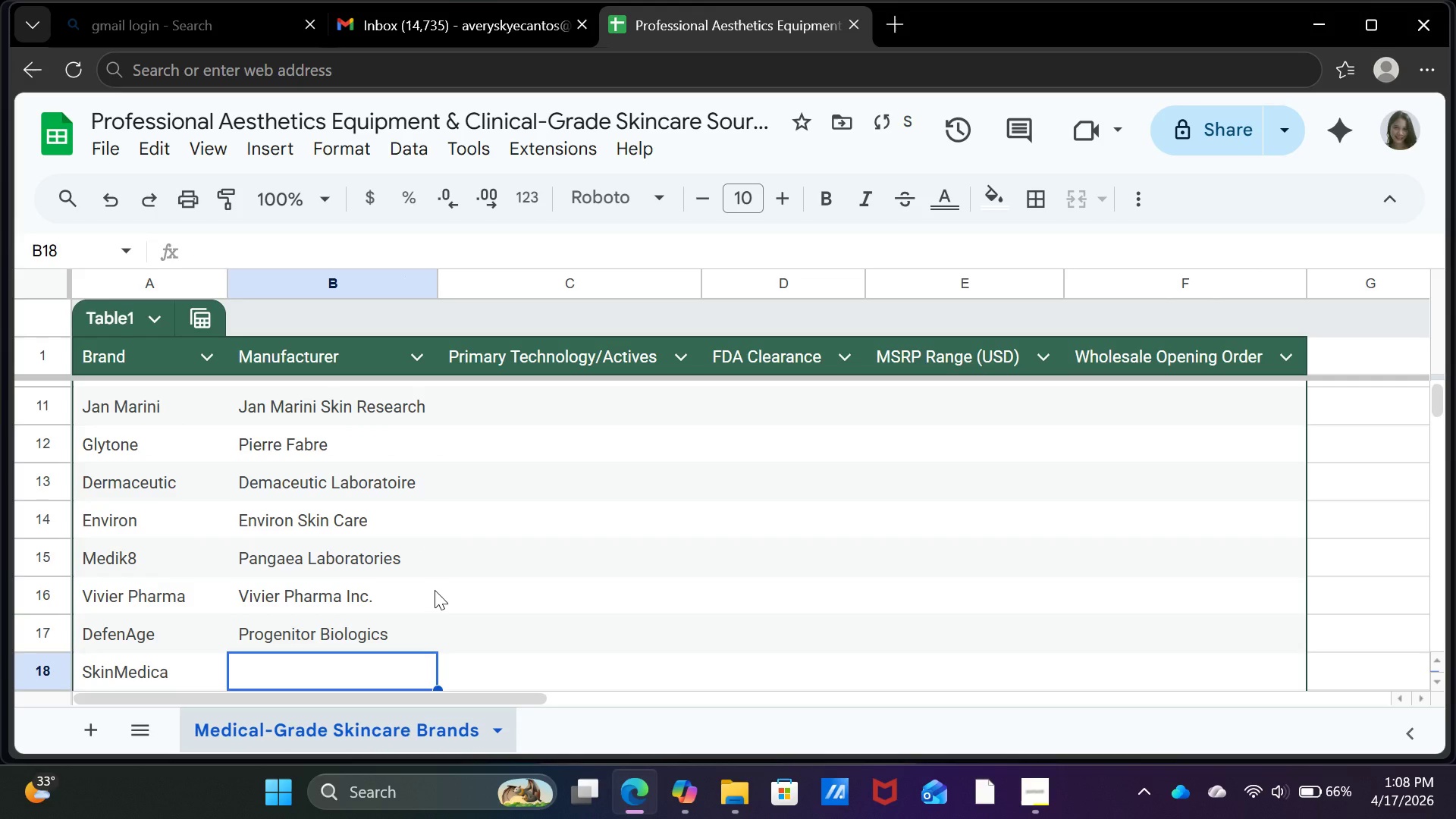 
type(Allergan Aesthitics)
 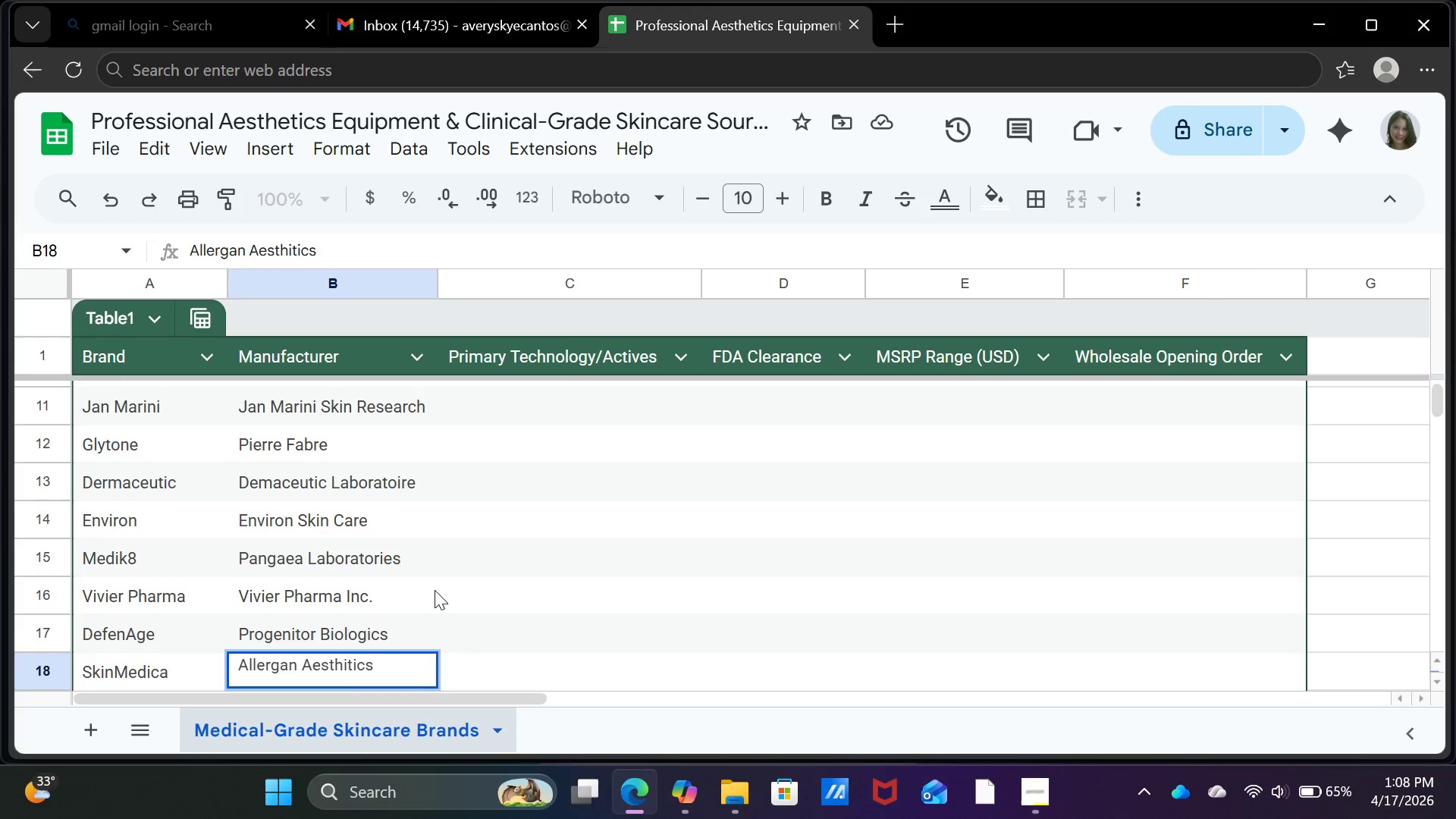 
key(Enter)
 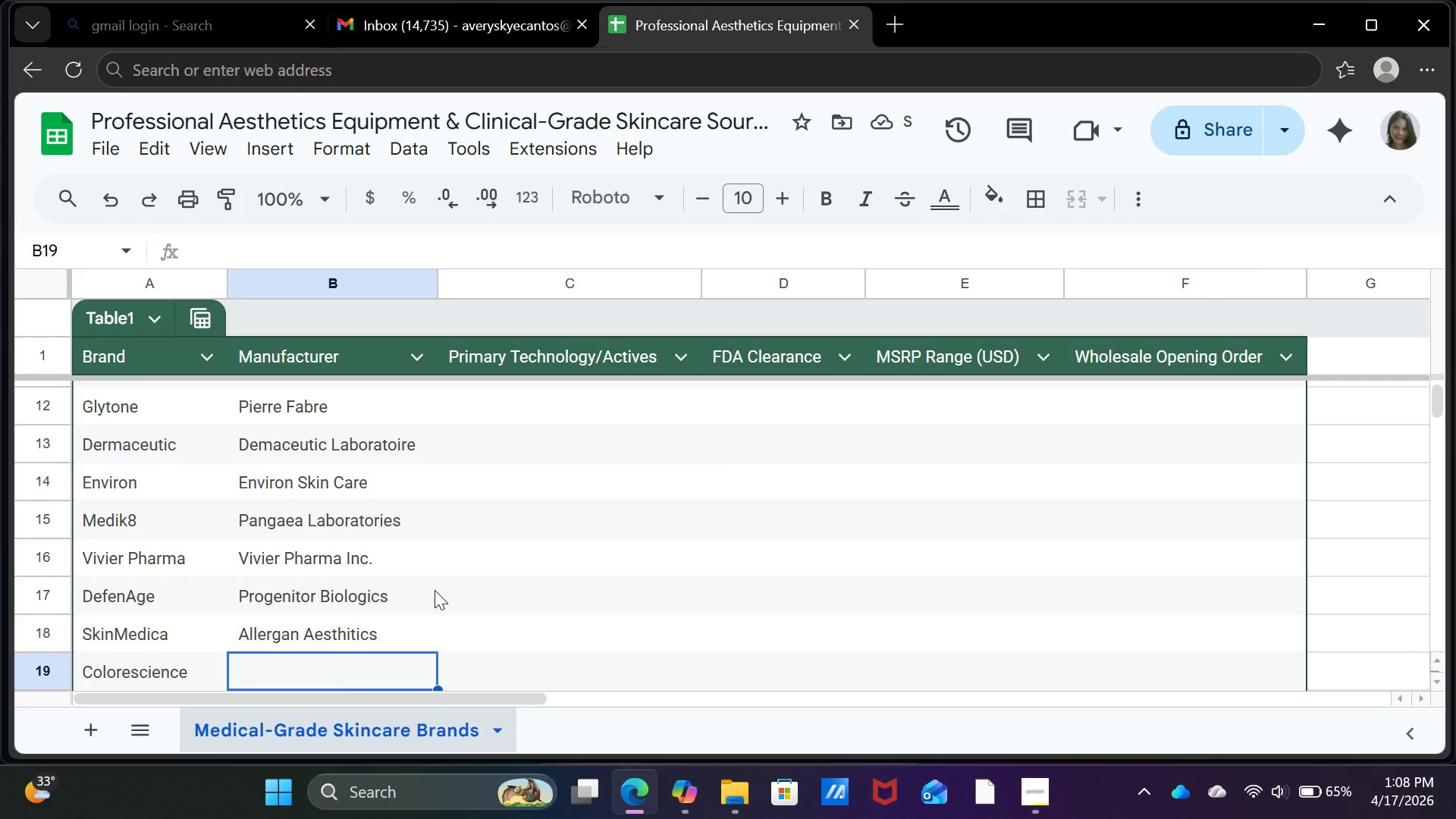 
wait(6.77)
 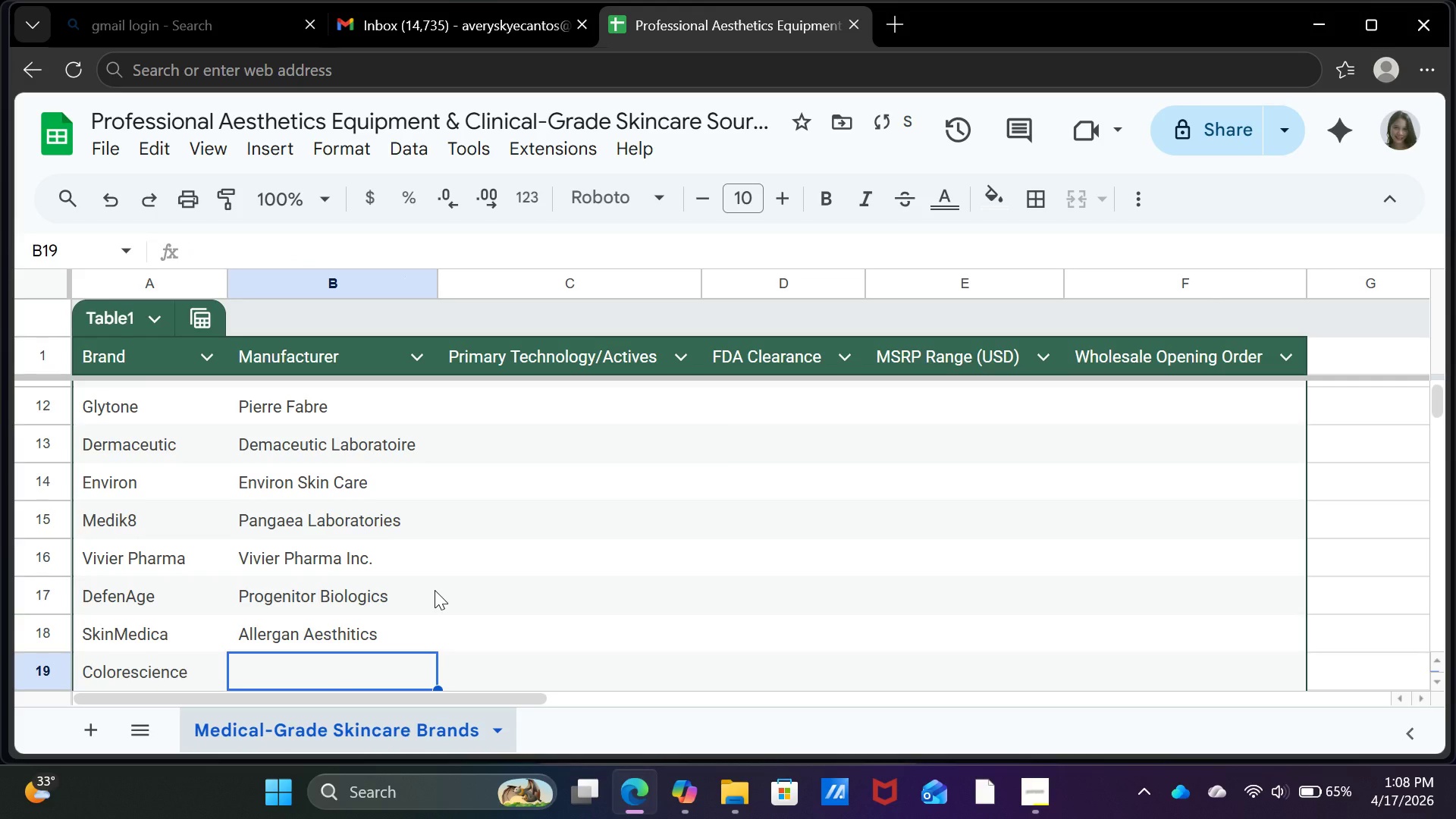 
type(Colorescienc )
key(Backspace)
type(e Inc.)
 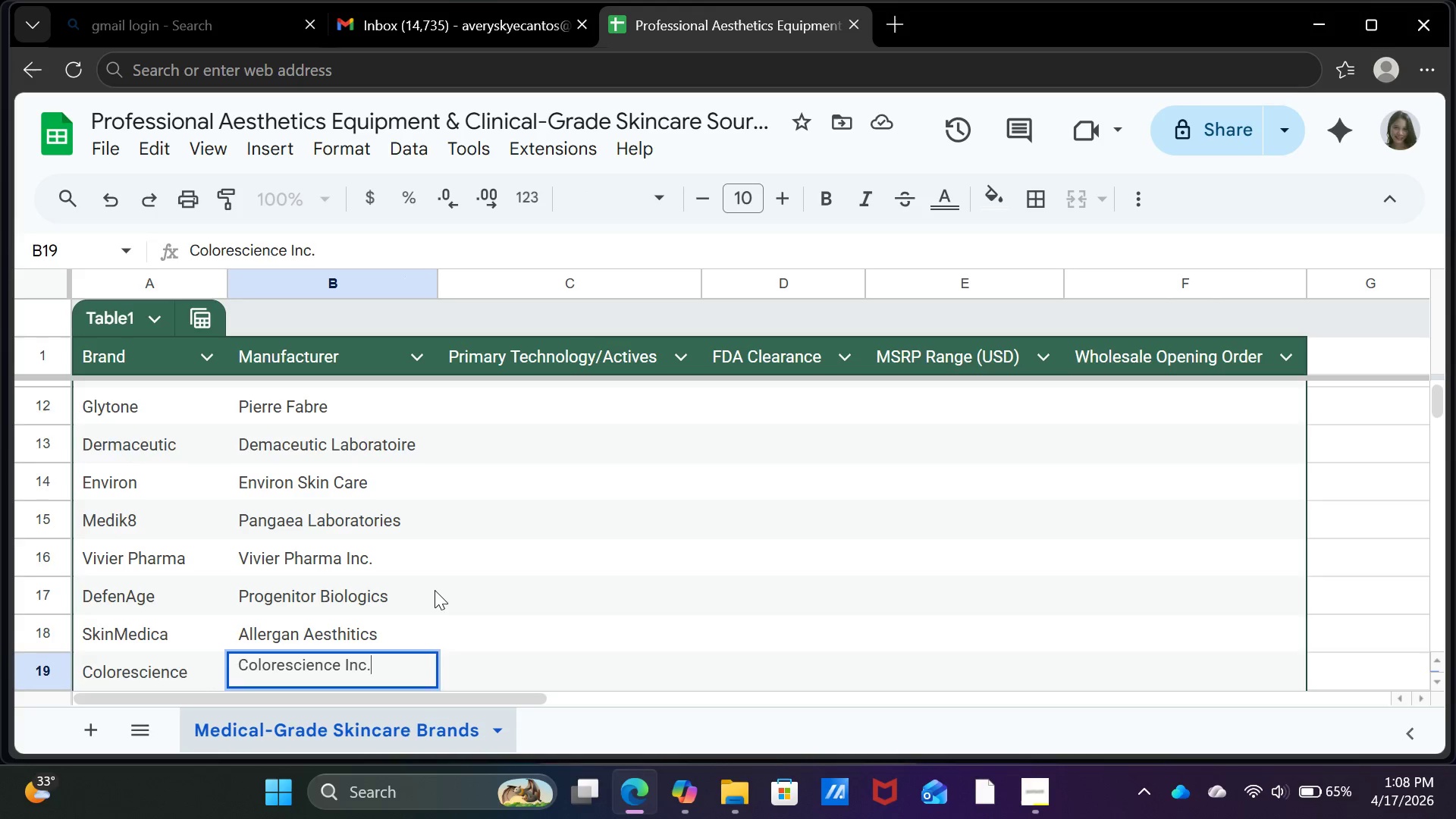 
key(Enter)
 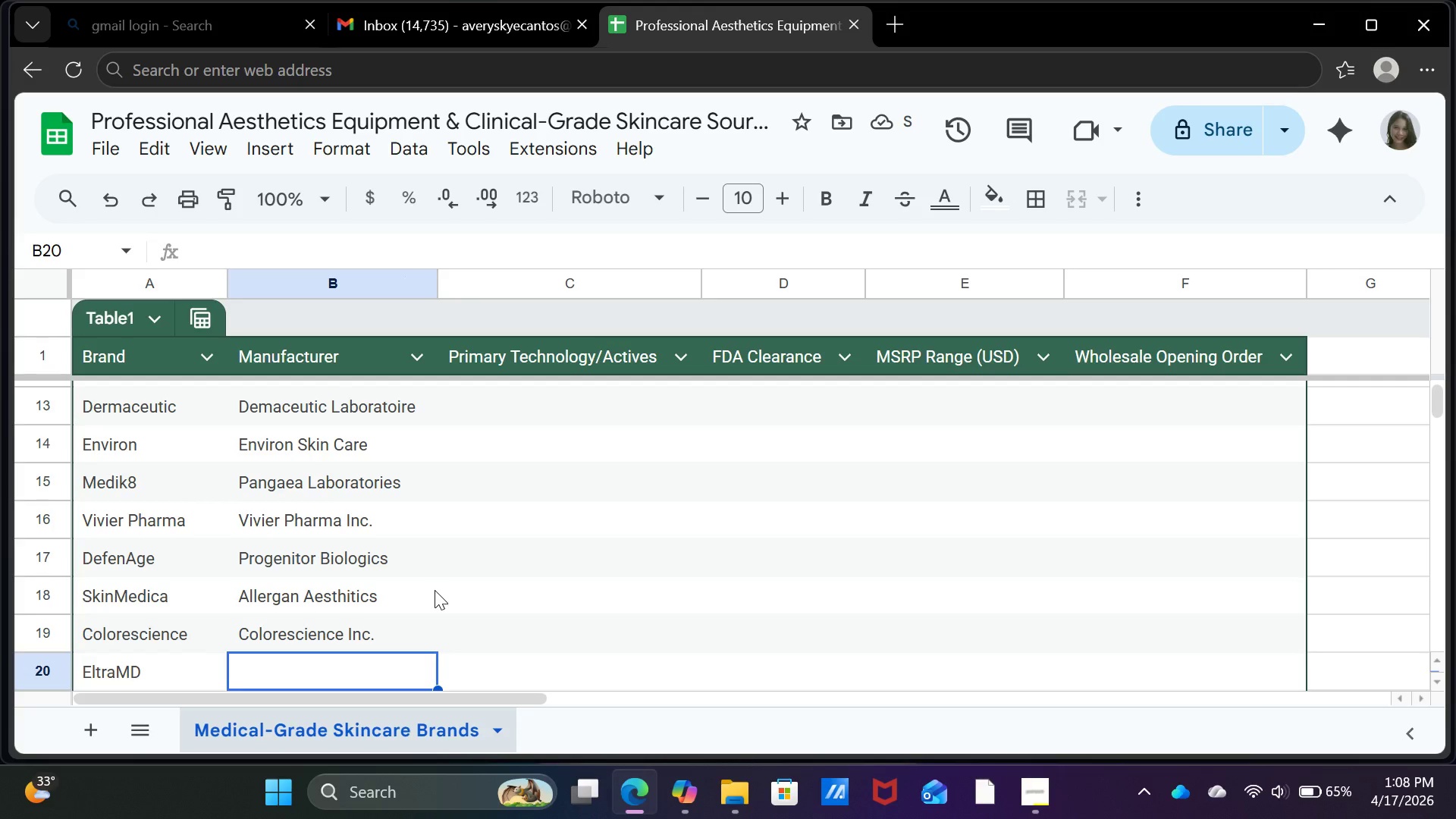 
type(Colgate-)
 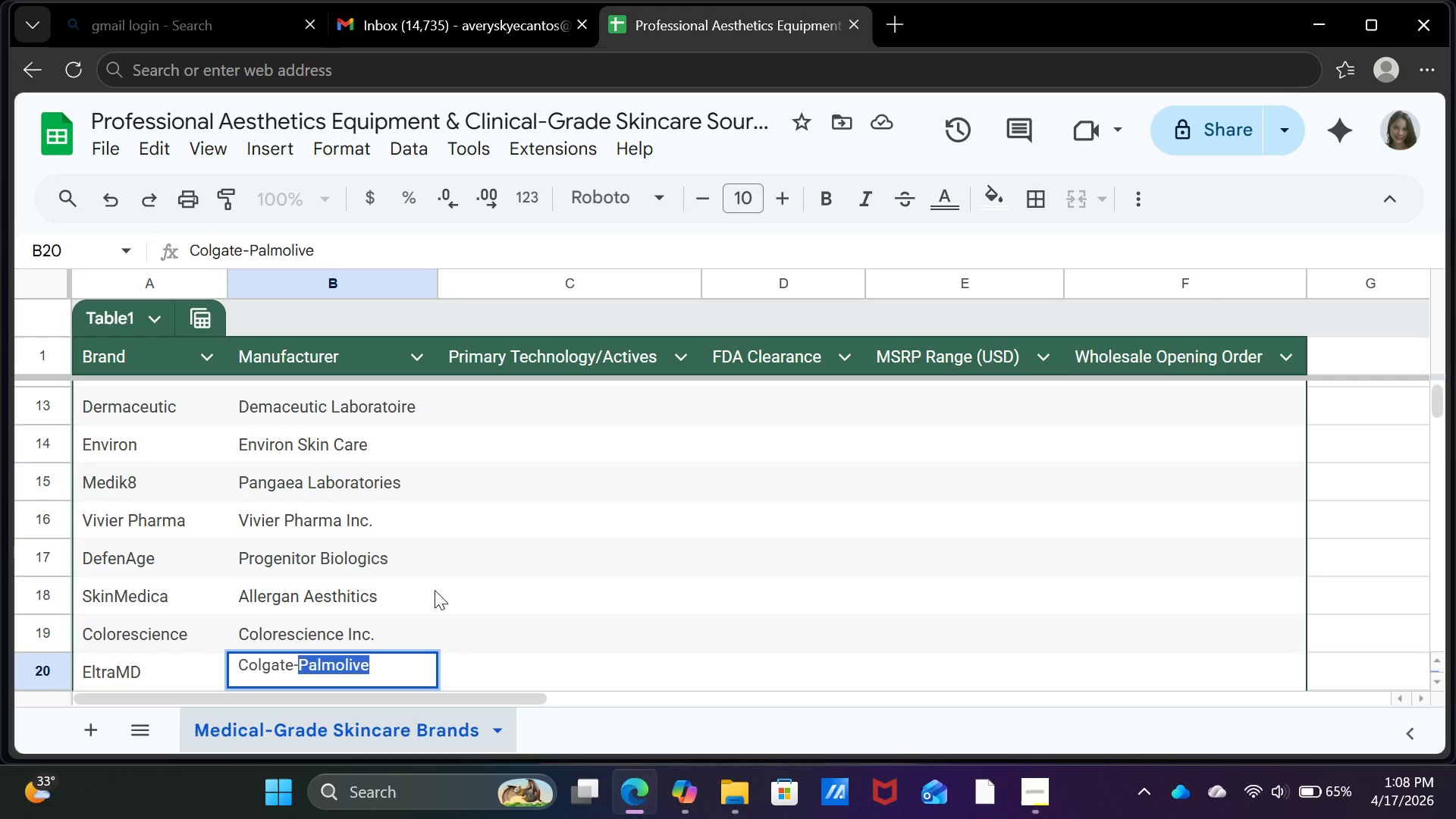 
key(Enter)
 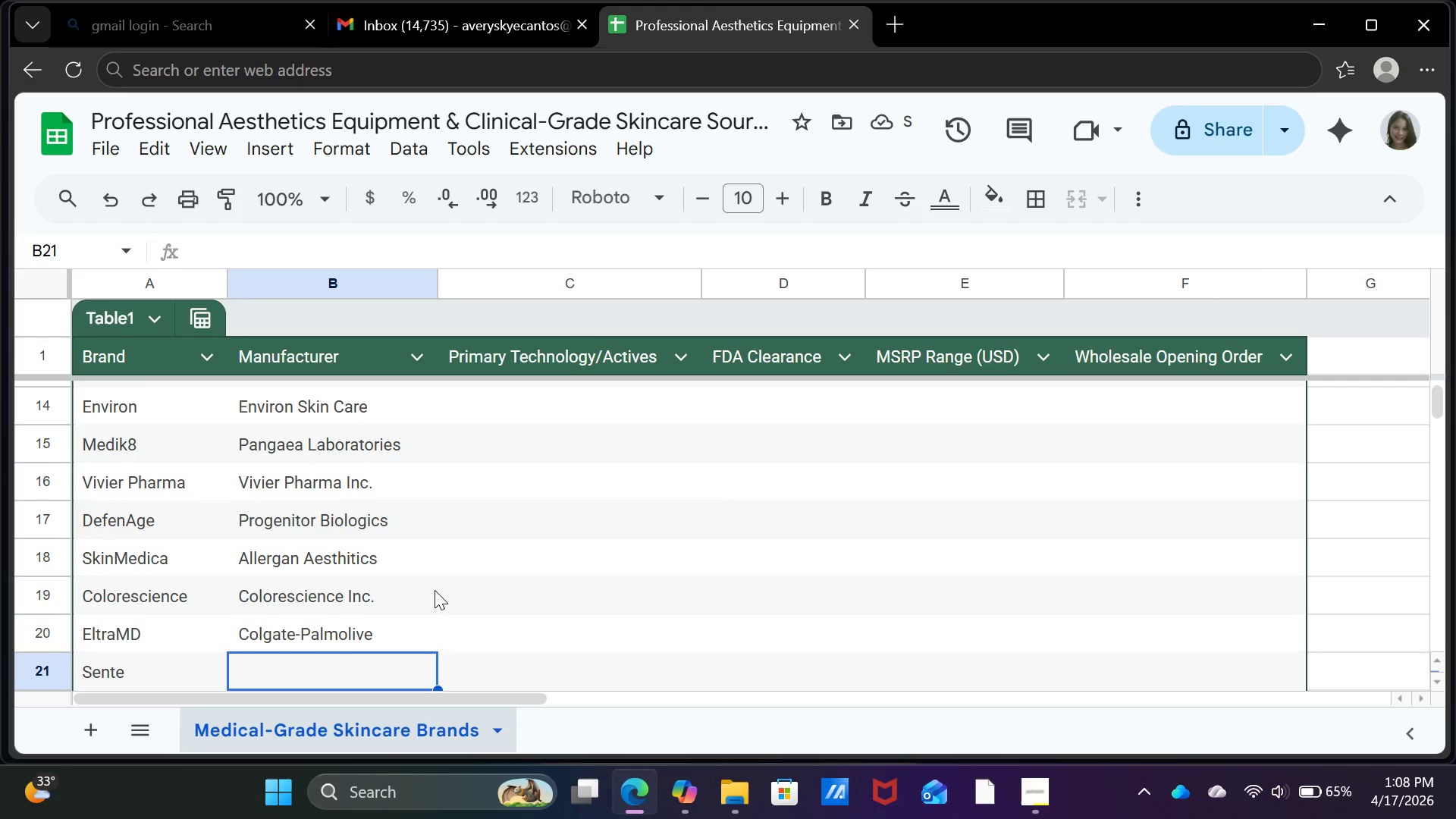 
type(Sente Inc.)
 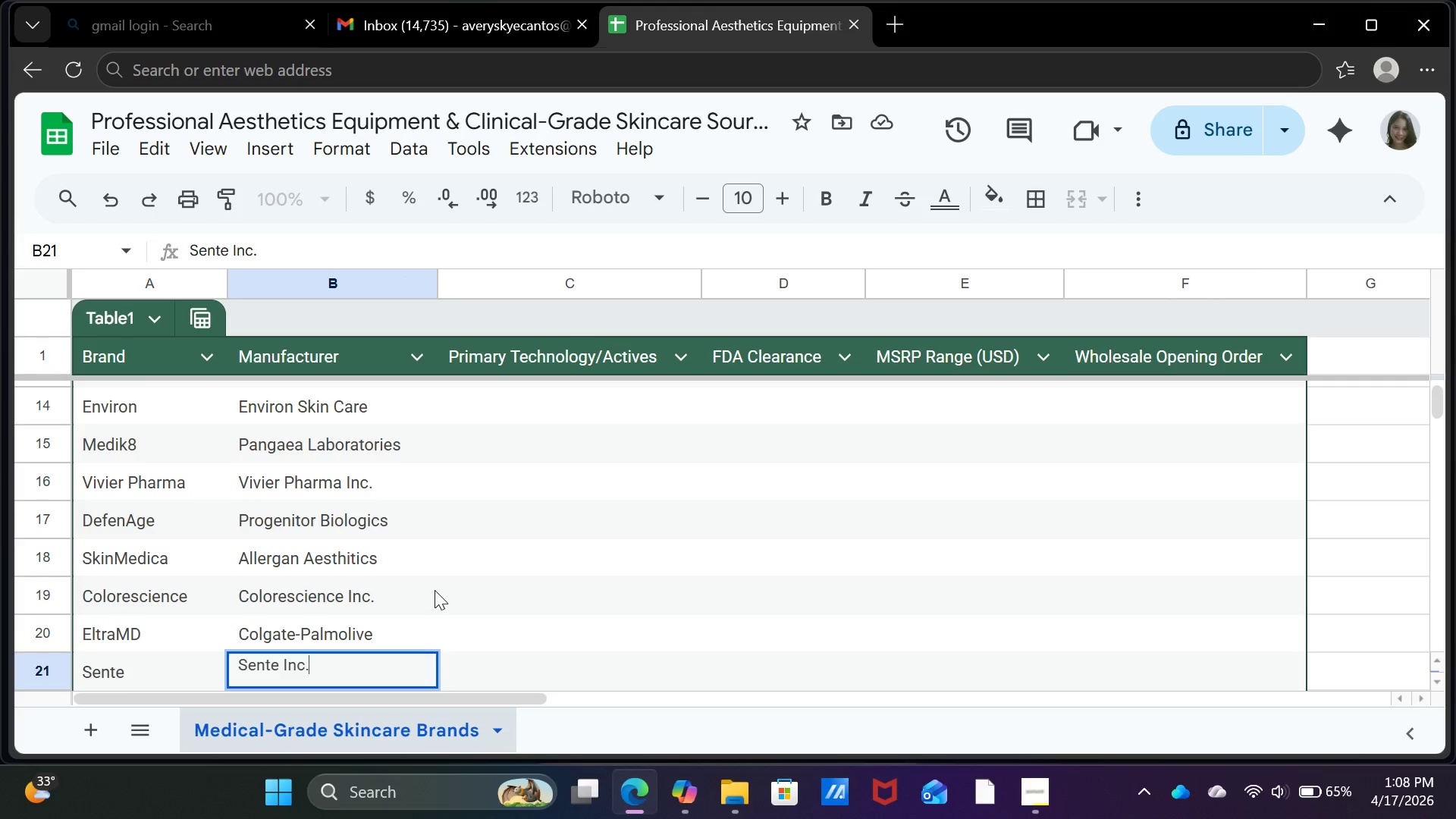 
key(Enter)
 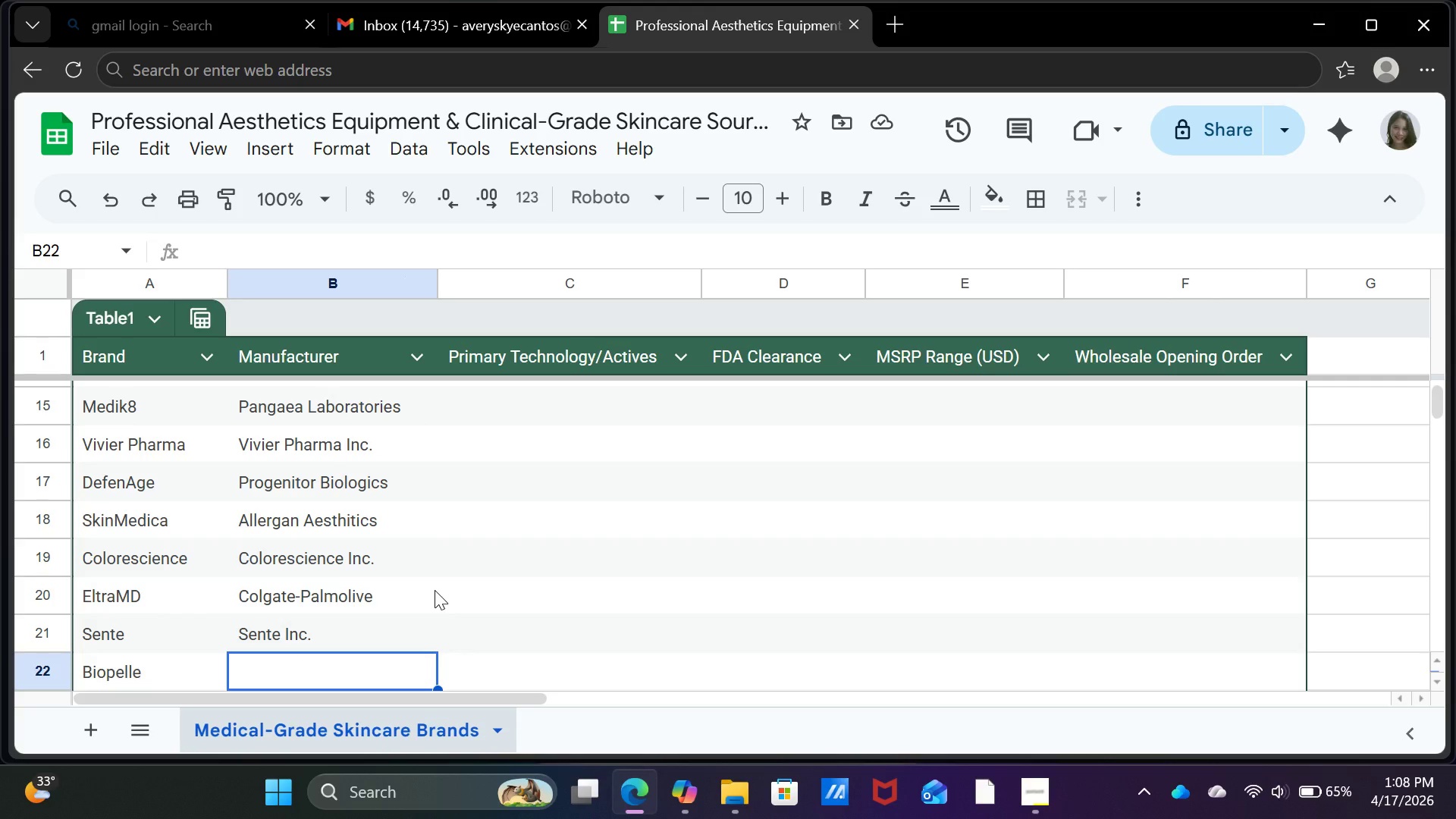 
wait(11.67)
 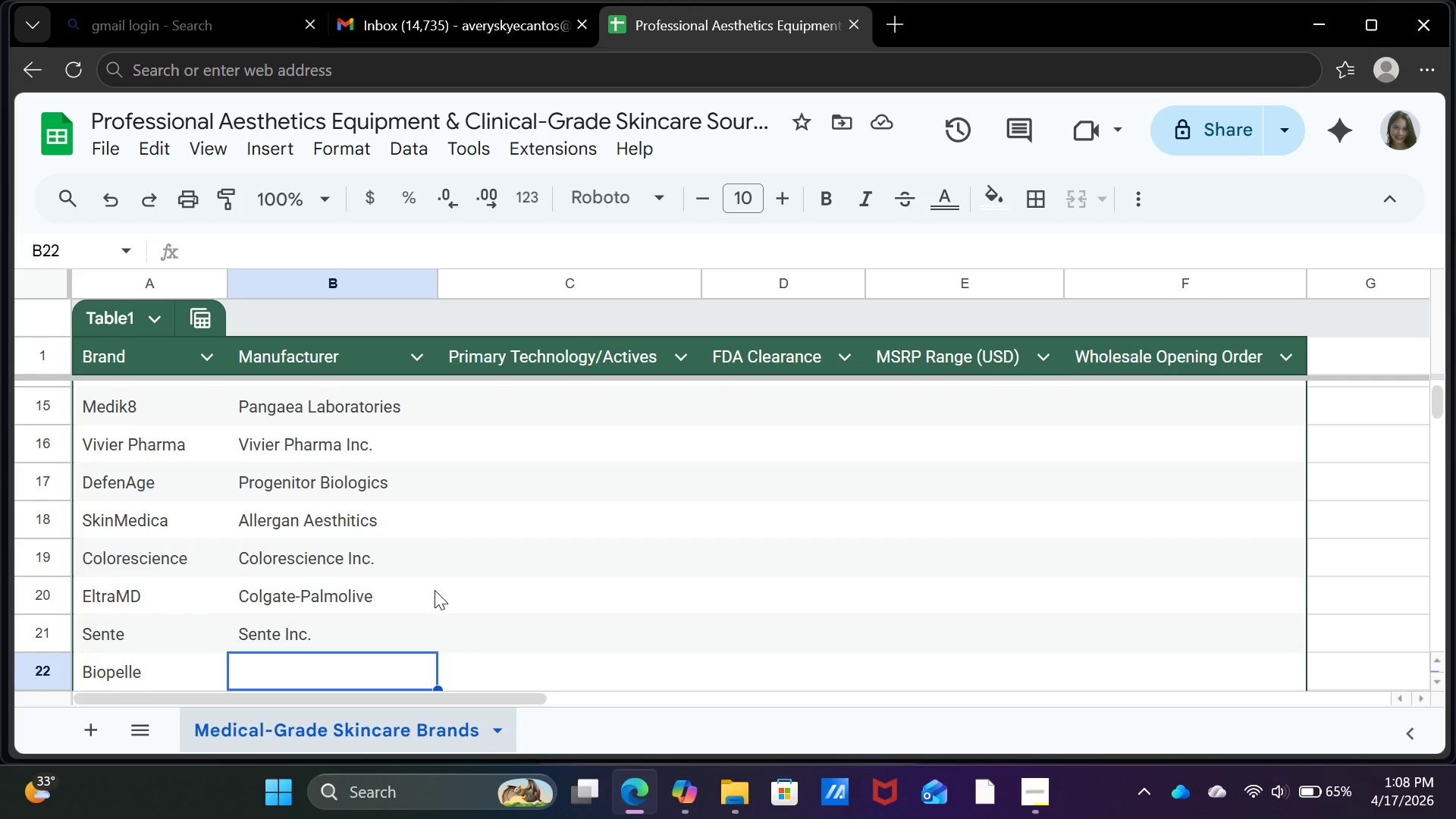 
type(Fenda;e)
key(Backspace)
key(Backspace)
type(le Pharma)
 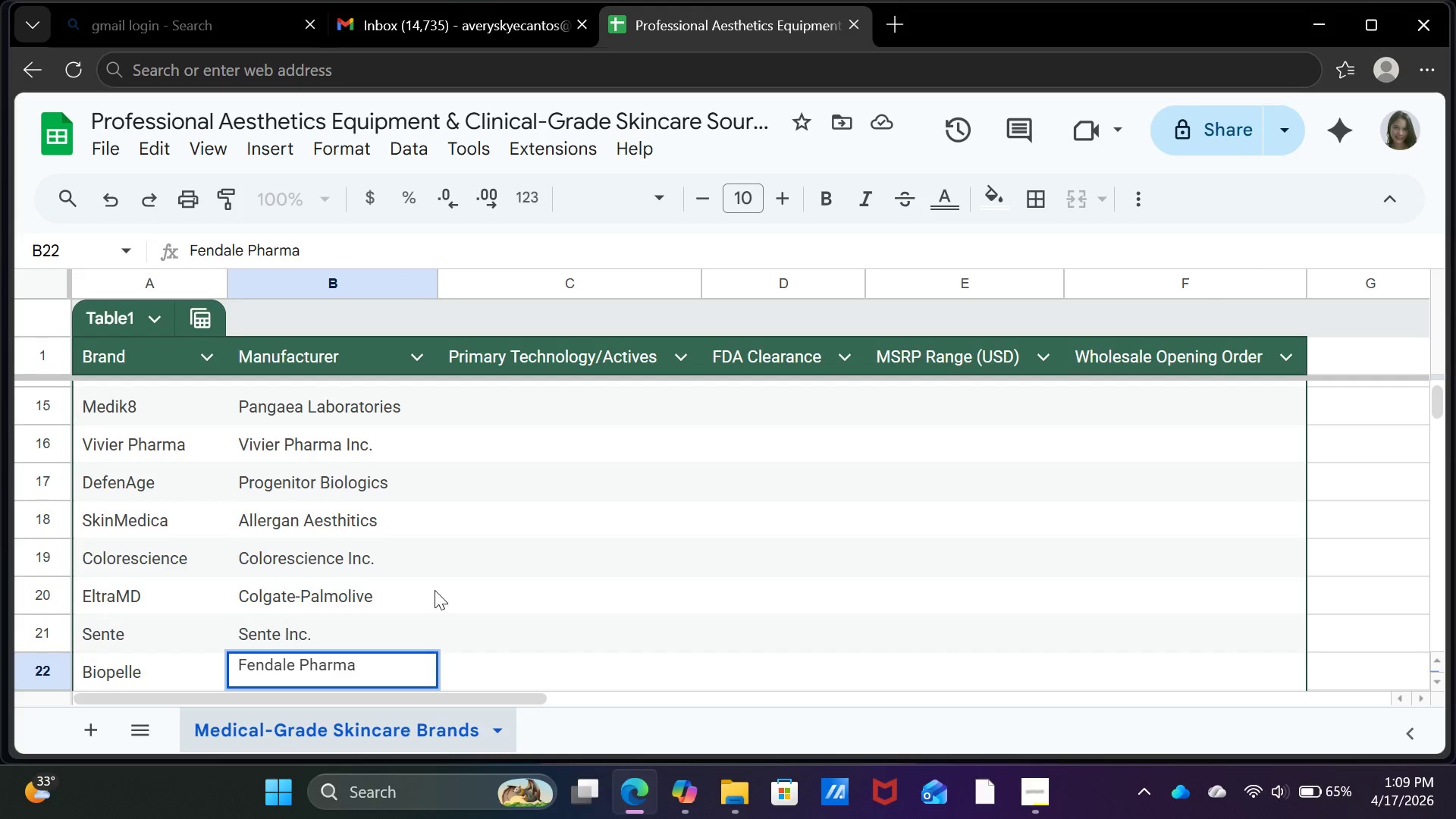 
key(Enter)
 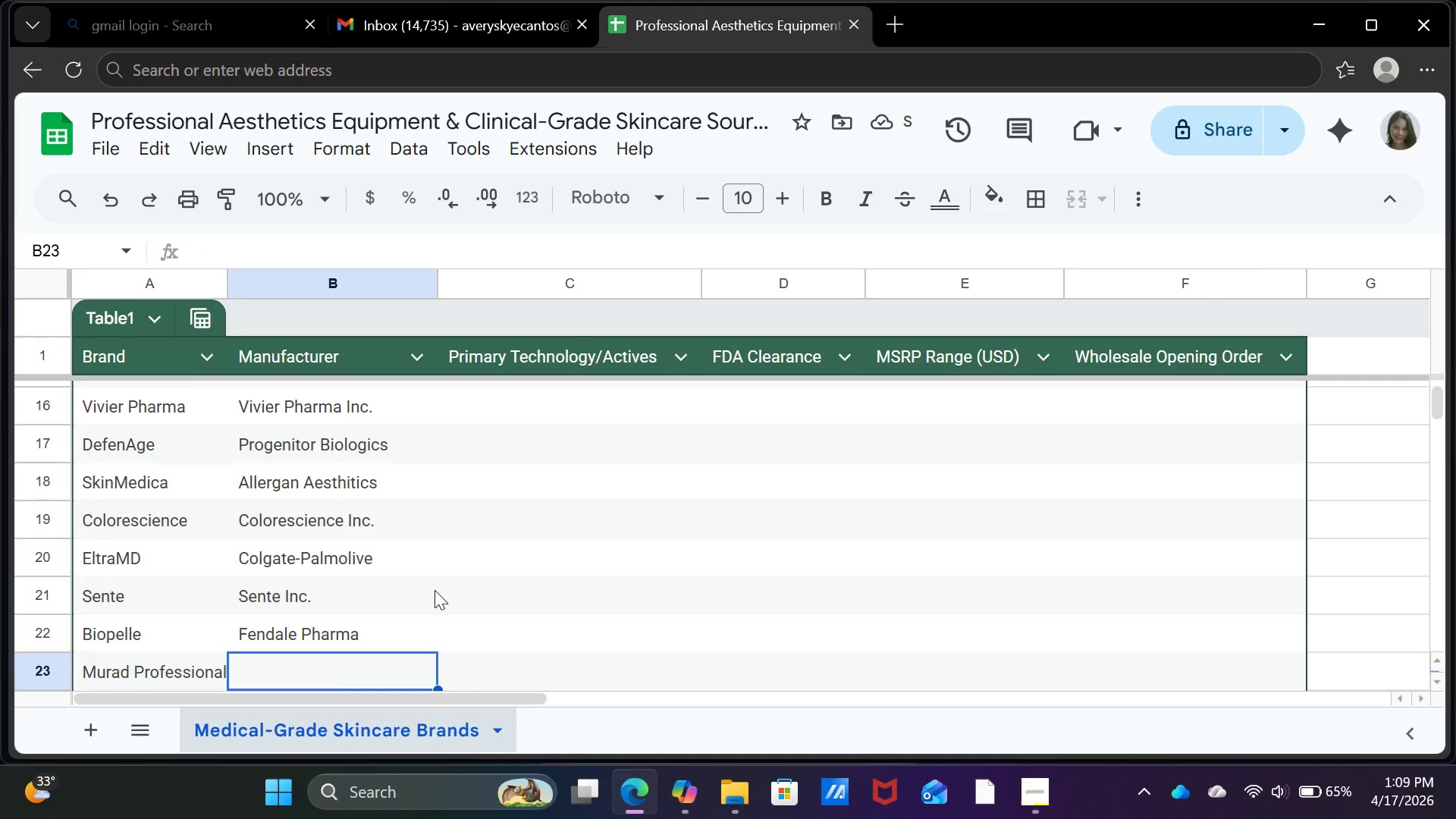 
type(Murad LLC)
 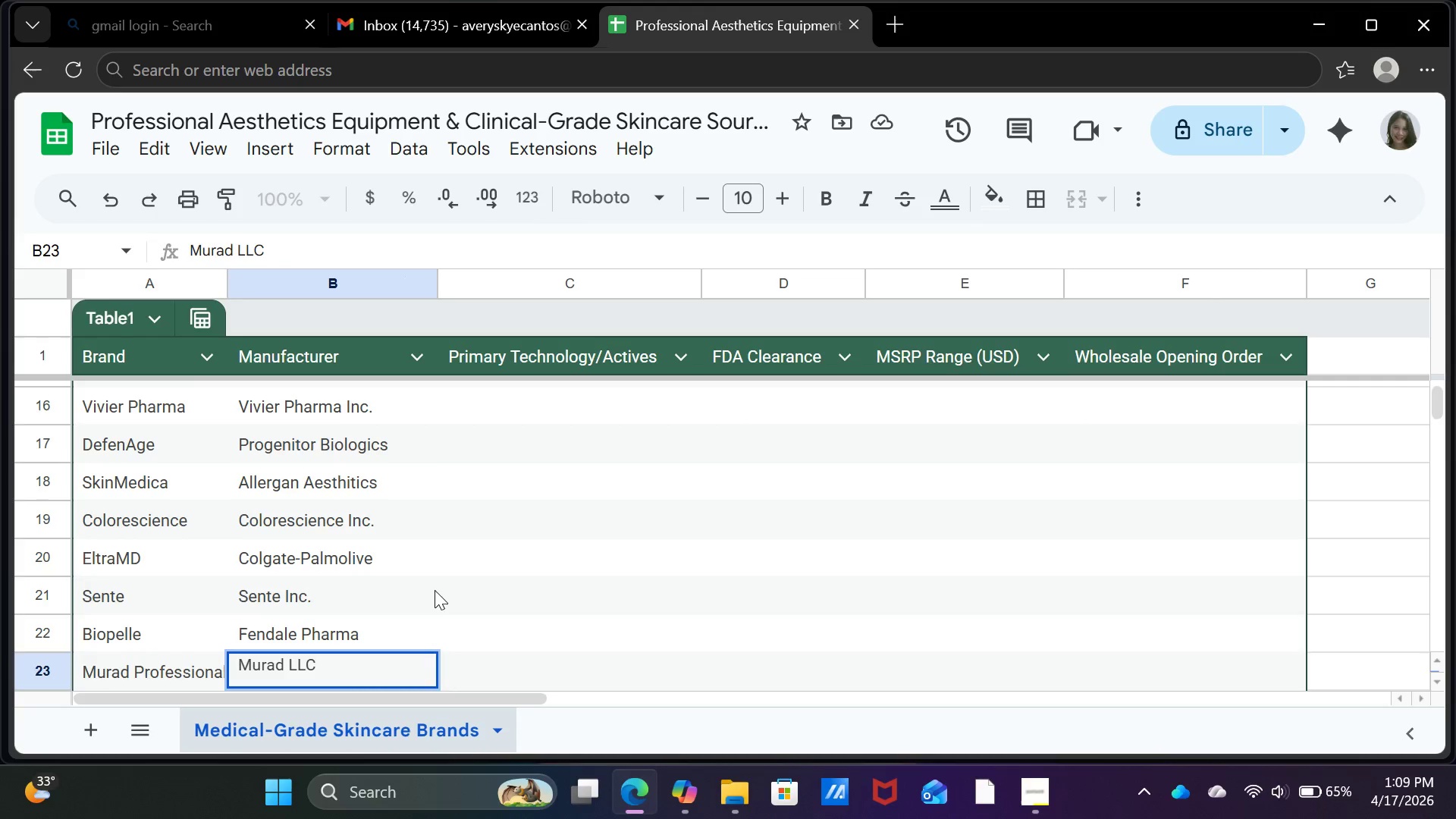 
key(Enter)
 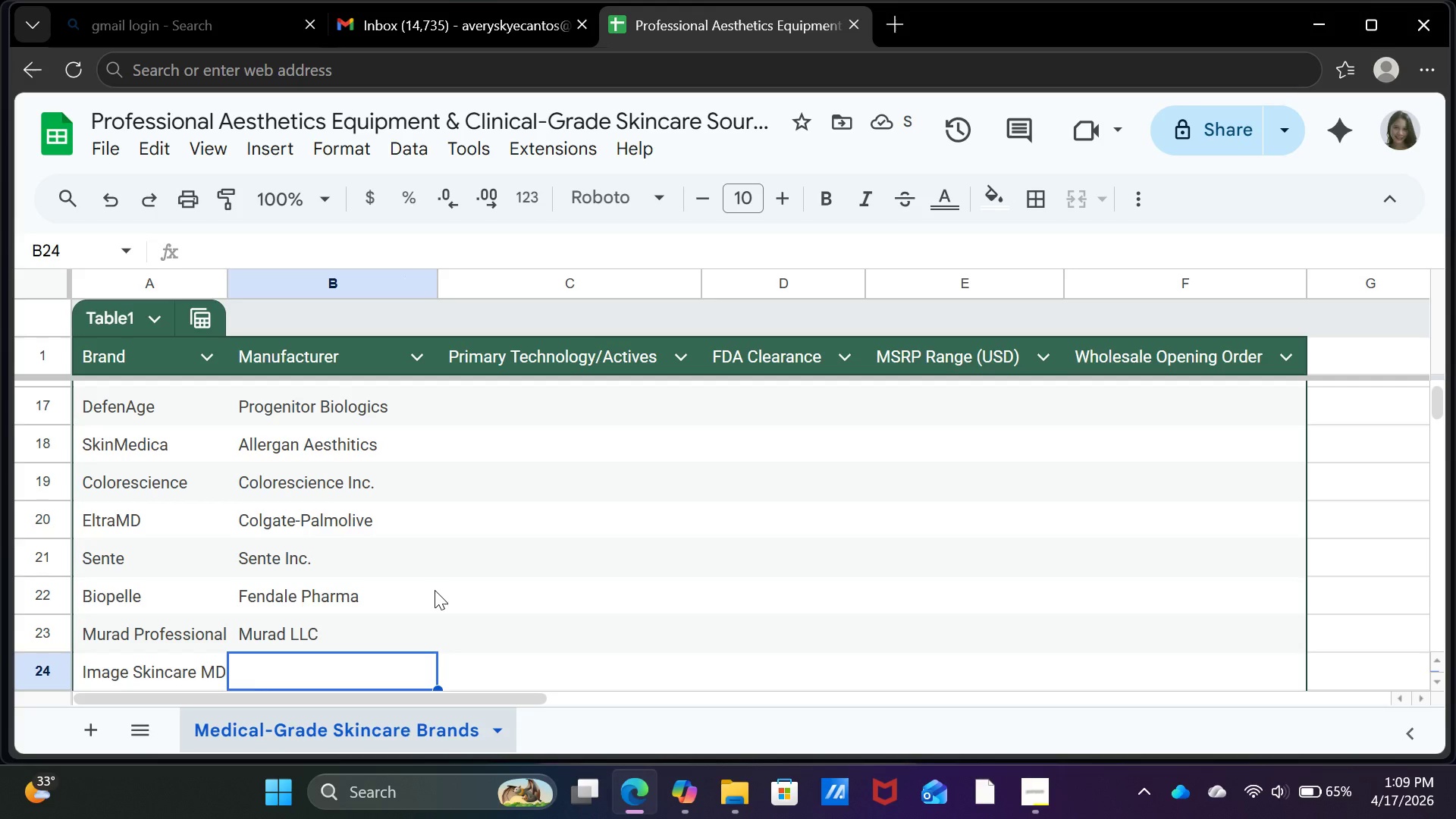 
type(image )
key(Backspace)
key(Backspace)
key(Backspace)
key(Backspace)
key(Backspace)
key(Backspace)
key(Backspace)
type(Image Skincare)
 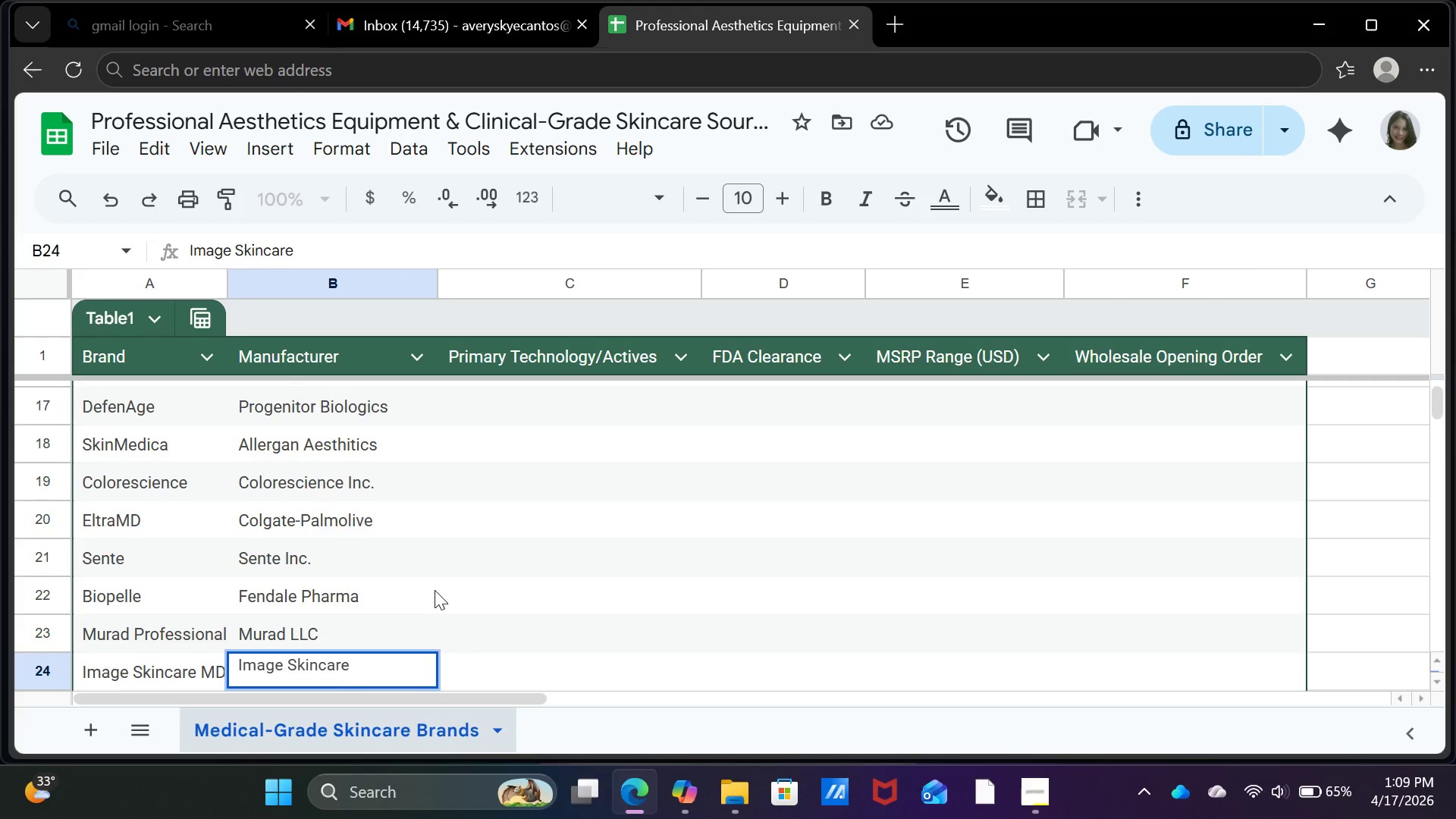 
key(Enter)
 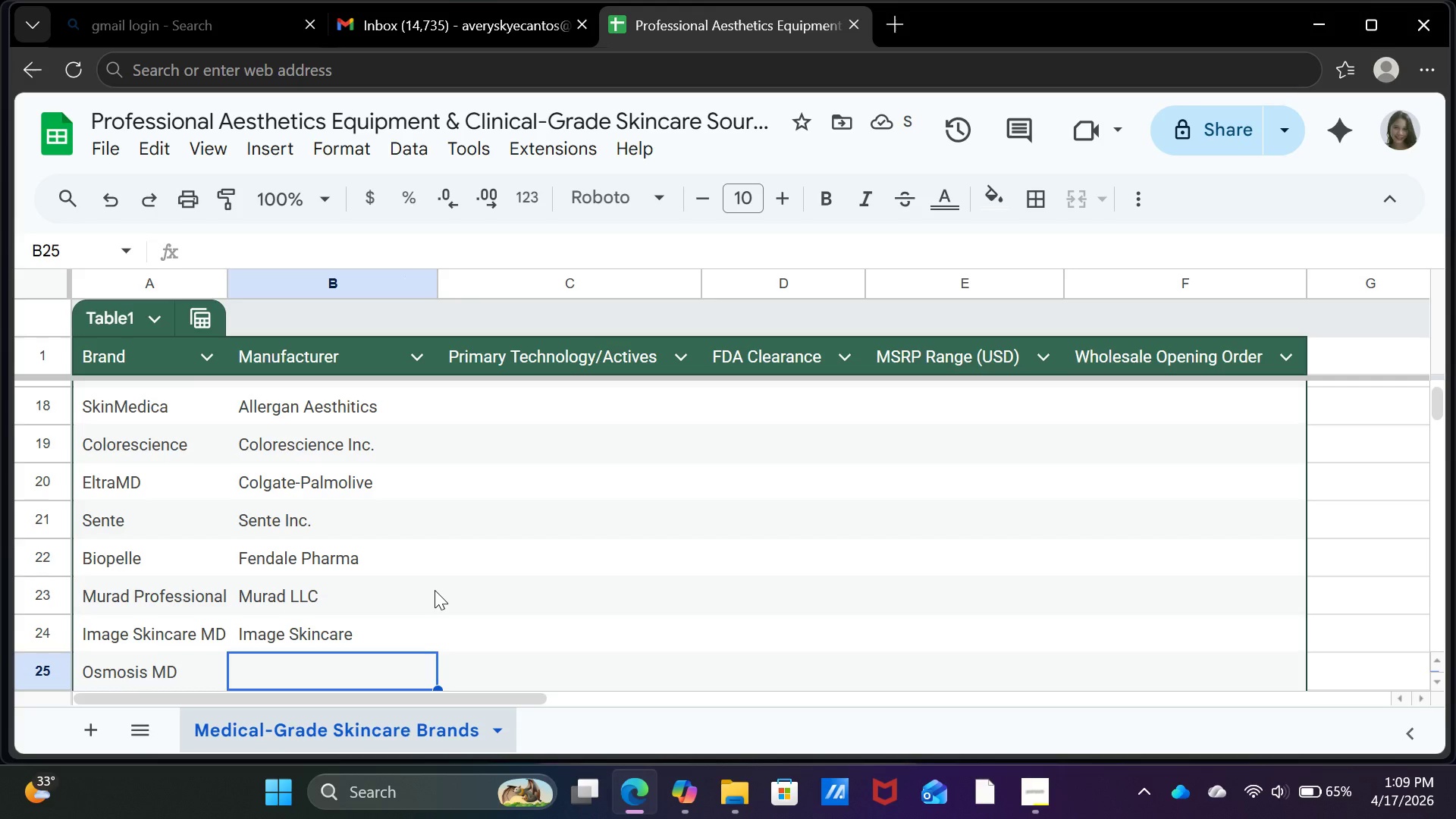 
wait(6.45)
 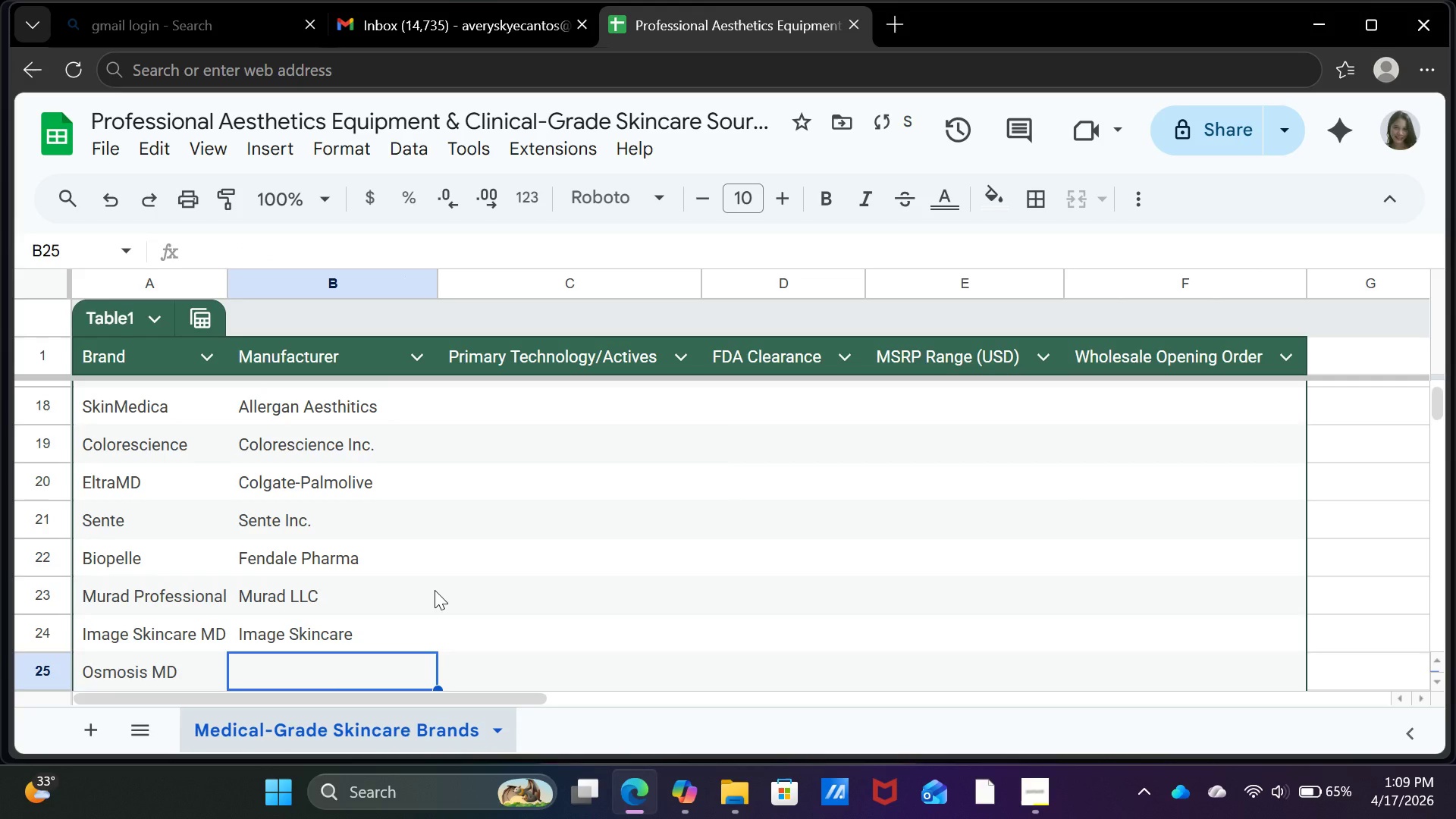 
type(Osmosis Beauty)
 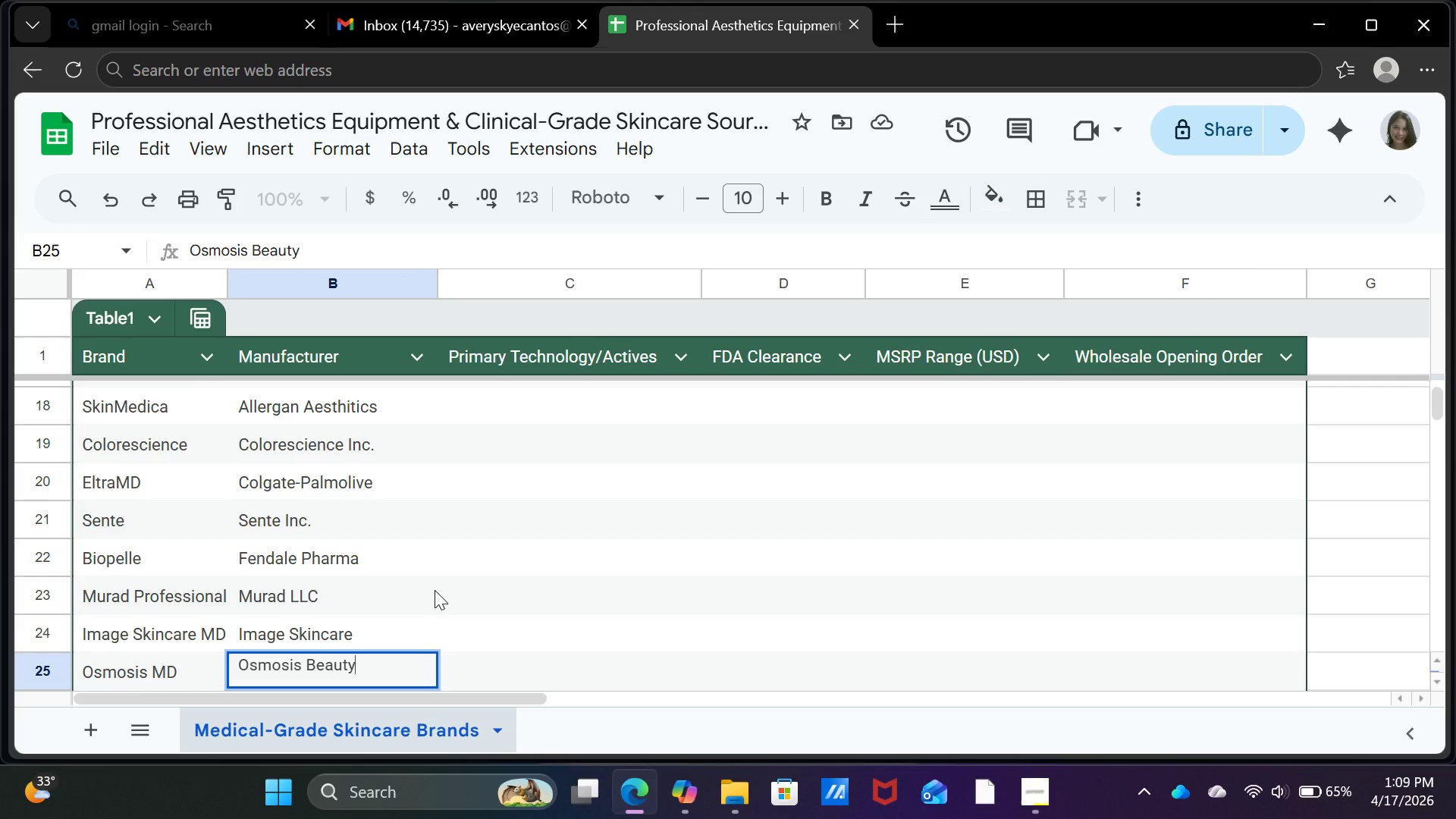 
key(Enter)
 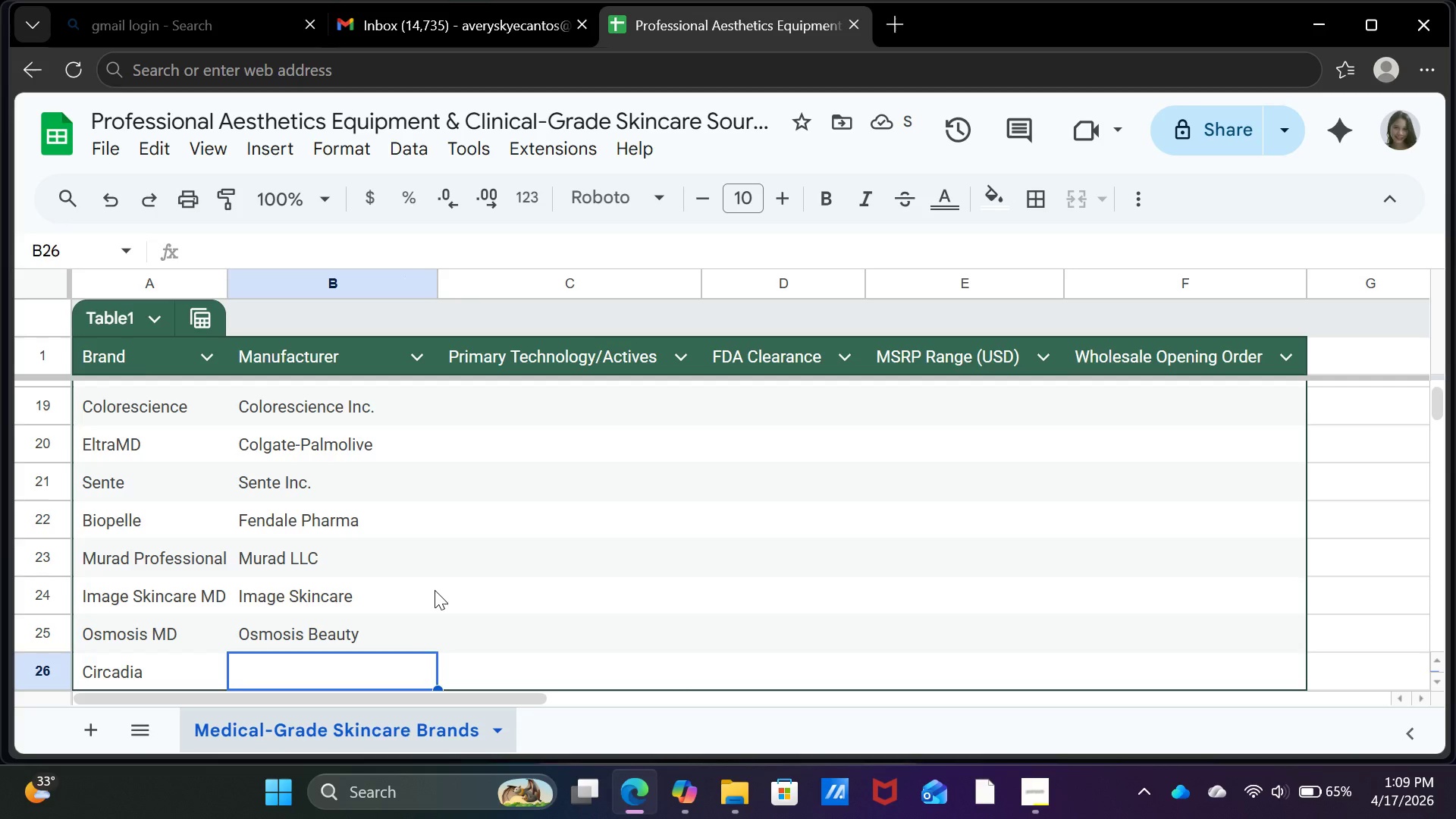 
type(Circadia by Dr. Pugliese)
 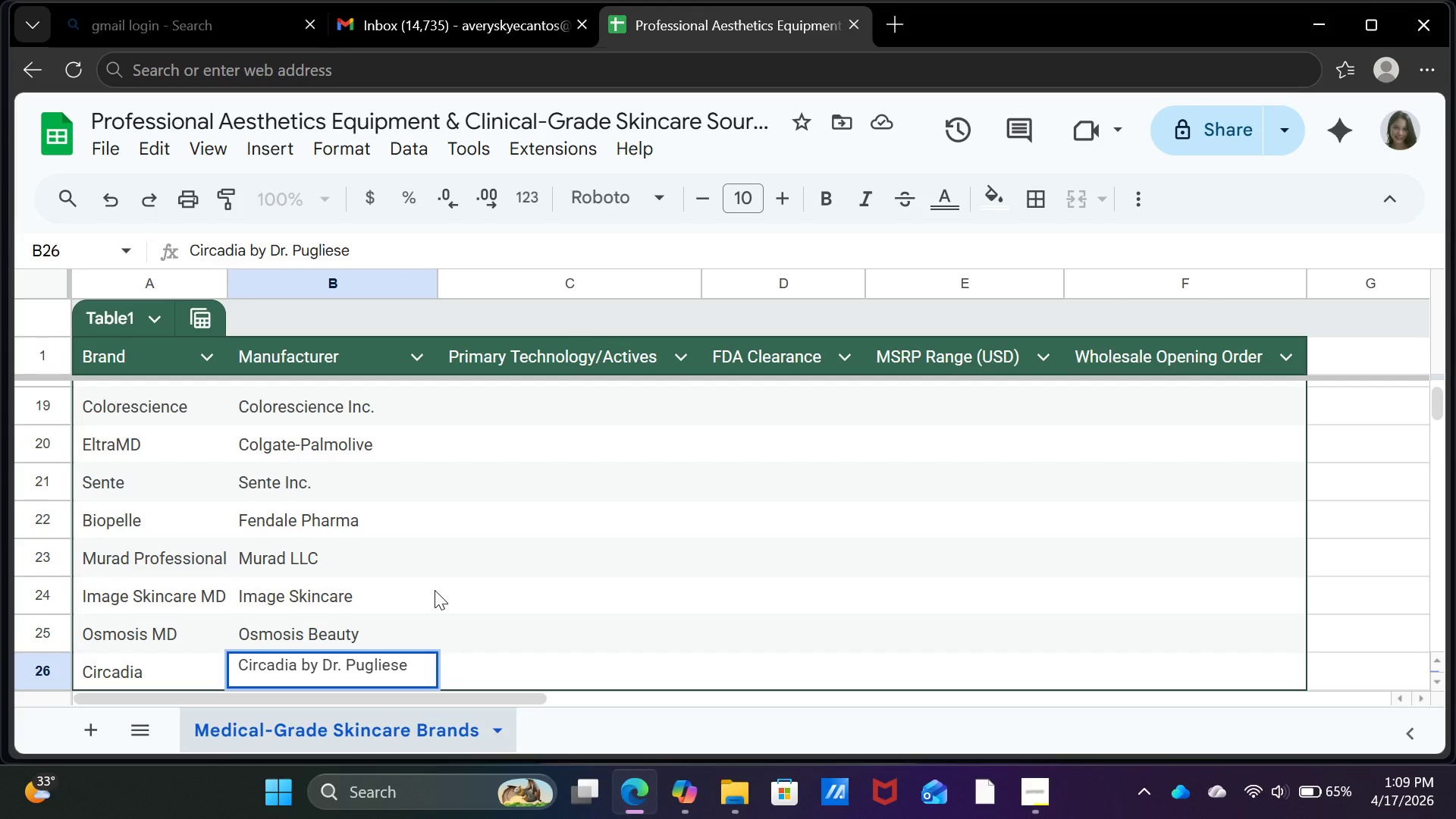 
key(Enter)
 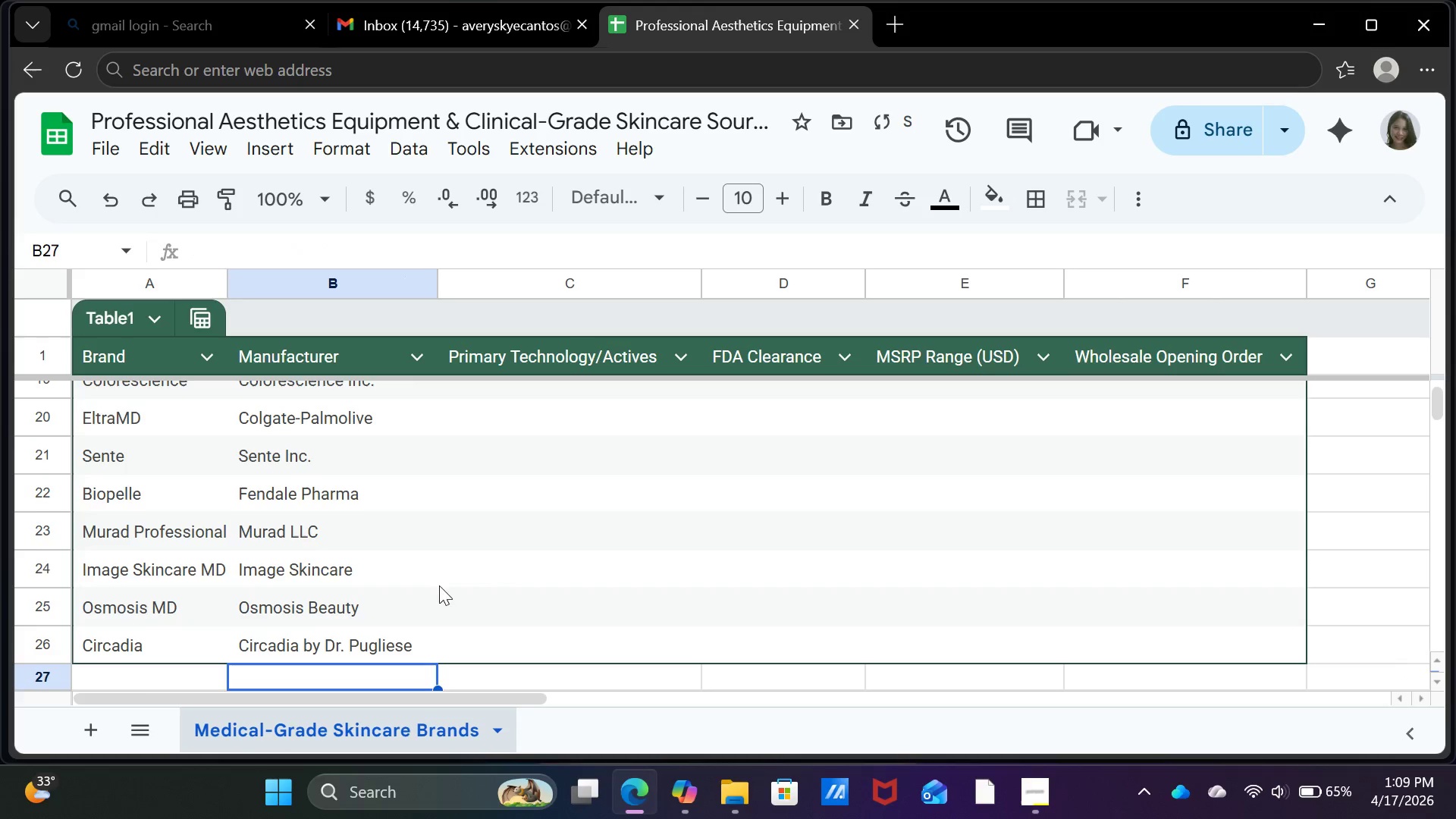 
scroll: coordinate [475, 555], scroll_direction: up, amount: 15.0
 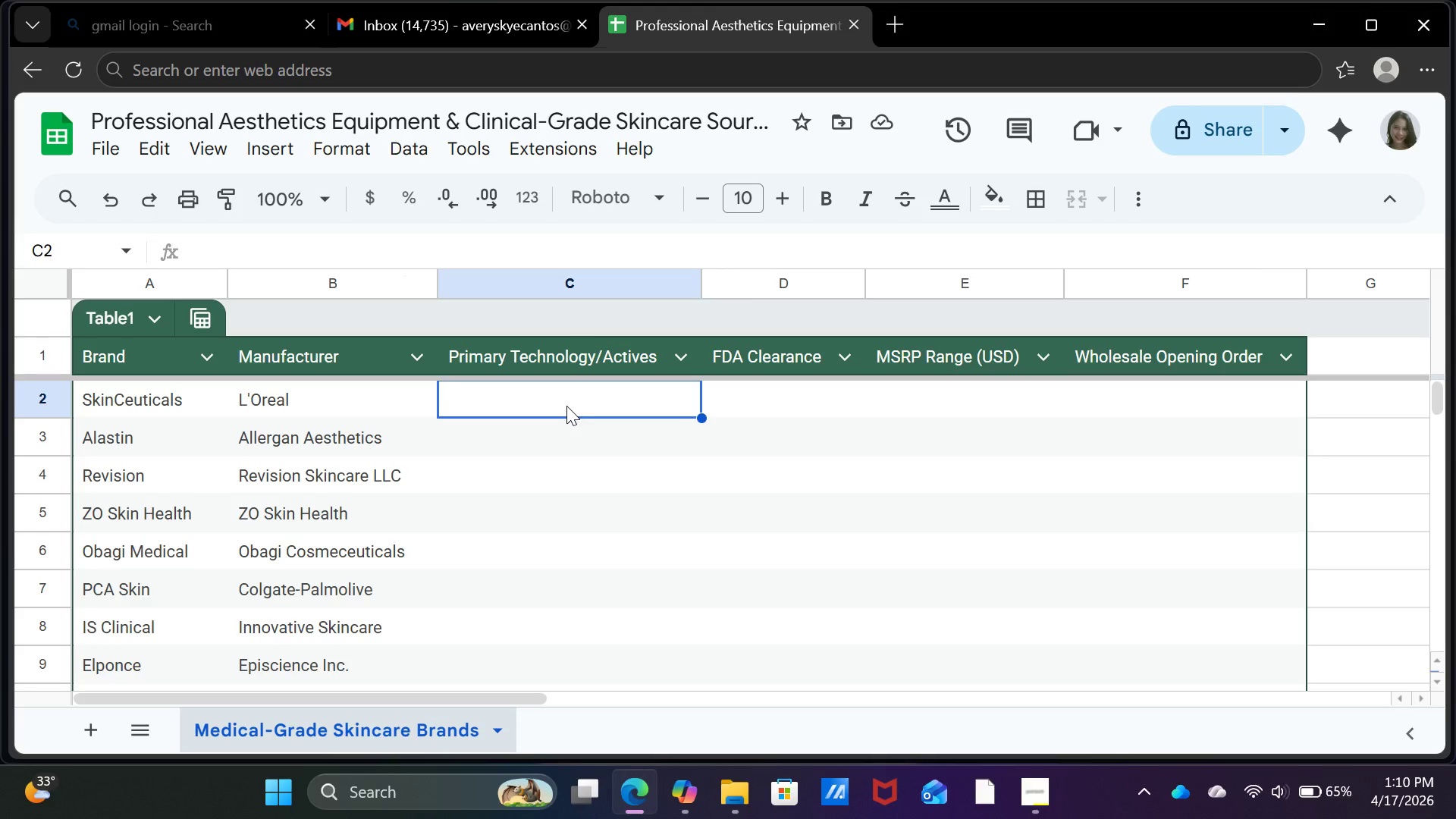 
wait(11.89)
 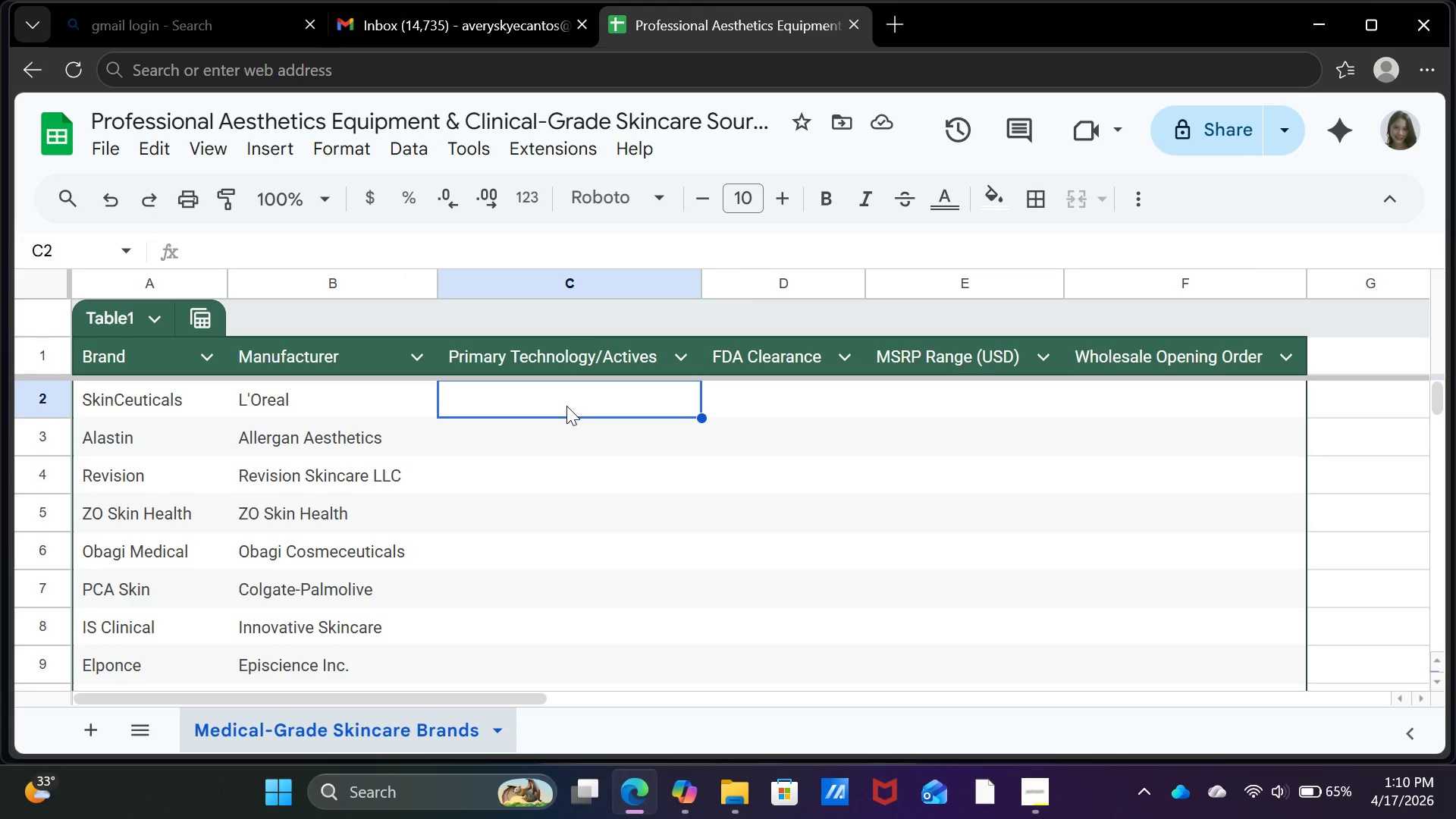 
type(Vitamin C, Feluriv)
key(Backspace)
type(c Acid, Retinol)
 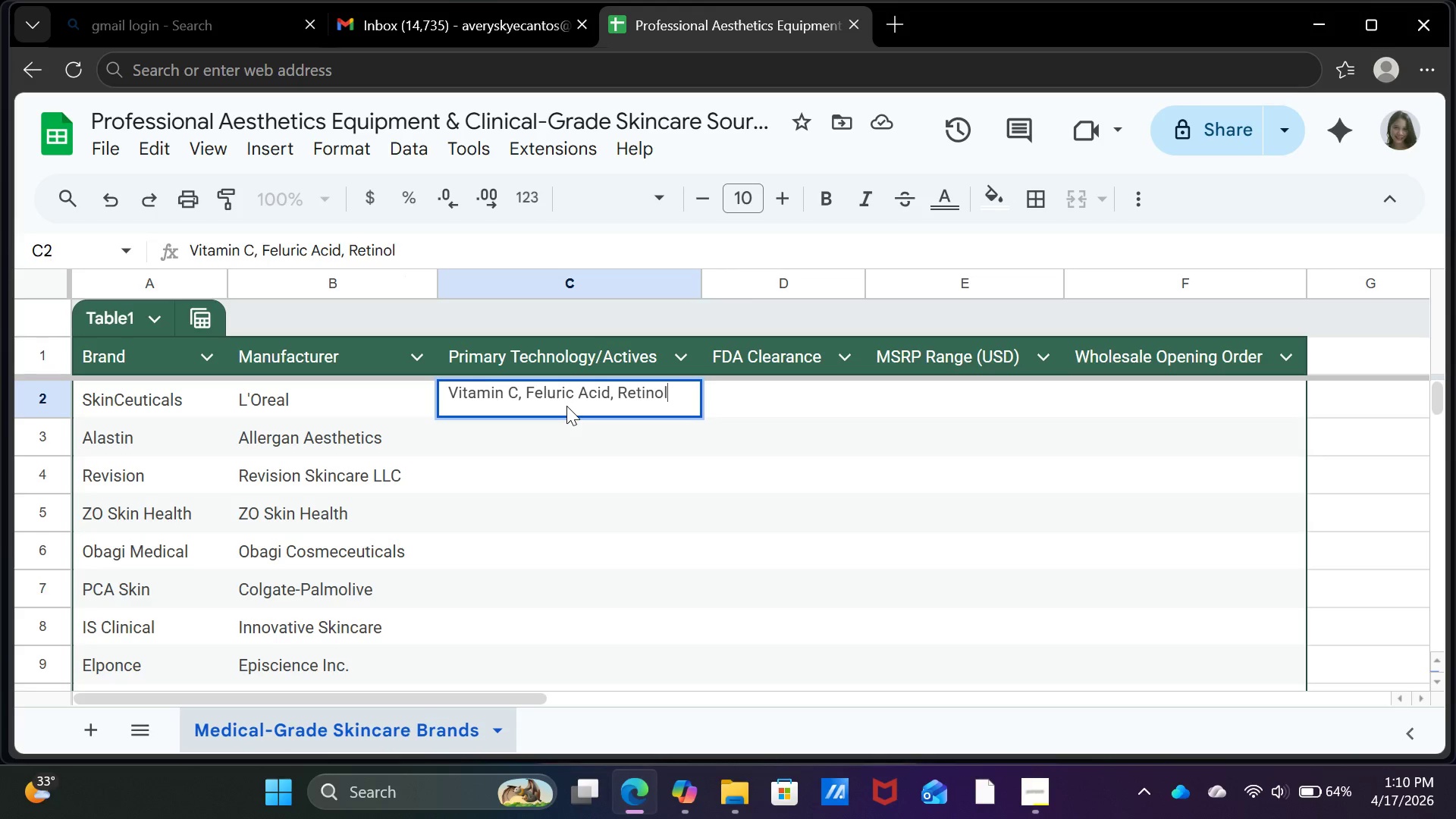 
key(Enter)
 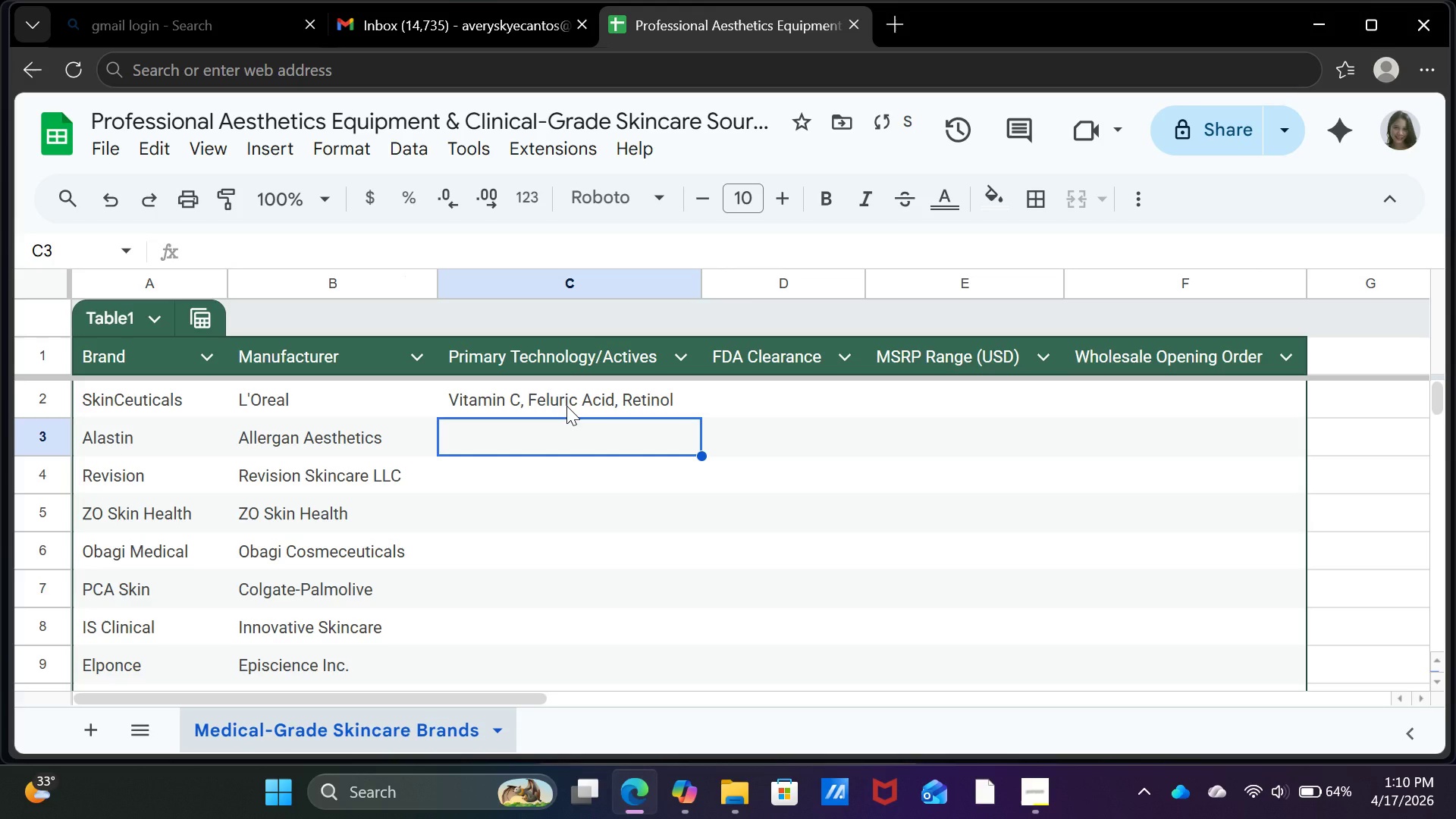 
type(Trihex)
key(Backspace)
key(Backspace)
key(Backspace)
type(Hex)
 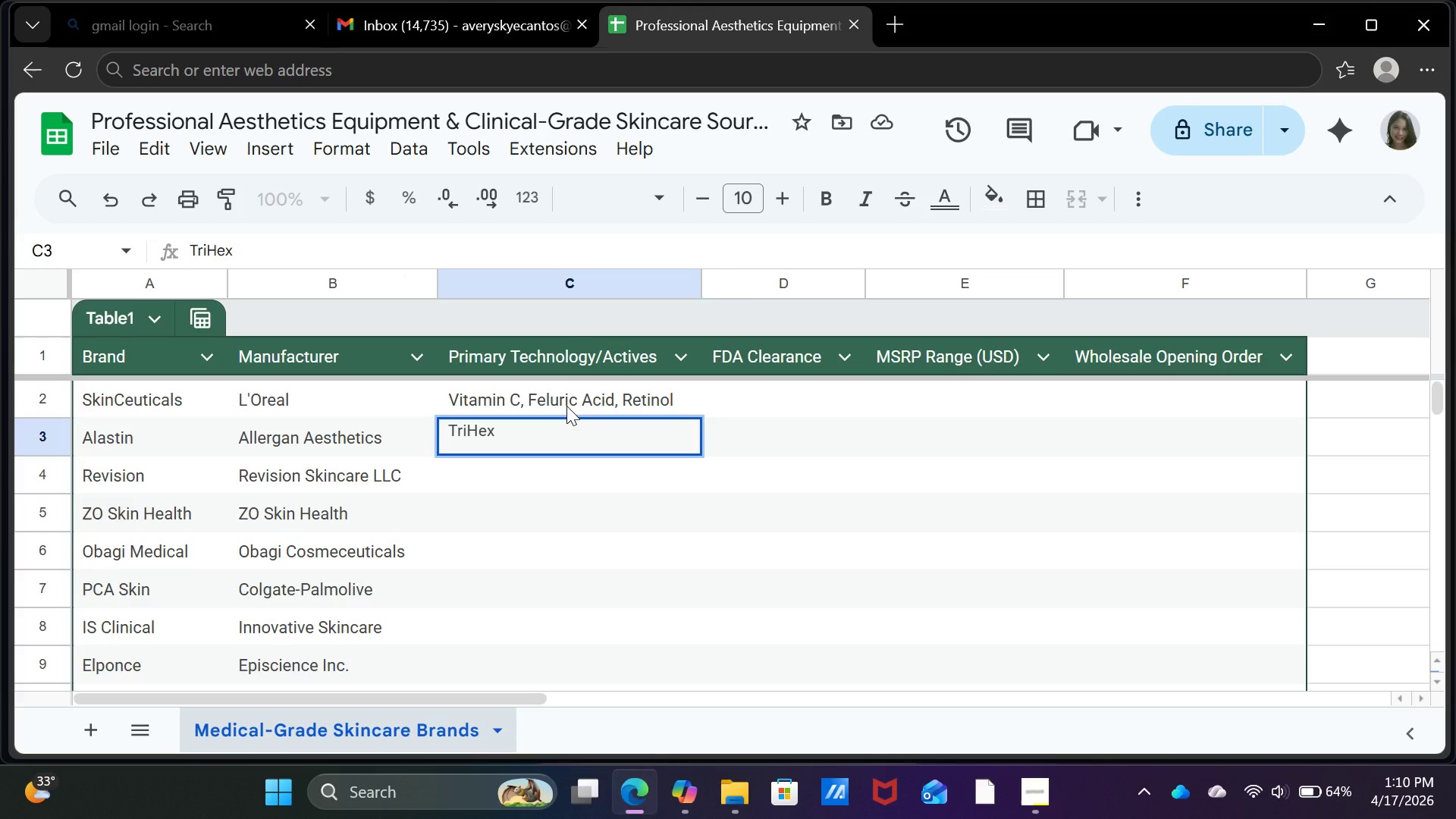 
type(pe)
key(Backspace)
key(Backspace)
type( peptides)
 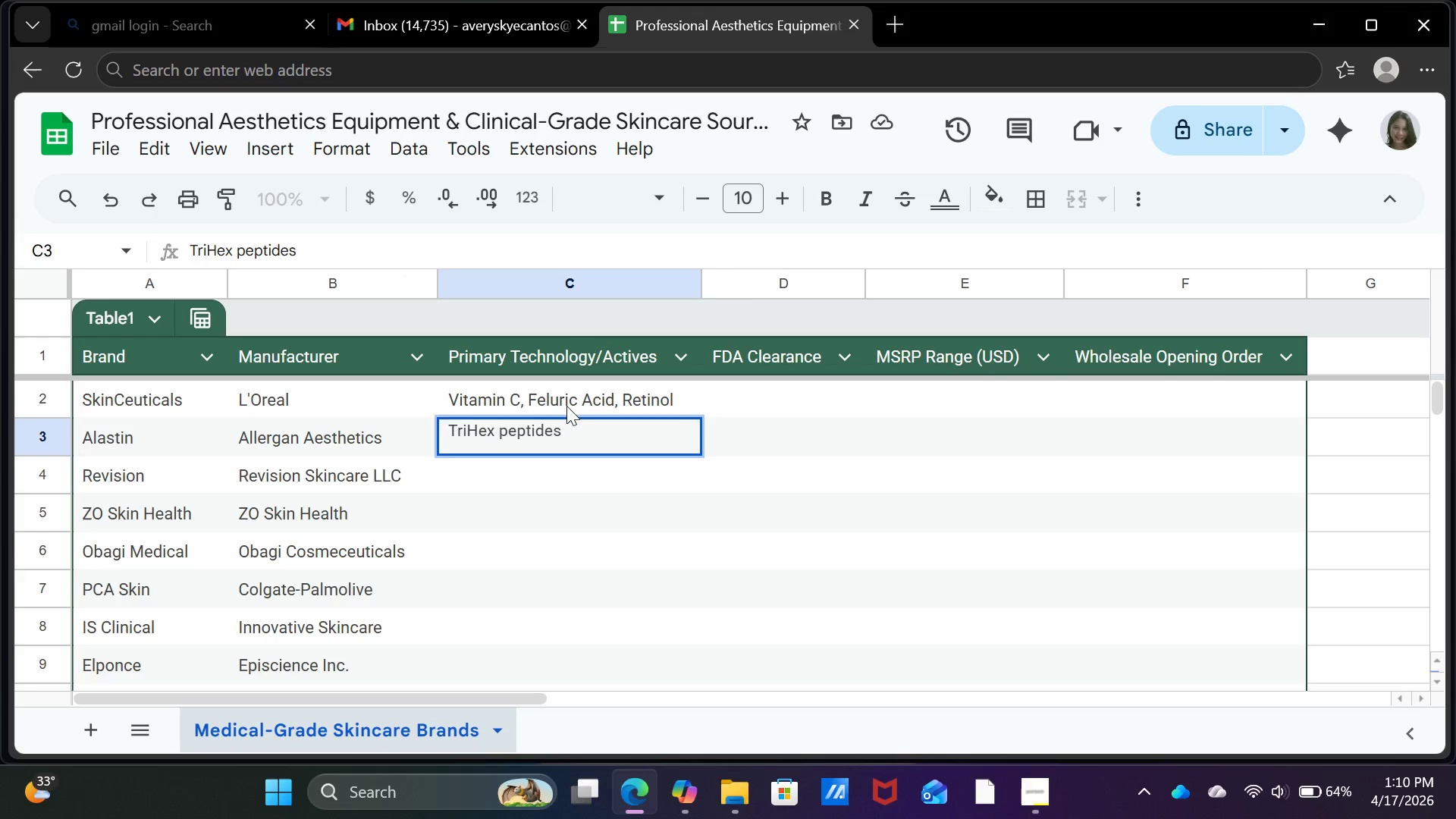 
key(Enter)
 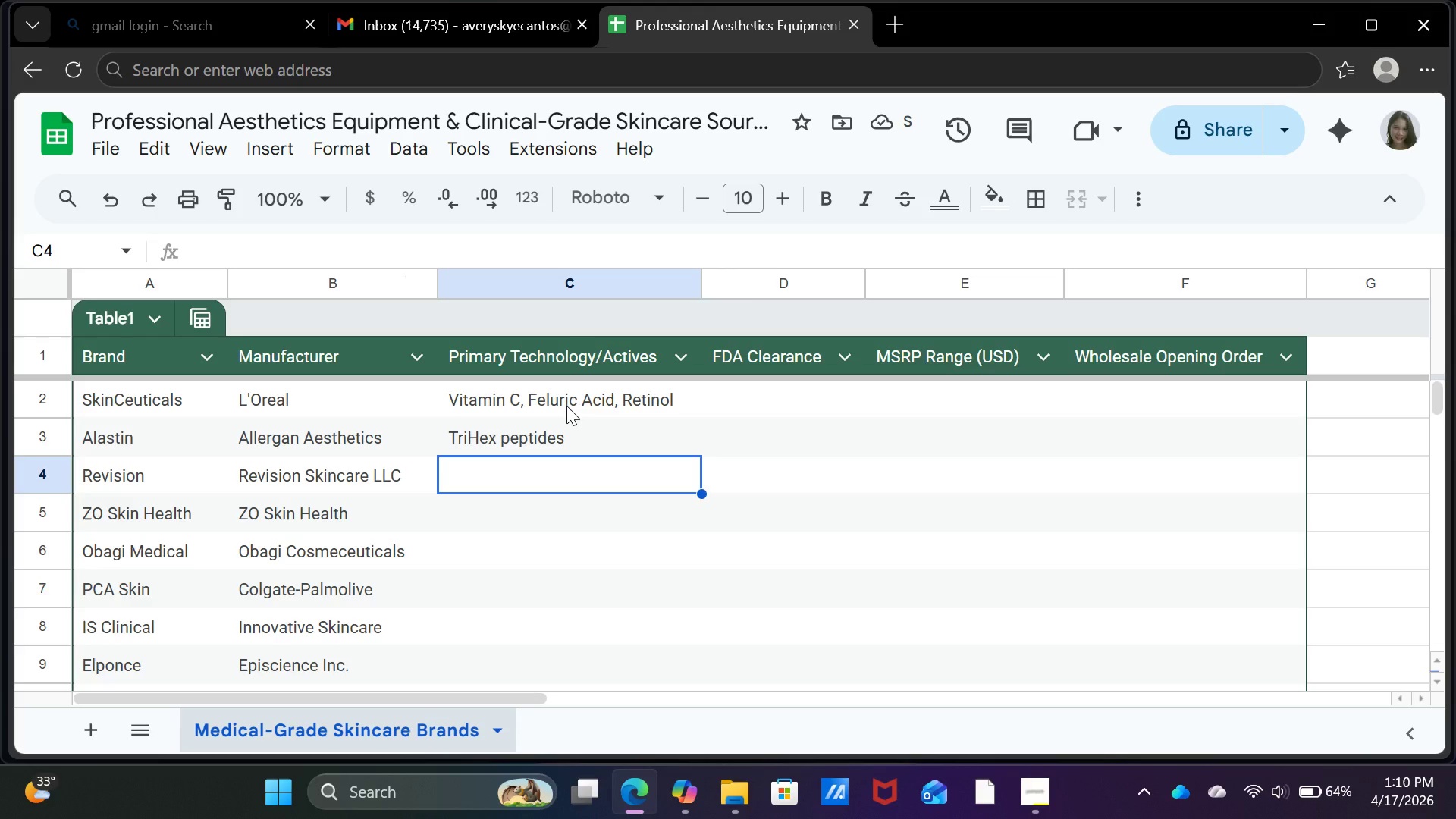 
type(Peptides,Re)
key(Backspace)
key(Backspace)
type( Retinol, Vitamin C)
 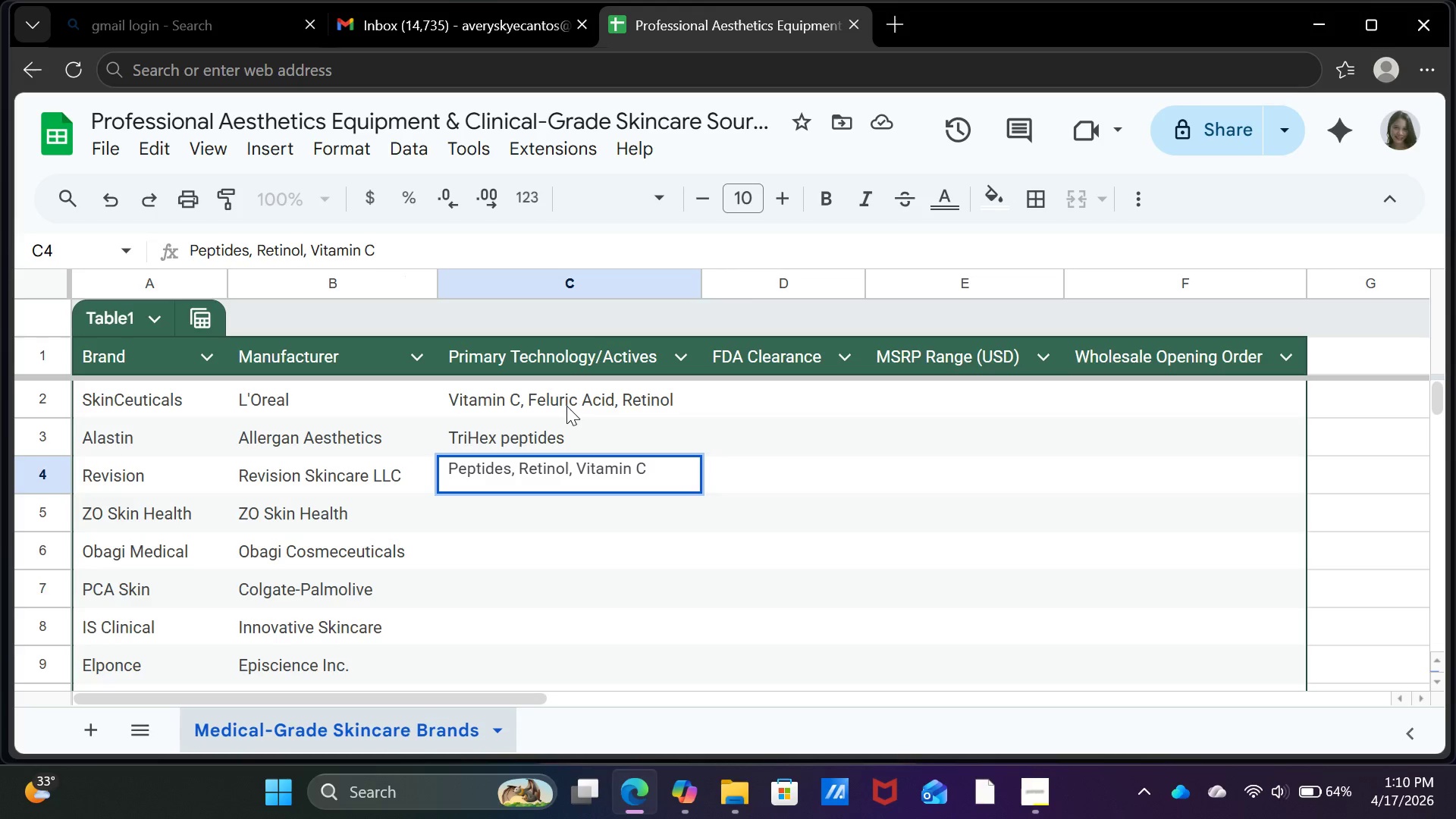 
key(Enter)
 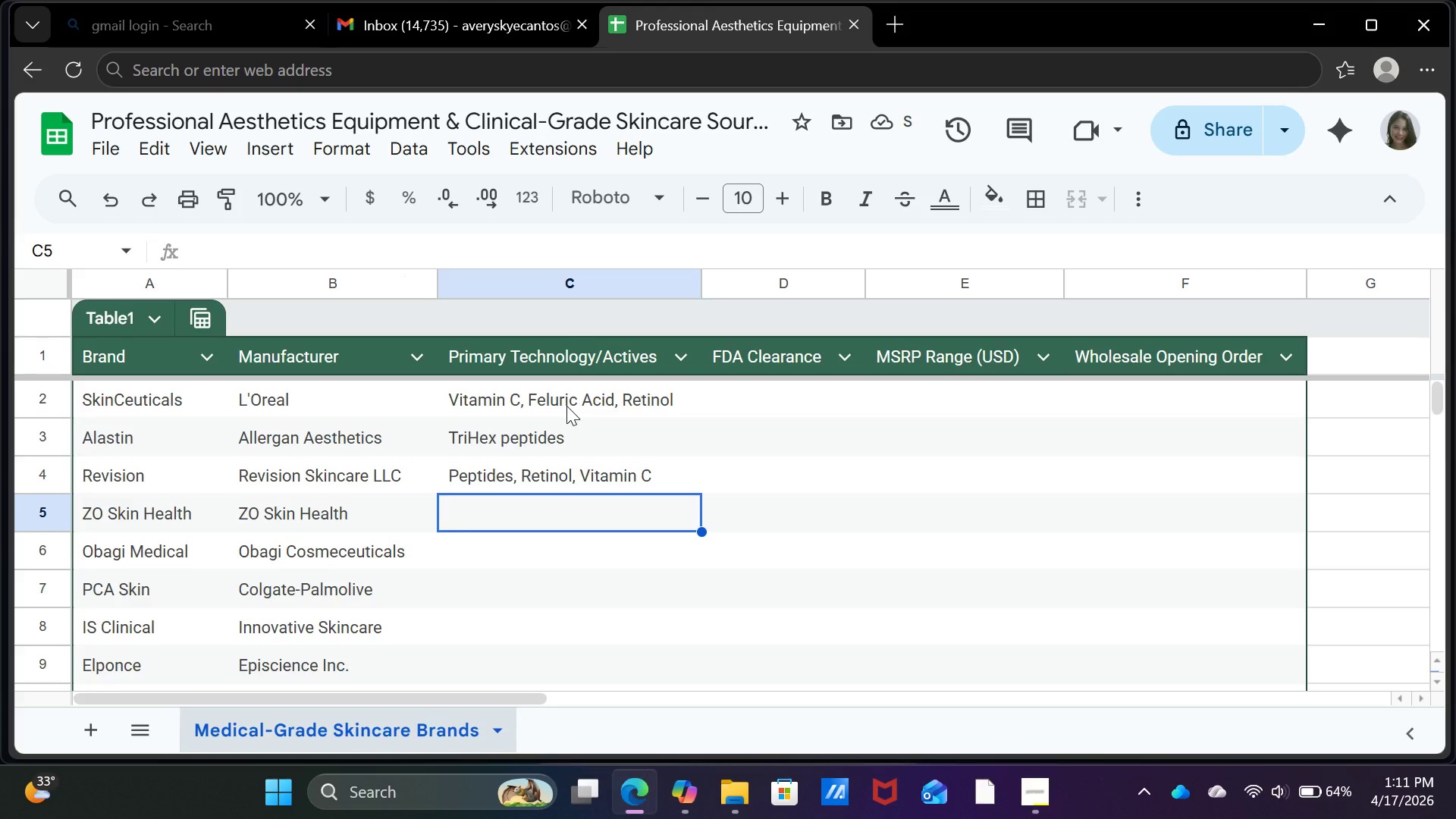 
wait(5.42)
 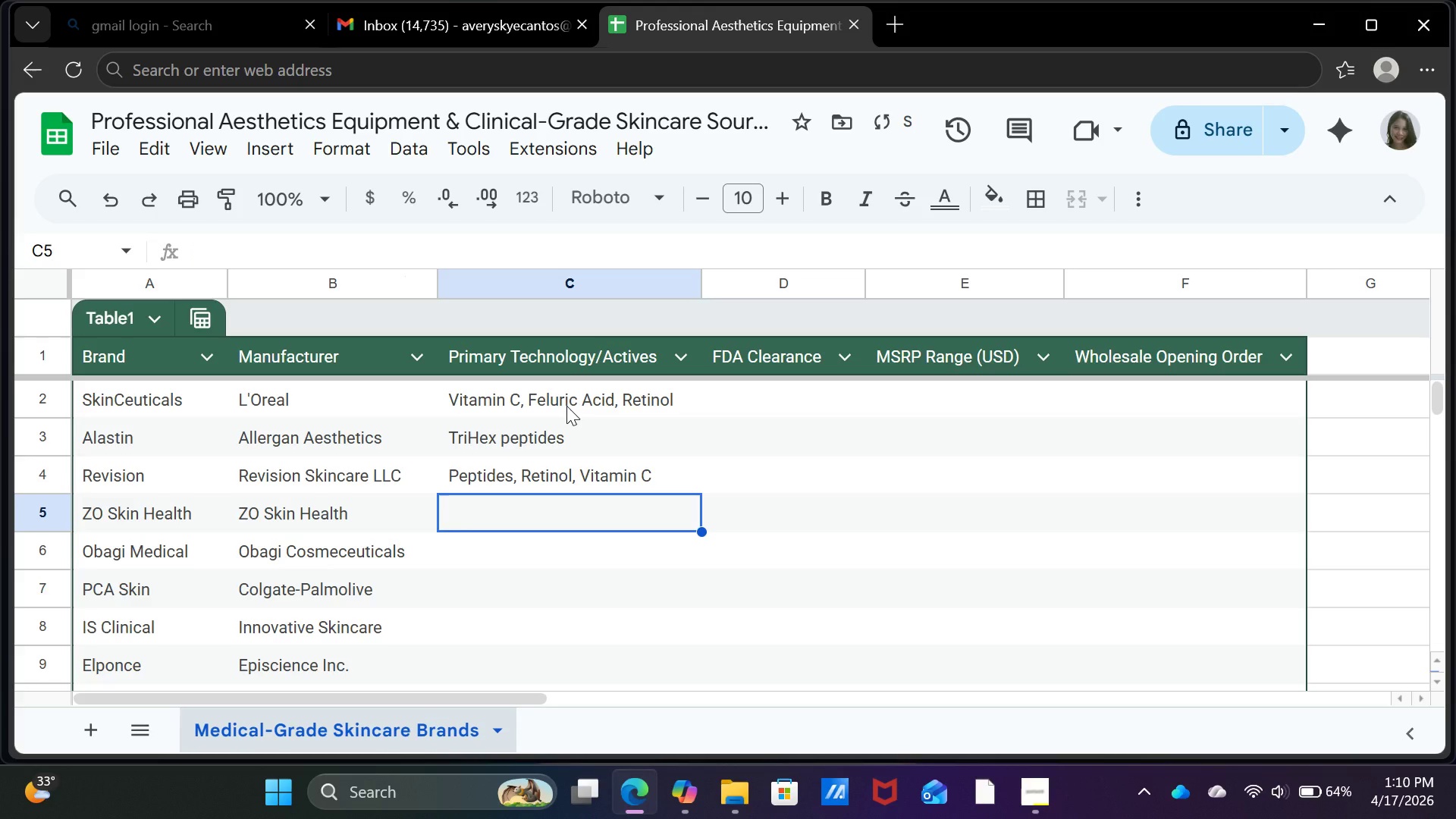 
type(Retinol, hydroquinone)
 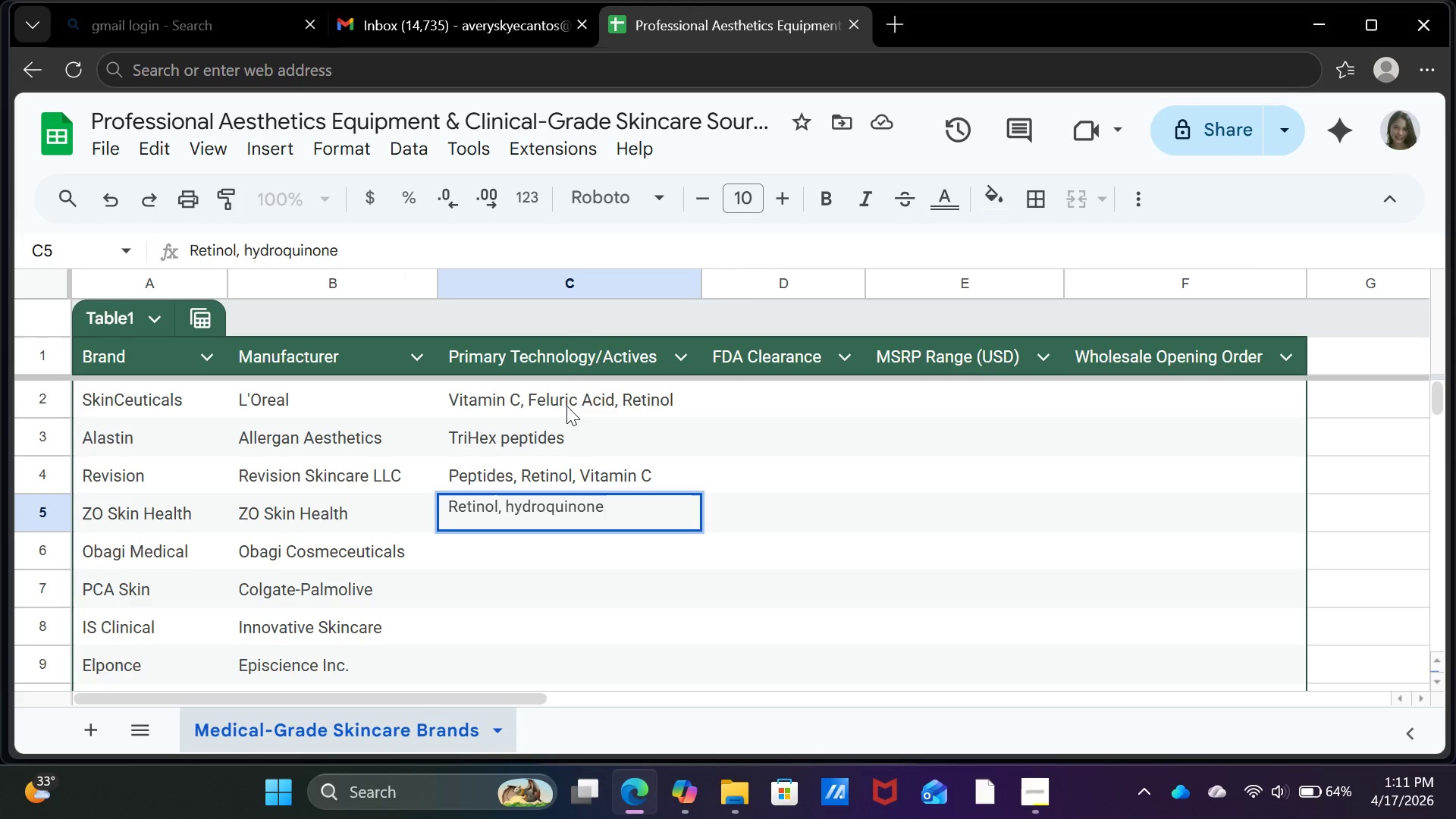 
key(Enter)
 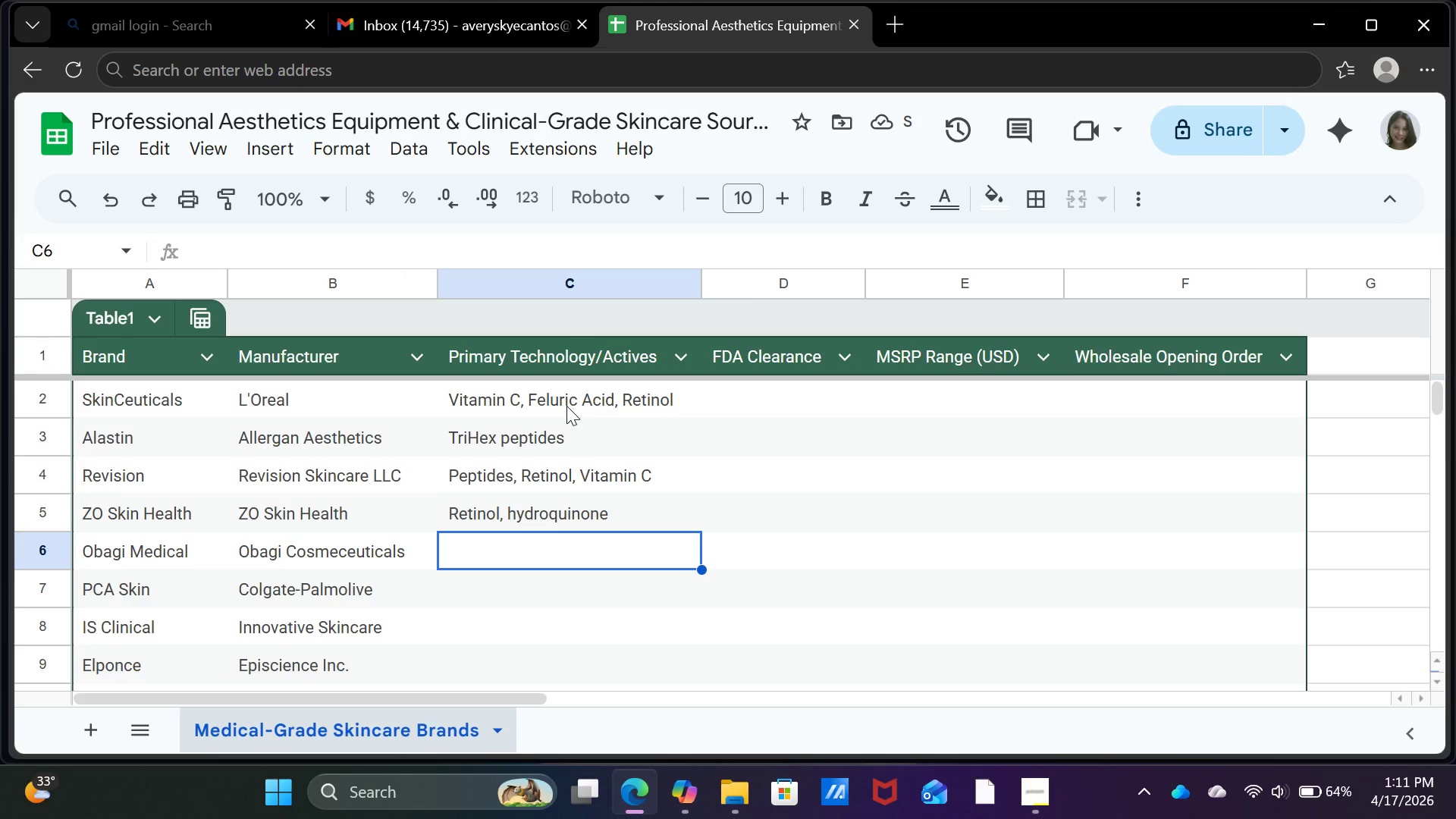 
type(Hydroquinone)
 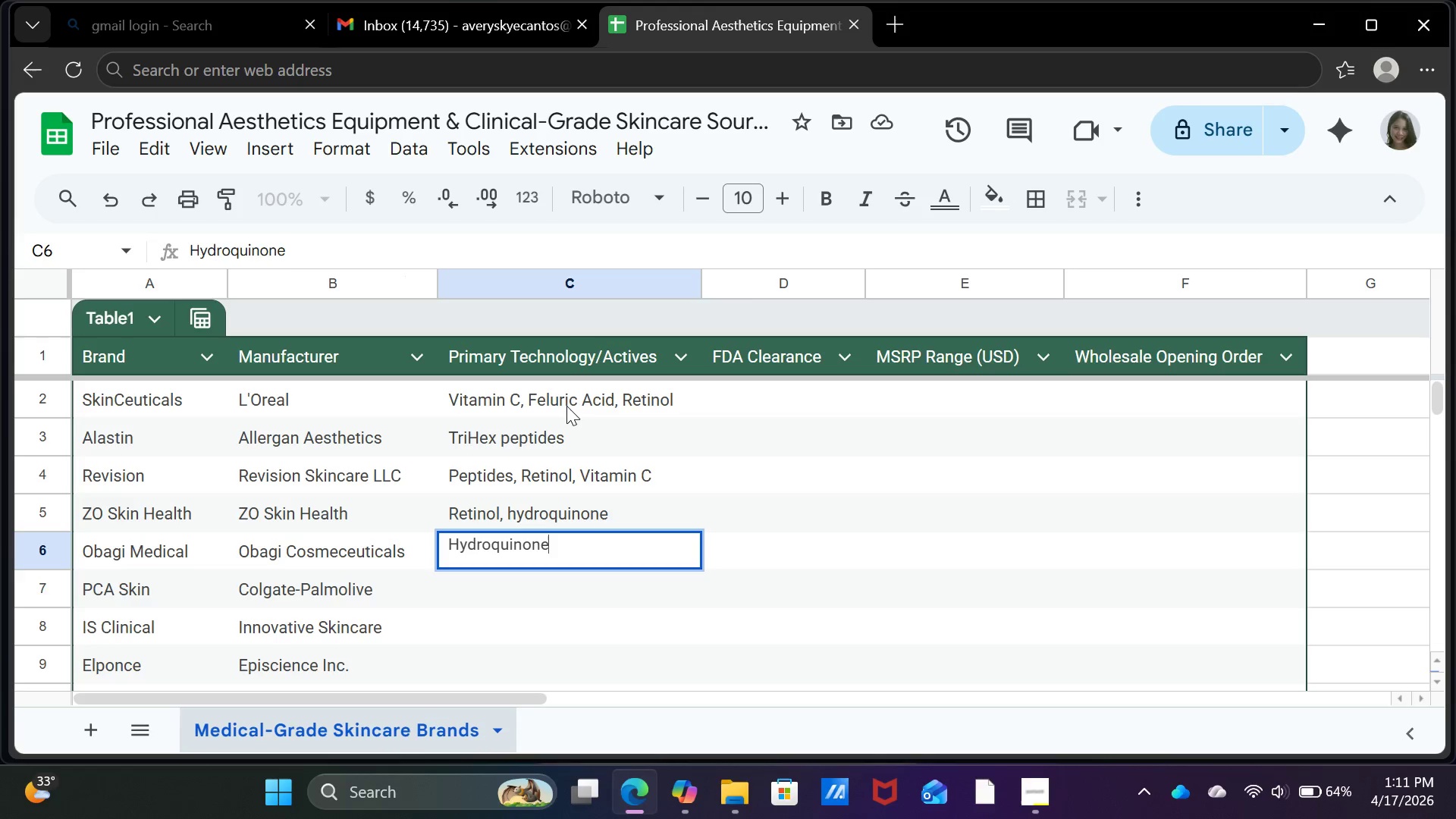 
type(, tretinoin)
 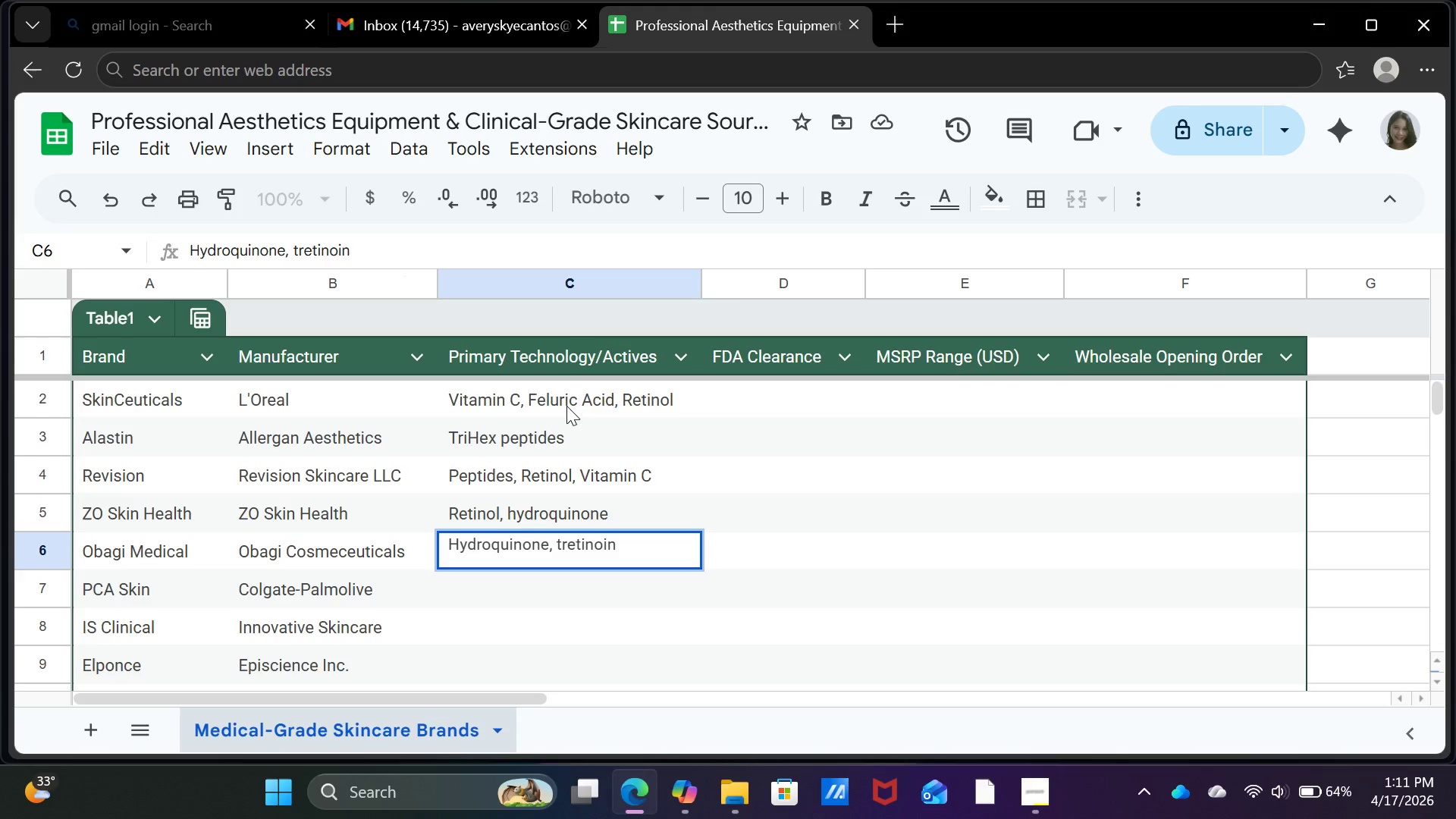 
key(Enter)
 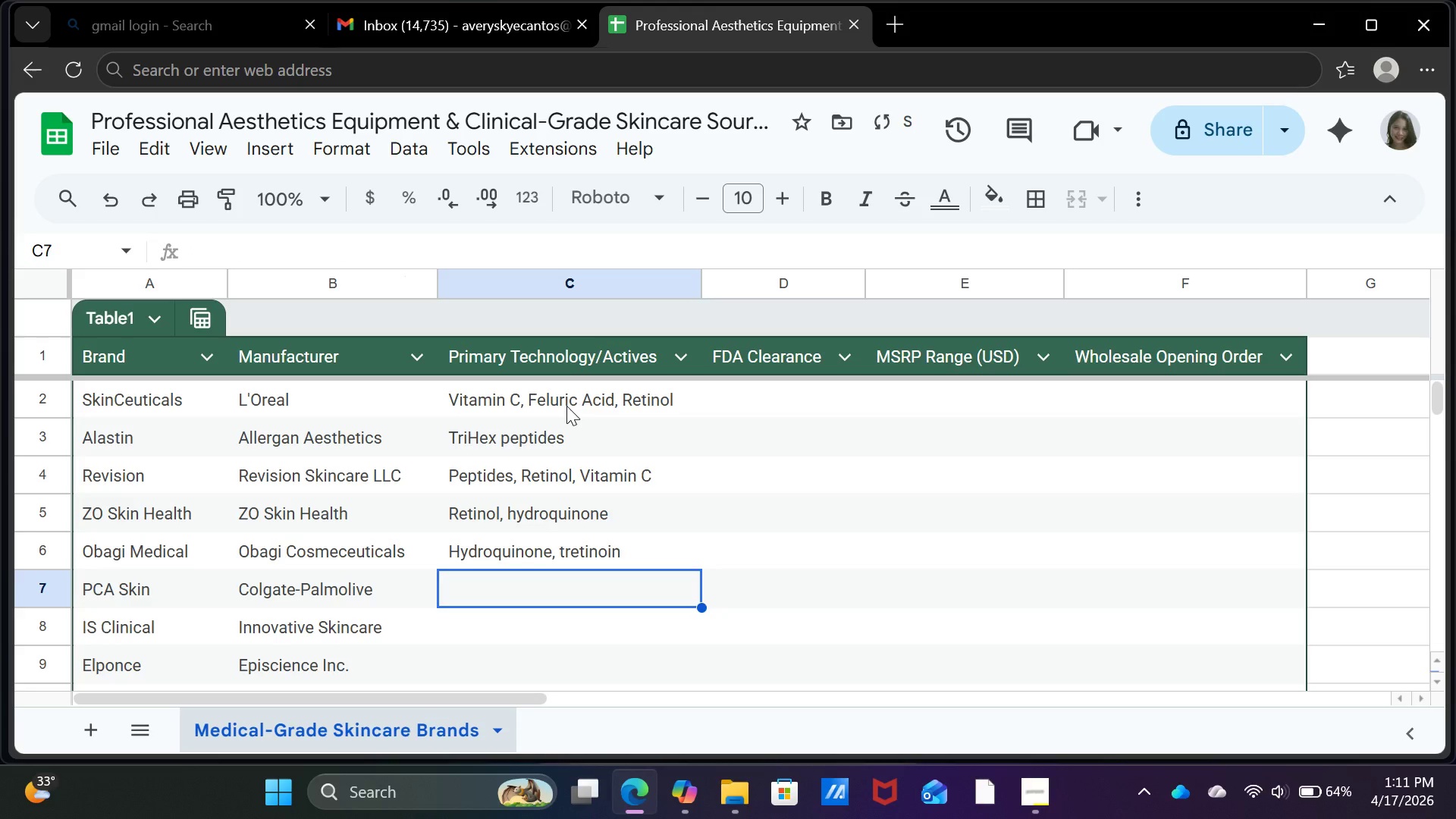 
type(Hydroxy acids, peptides)
 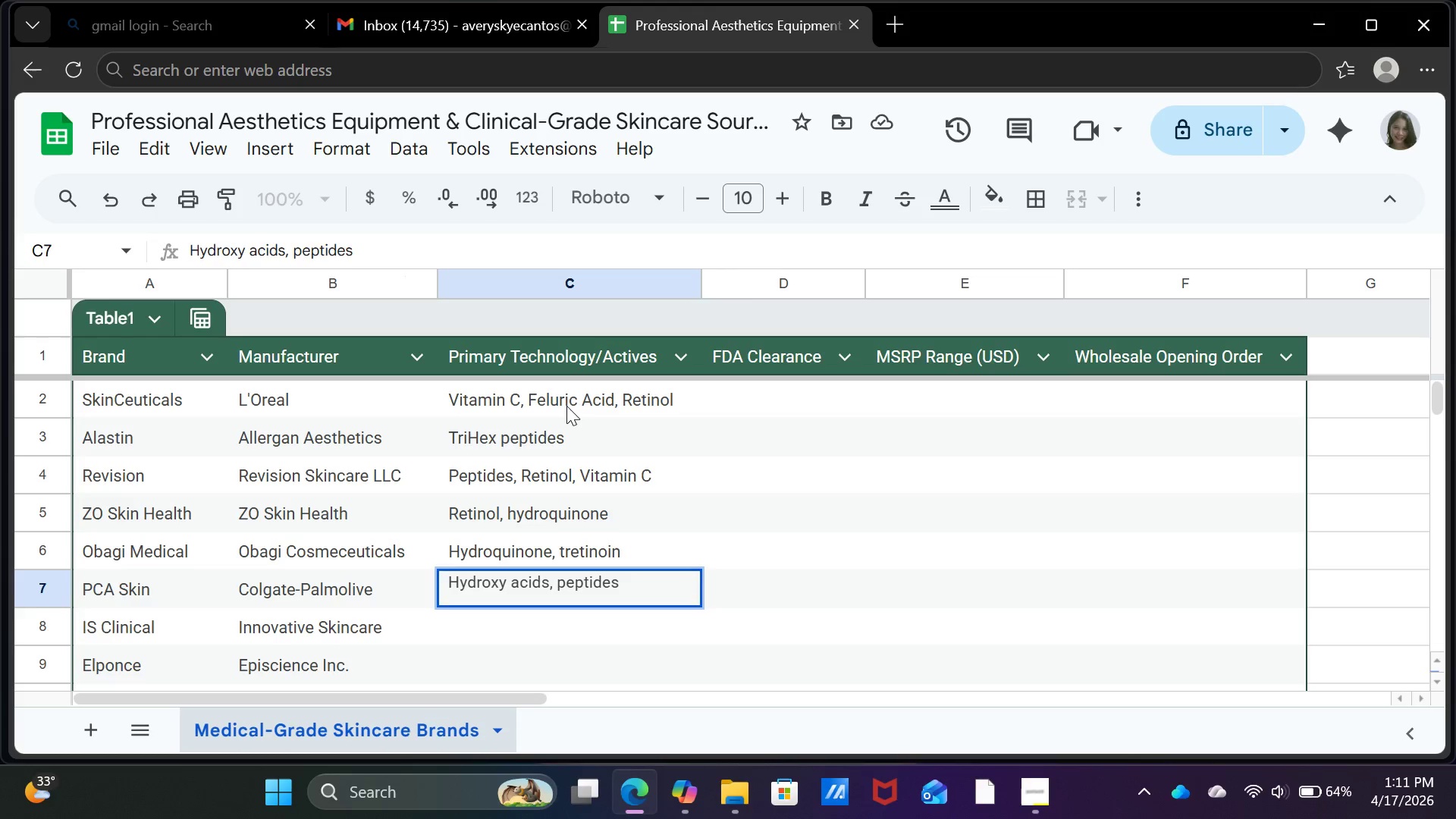 
key(Enter)
 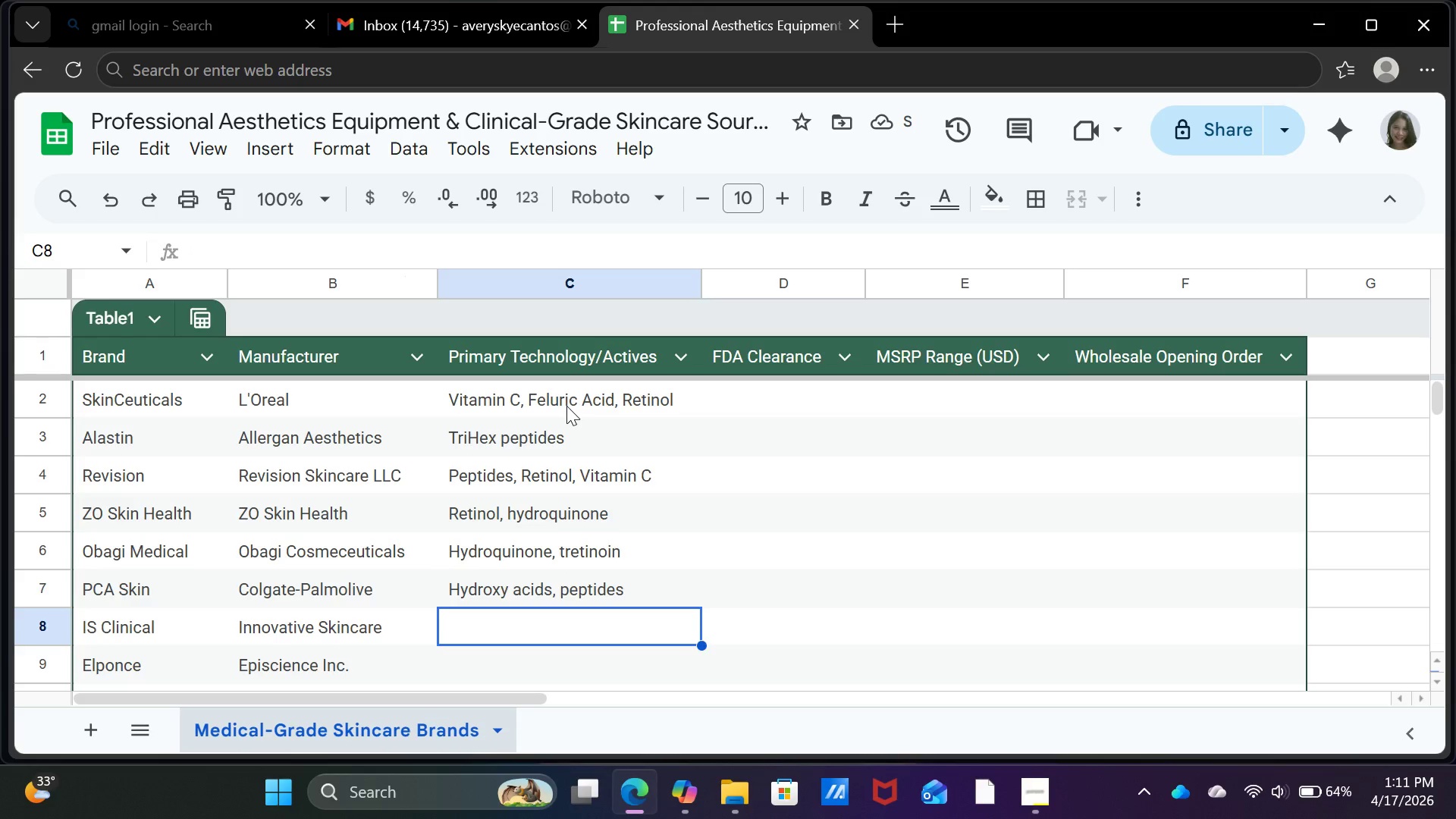 
type(Botanicals, enzymes,anti)
key(Backspace)
key(Backspace)
key(Backspace)
key(Backspace)
type( antioxidants)
 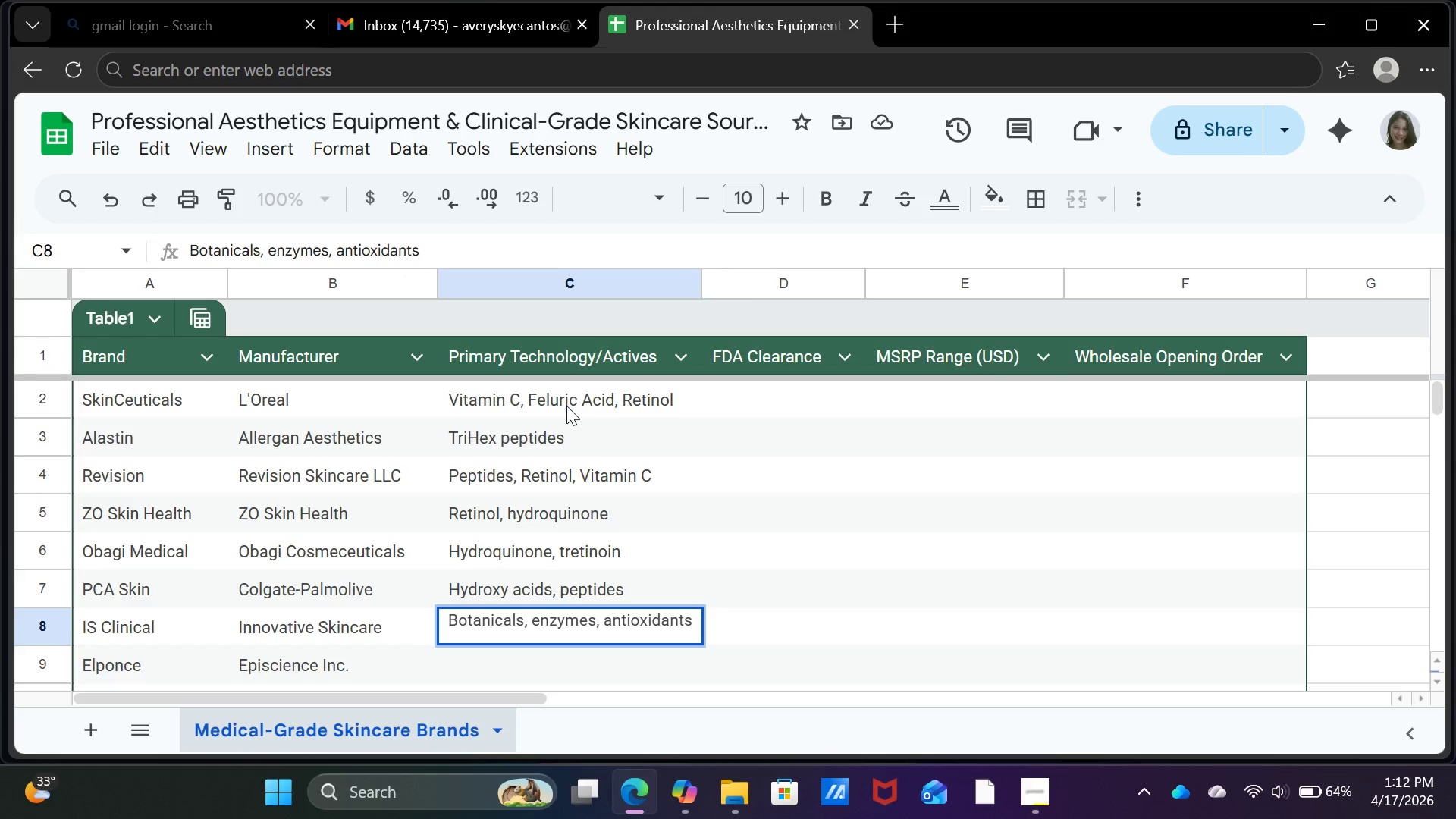 
key(Enter)
 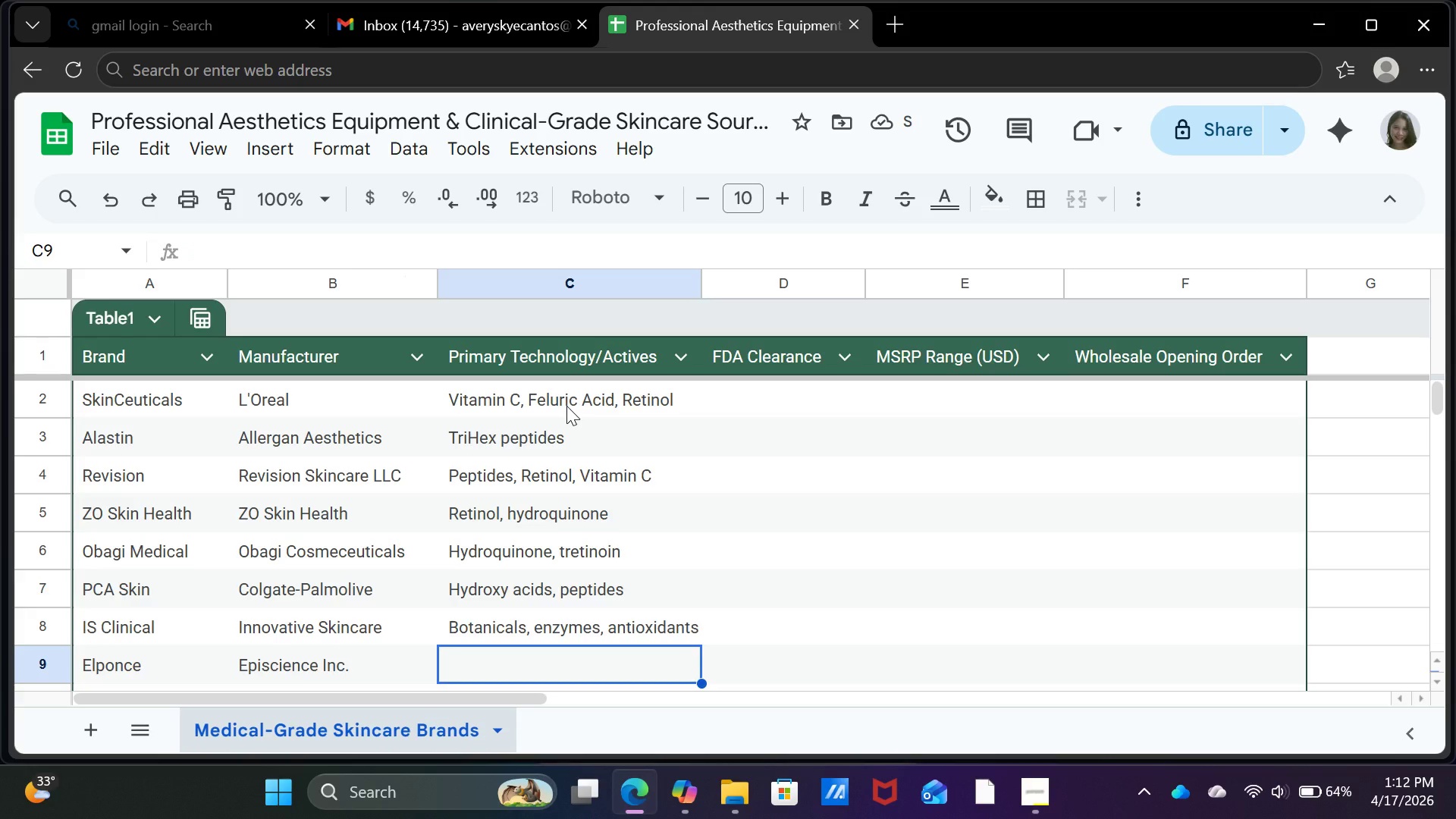 
type(Barrier repair bio)
key(Backspace)
key(Backspace)
type(otanicals)
 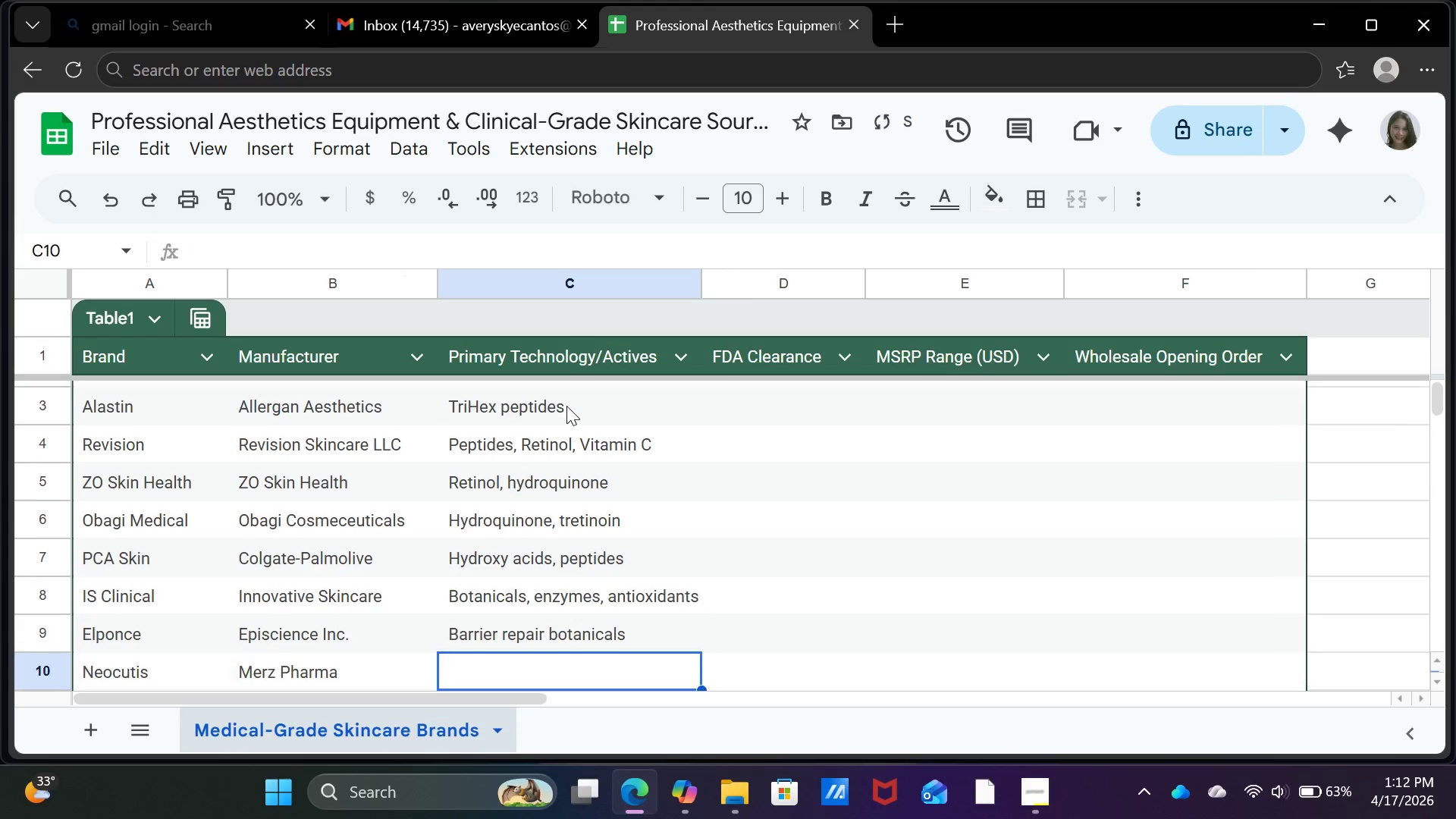 
key(Enter)
 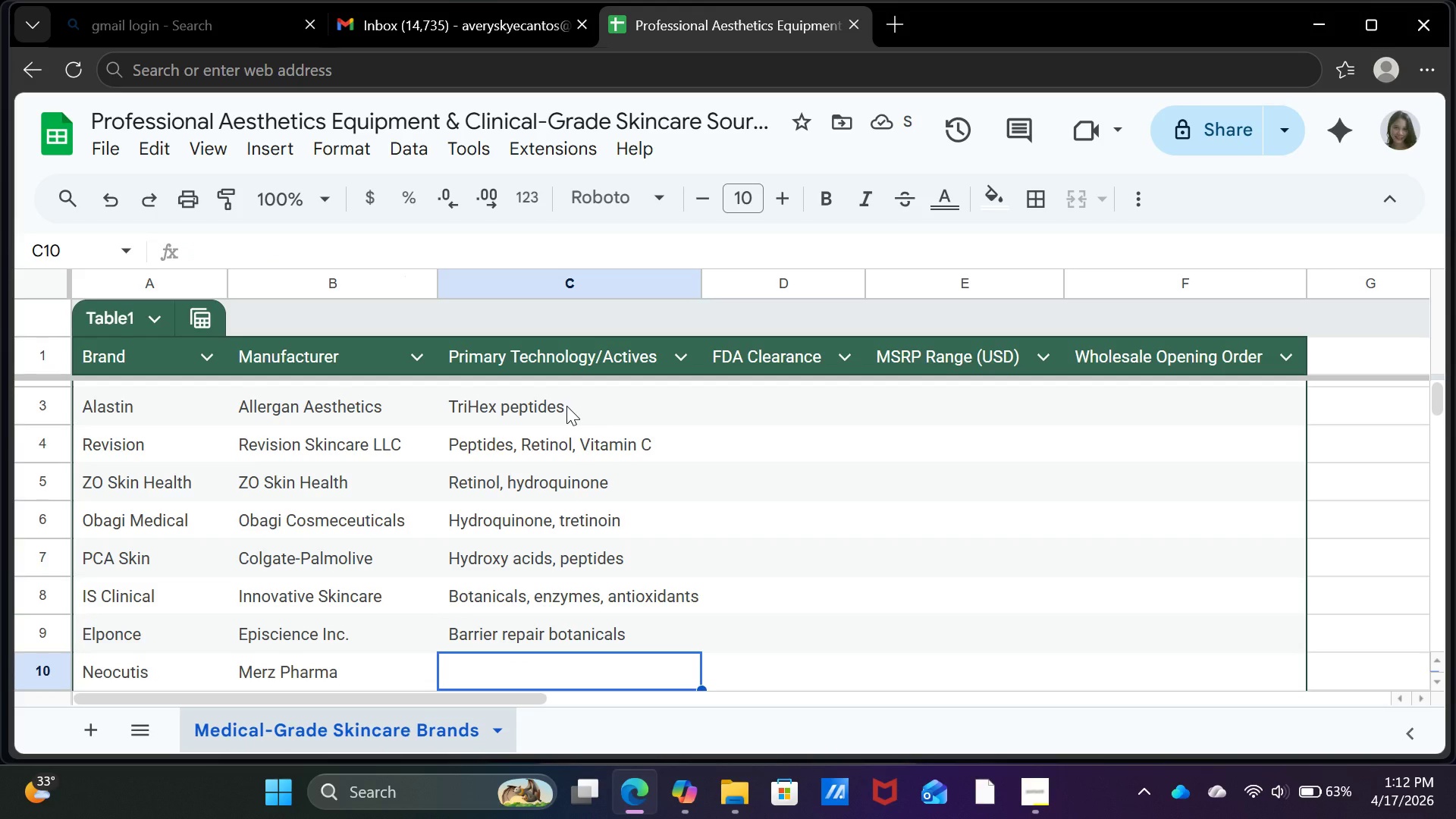 
type(Growth Fac)
key(Backspace)
key(Backspace)
key(Backspace)
type(factors, PSP)
 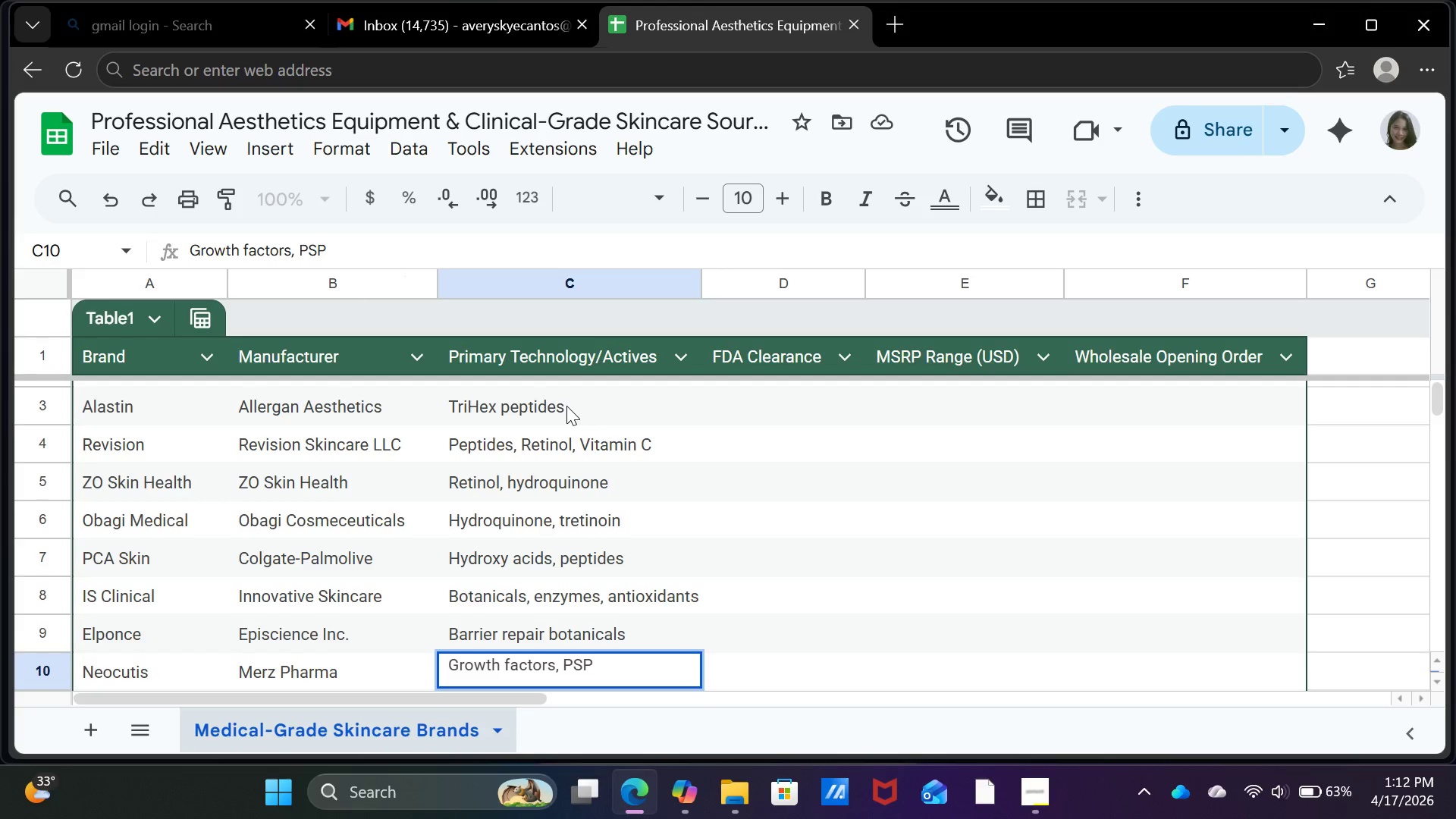 
type( peptides)
 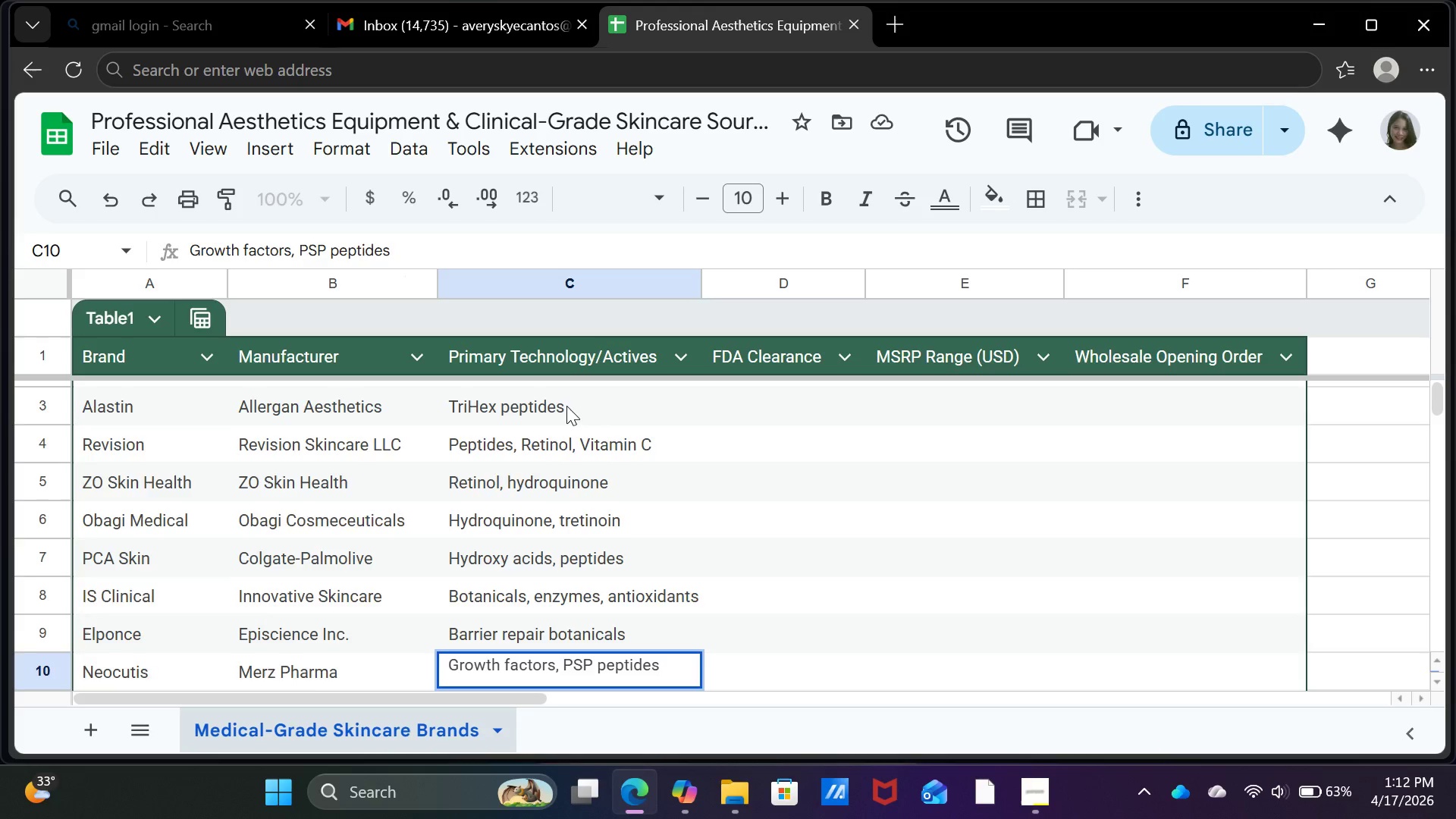 
key(Enter)
 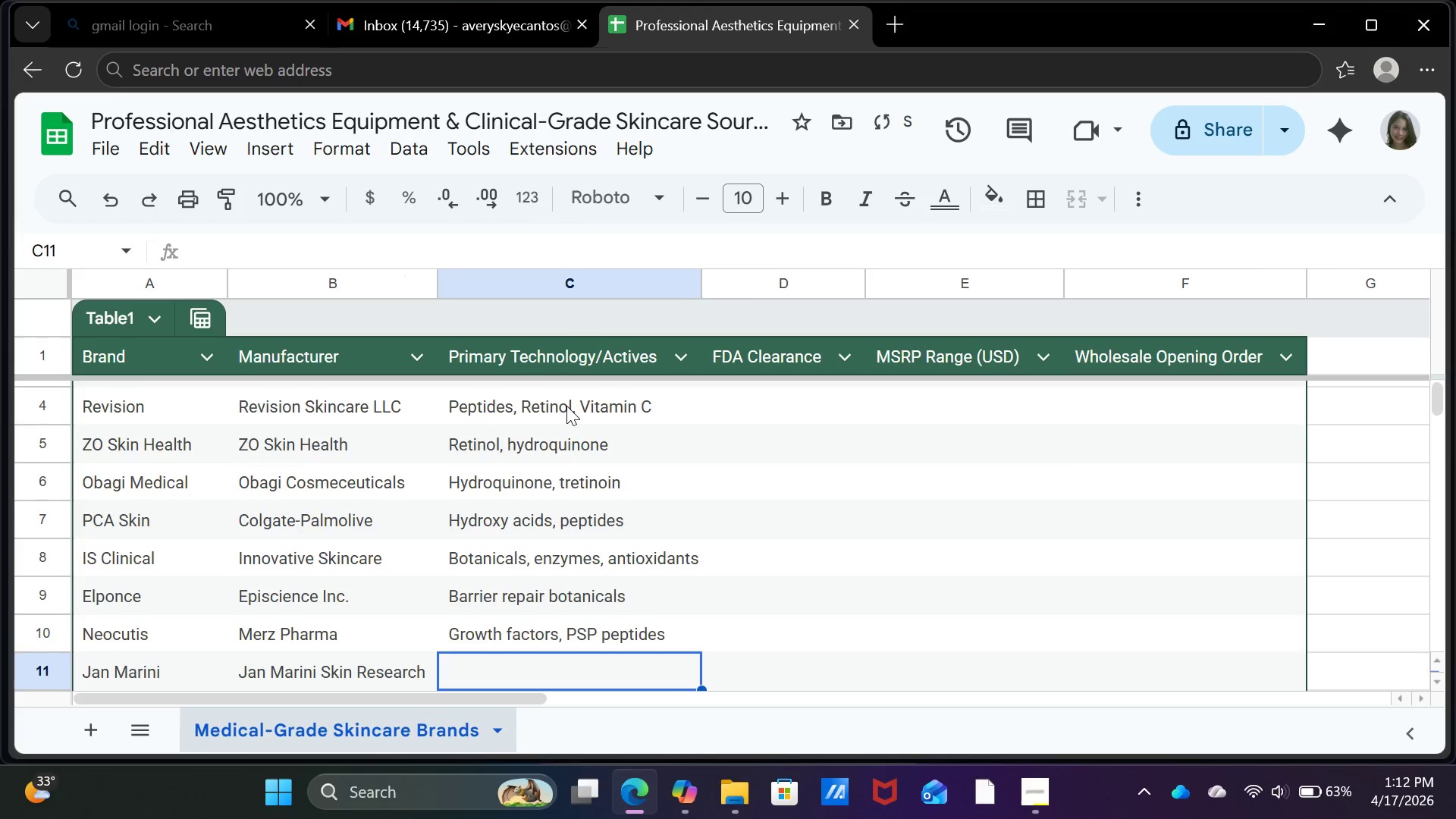 
scroll: coordinate [566, 406], scroll_direction: down, amount: 1.0
 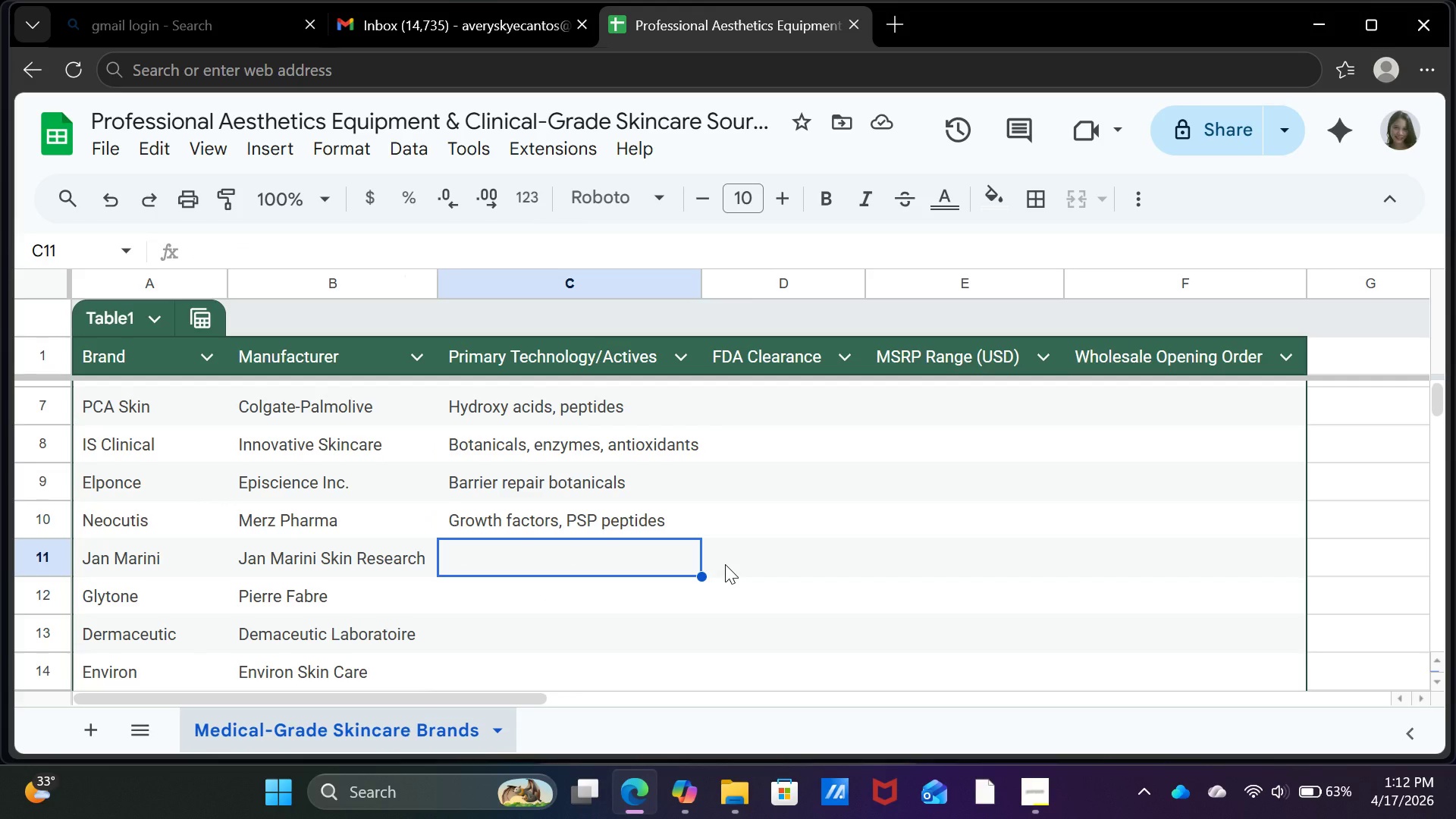 
wait(9.75)
 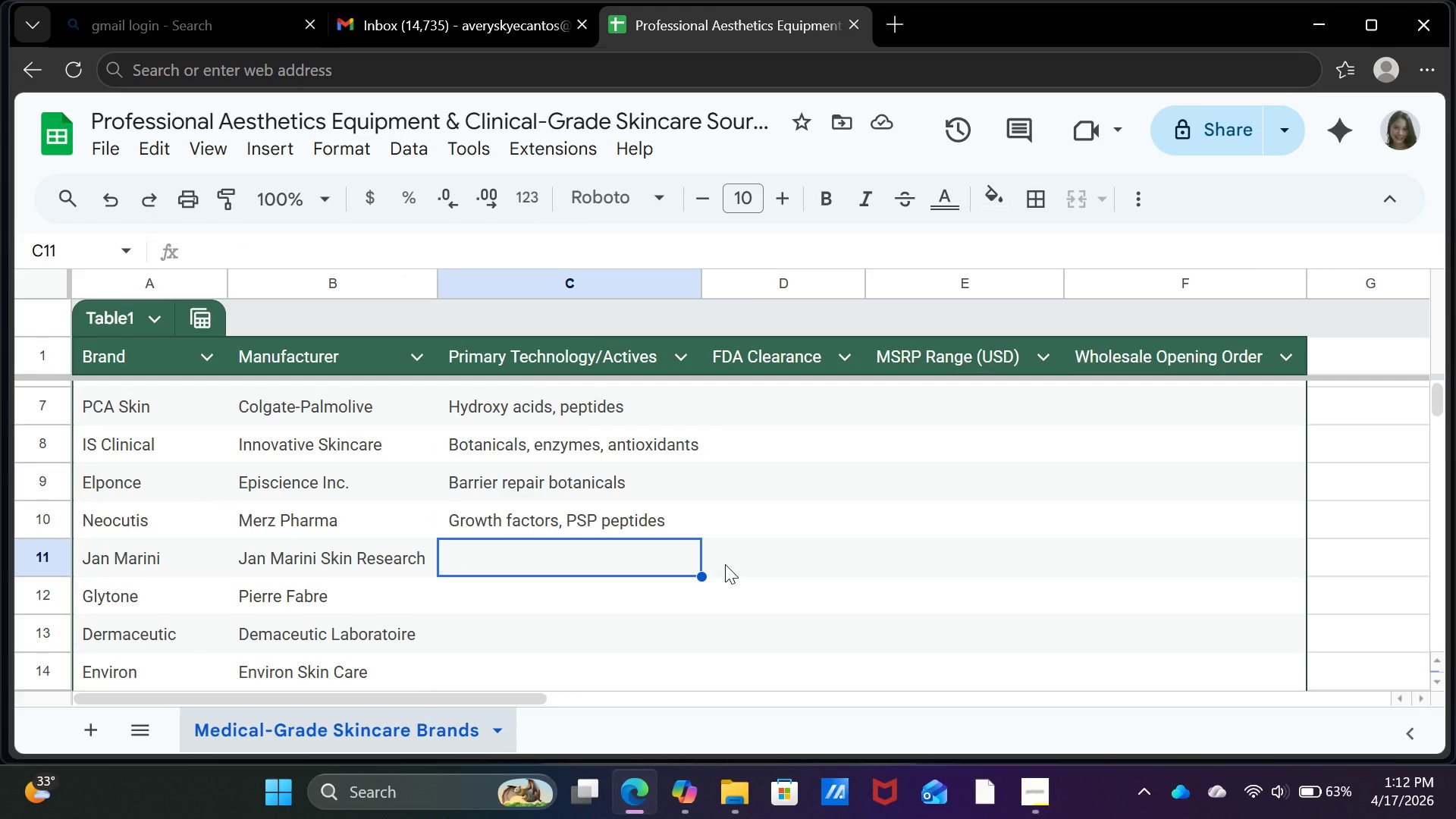 
type(Reto)
key(Backspace)
type(inol, glu)
key(Backspace)
type(ycolic acud)
key(Backspace)
key(Backspace)
type(id)
 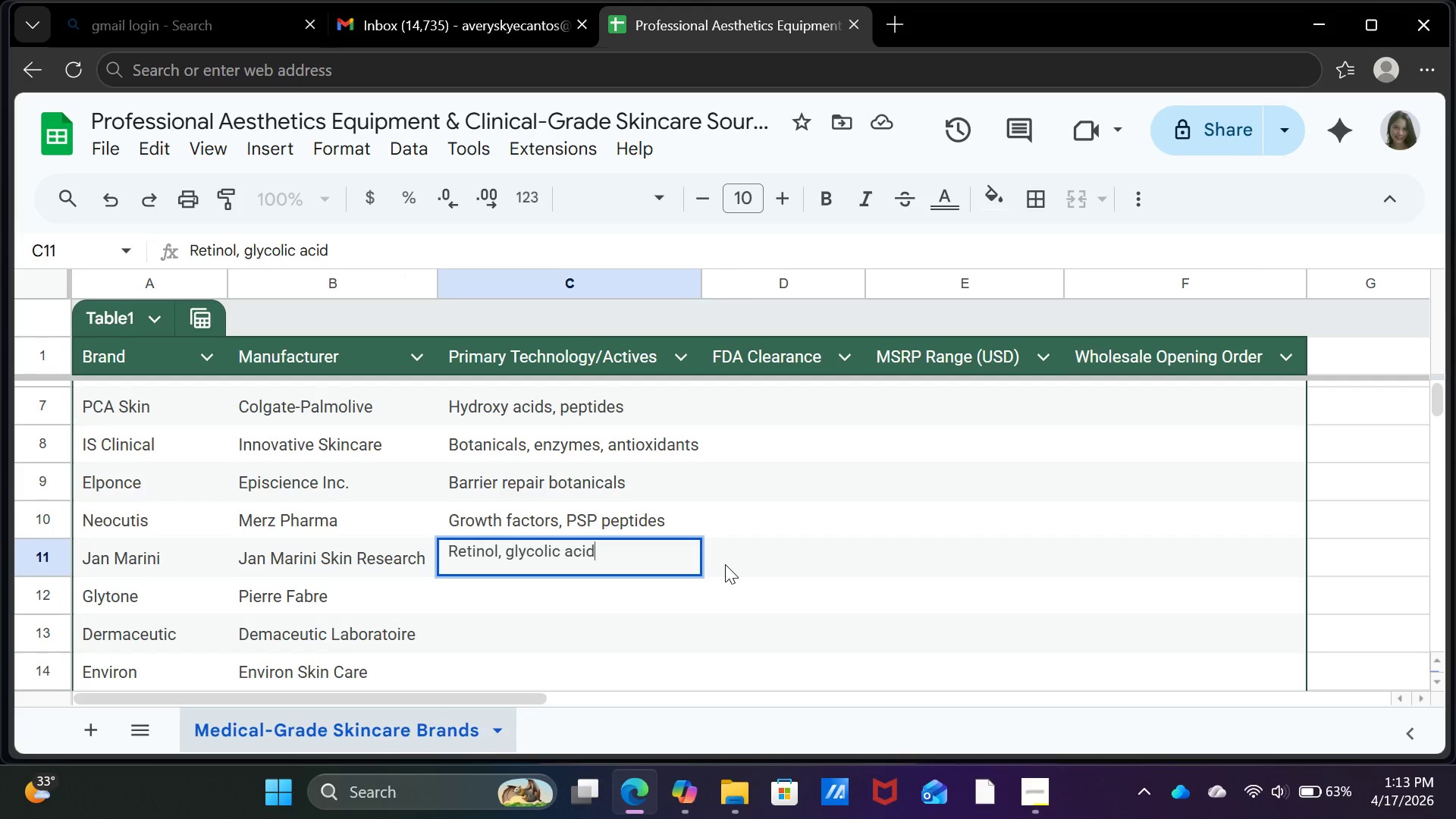 
key(Enter)
 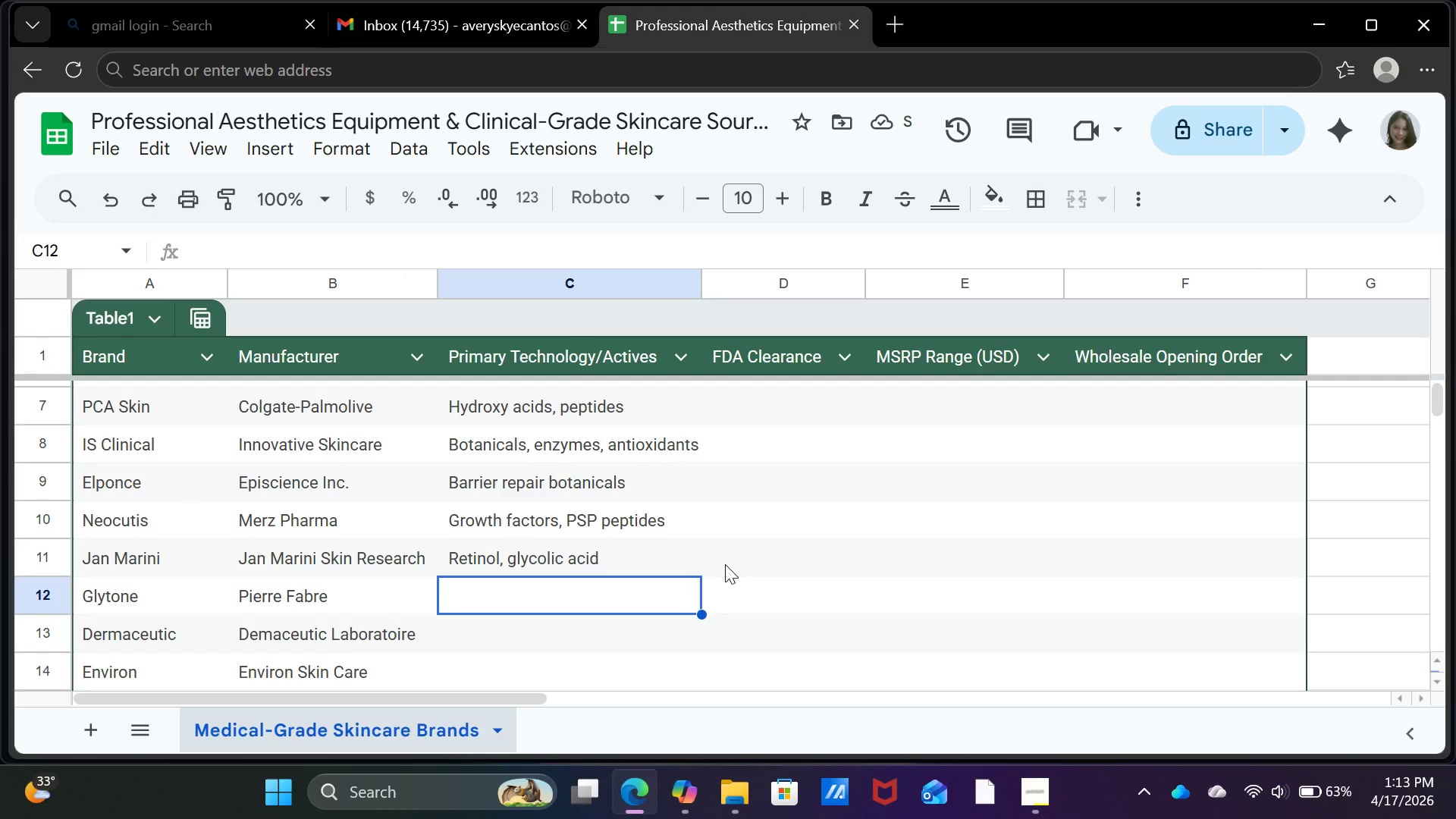 
wait(6.97)
 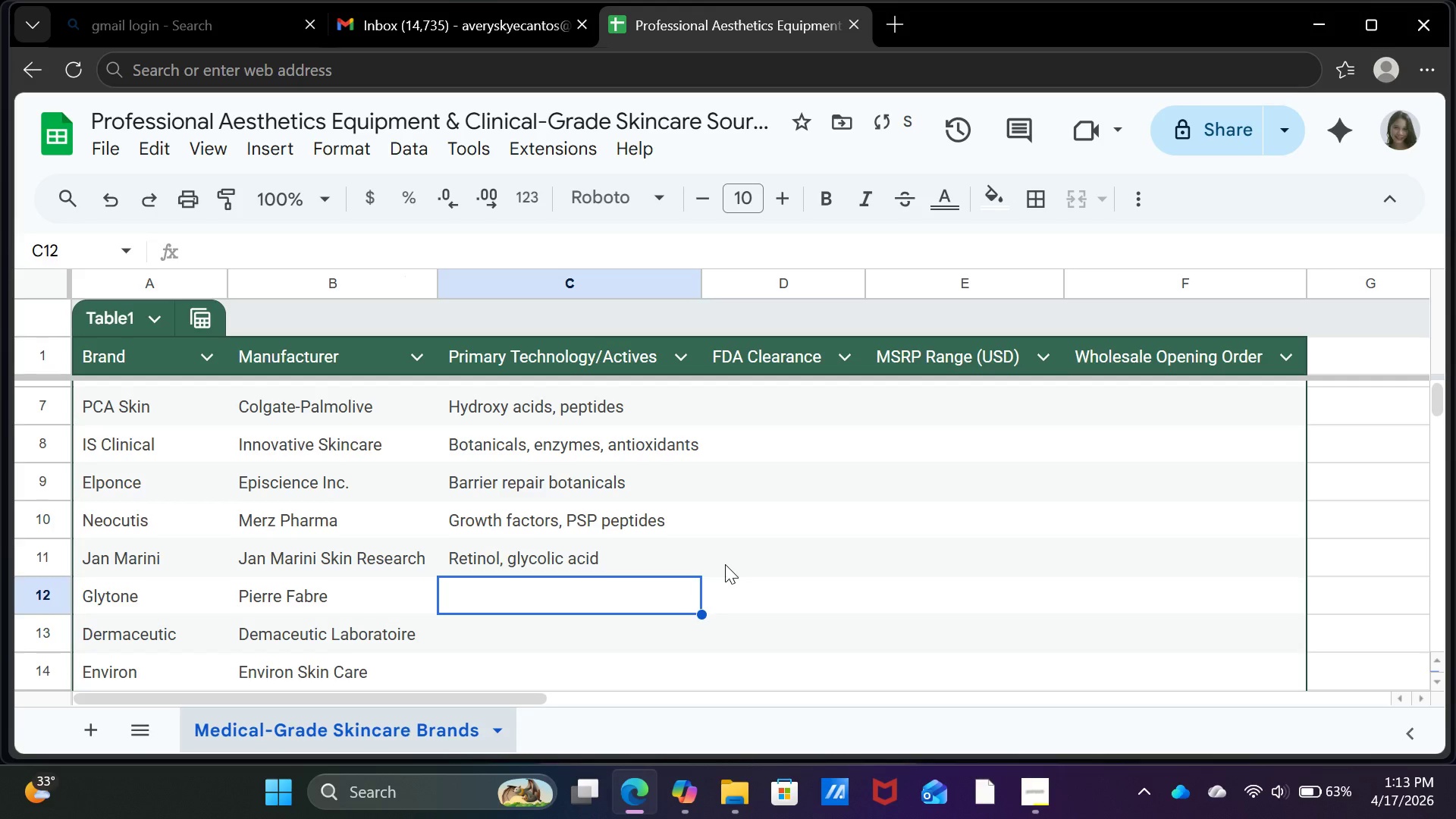 
type(f)
key(Backspace)
type(Free glycolic acid)
 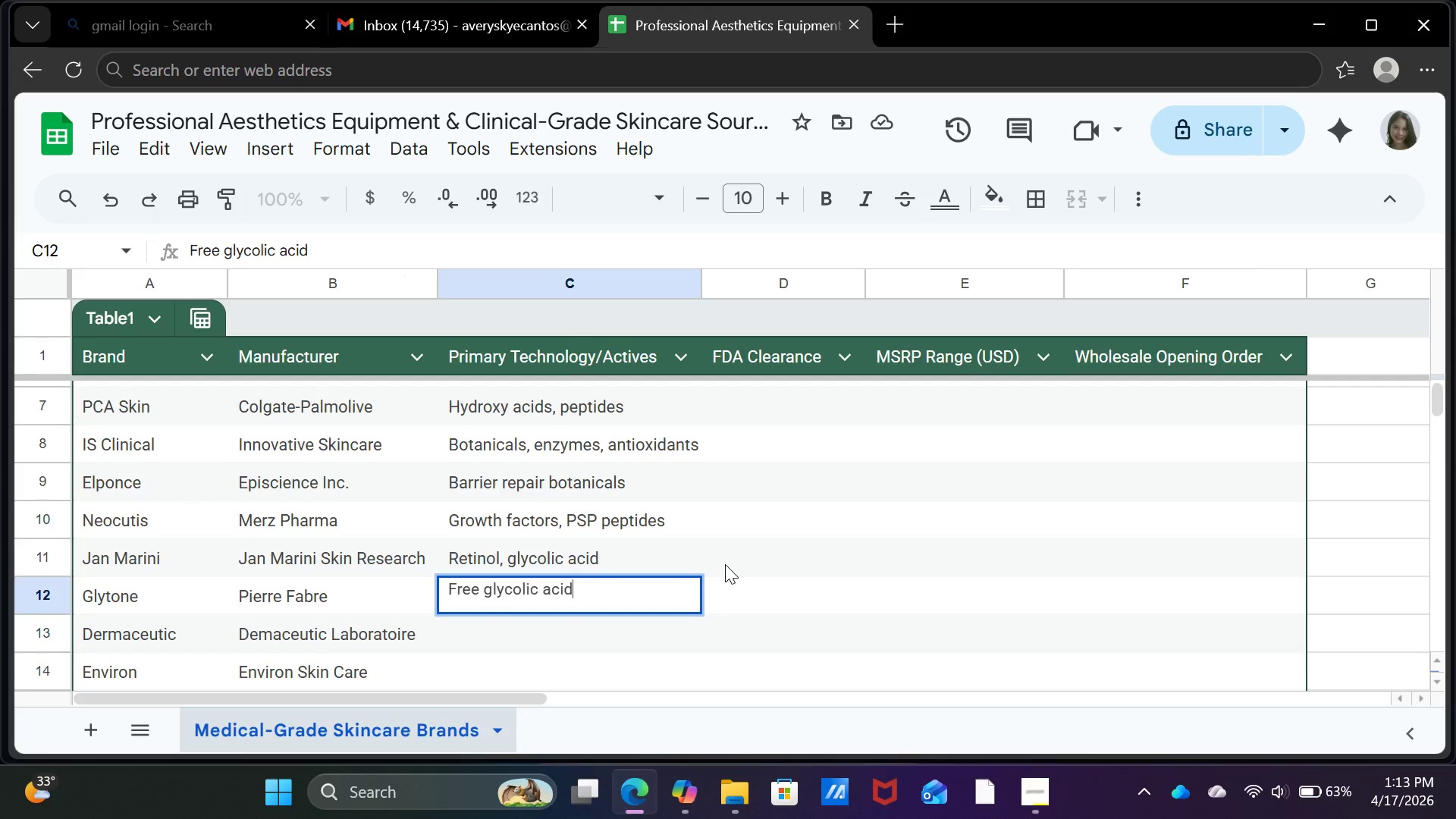 
key(Enter)
 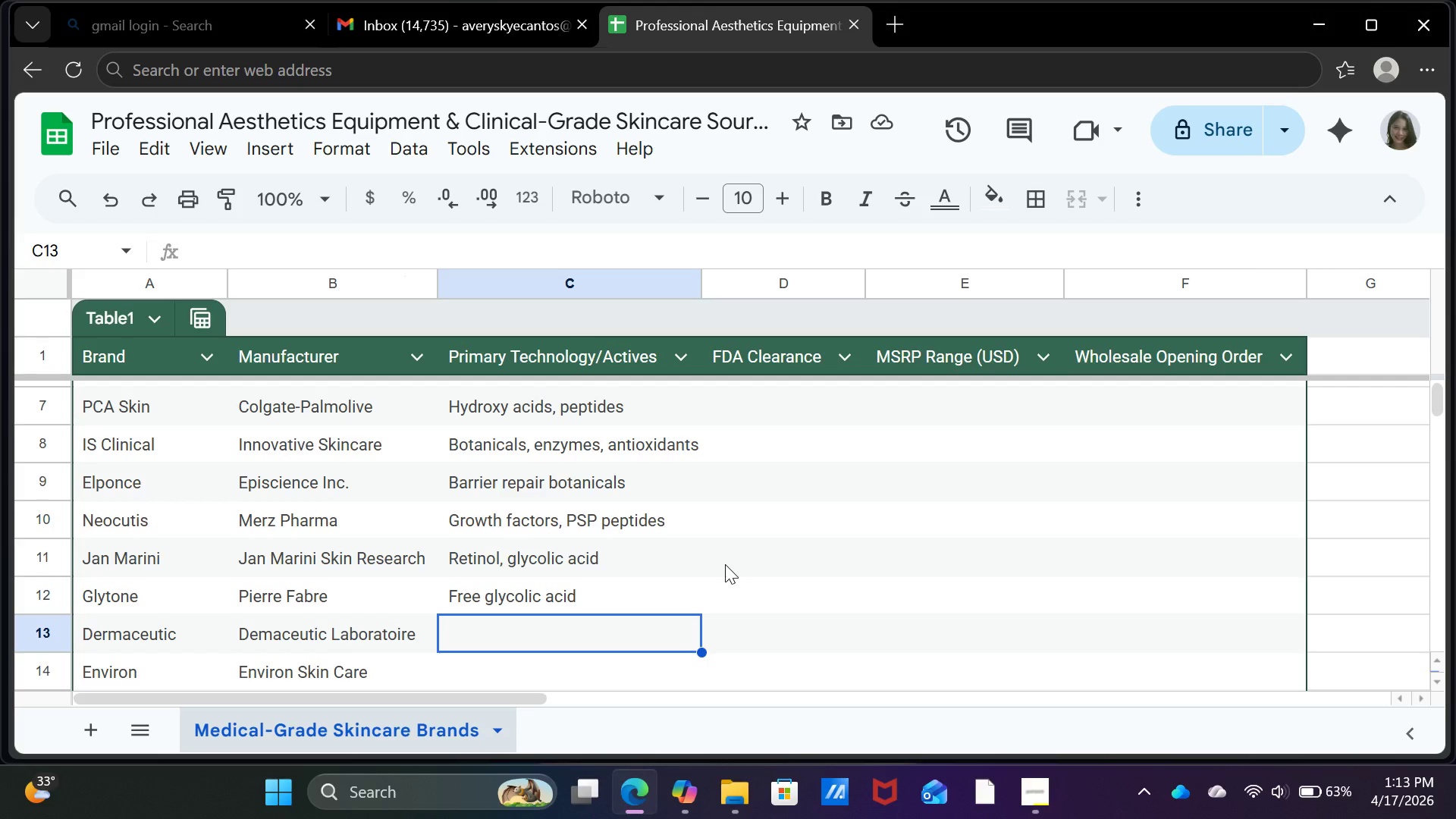 
wait(7.38)
 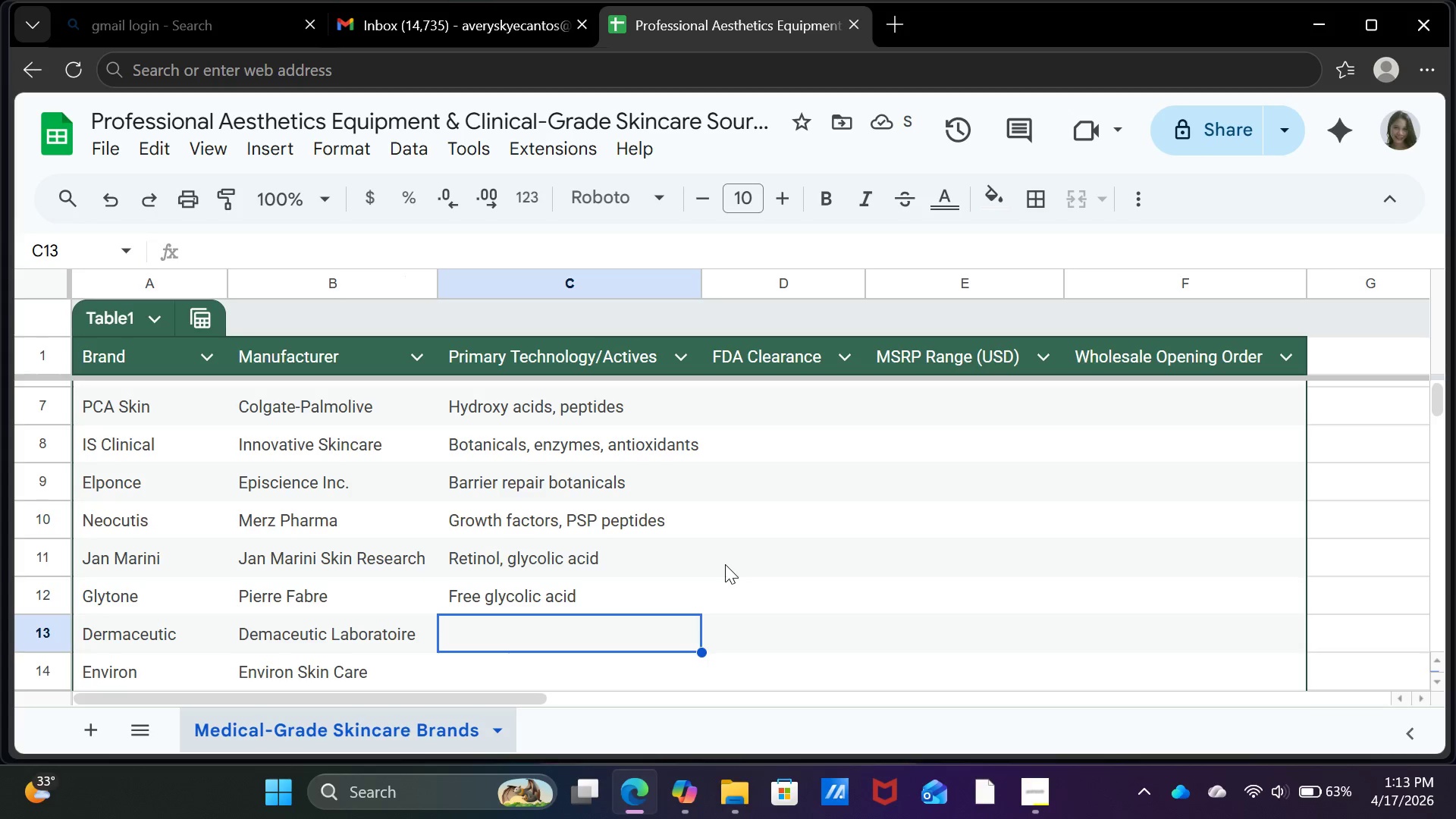 
type(Che,mi)
key(Backspace)
key(Backspace)
key(Backspace)
type(mical peels, )
 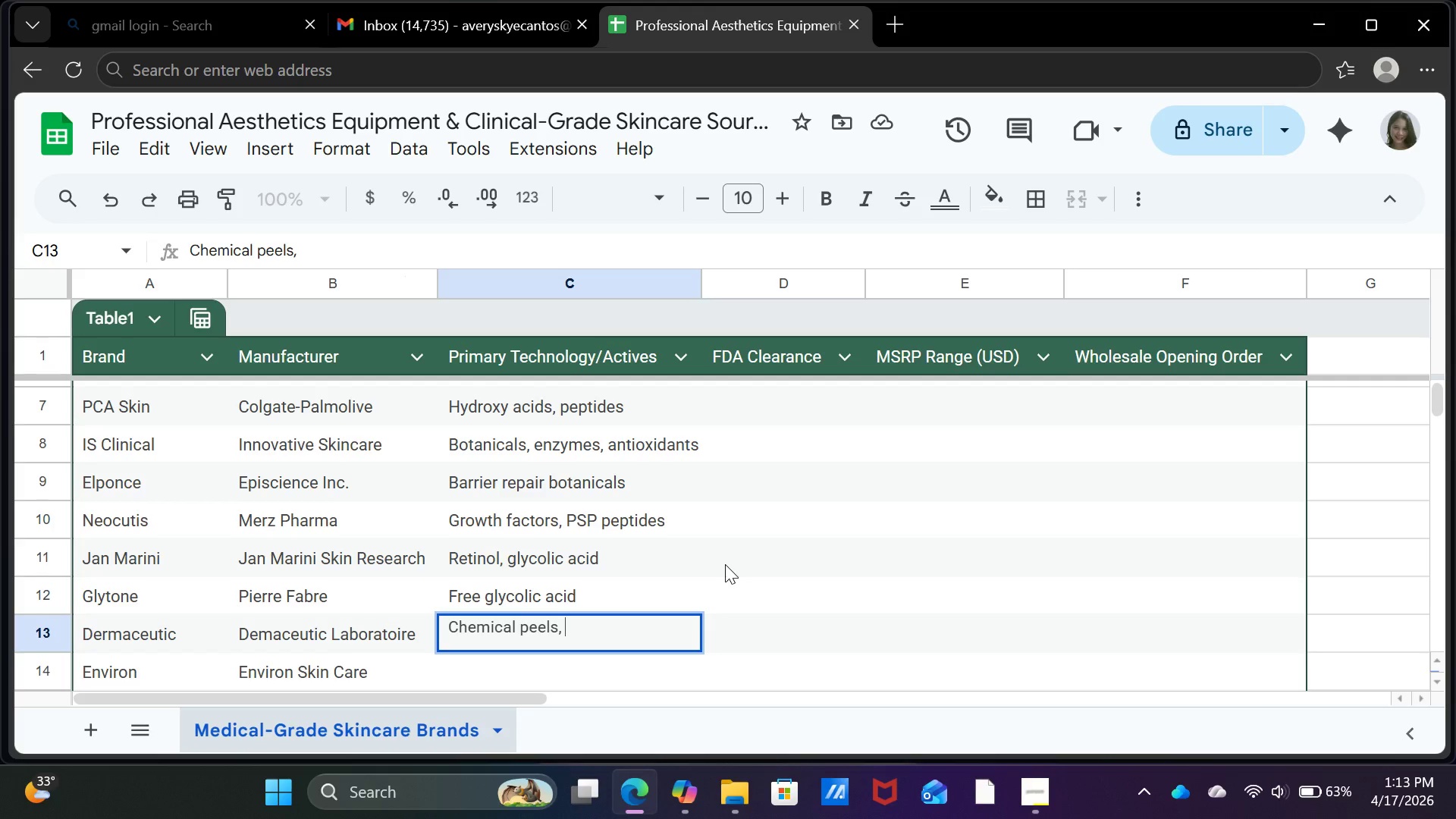 
type(cosmeceuto)
key(Backspace)
type(icals)
 